 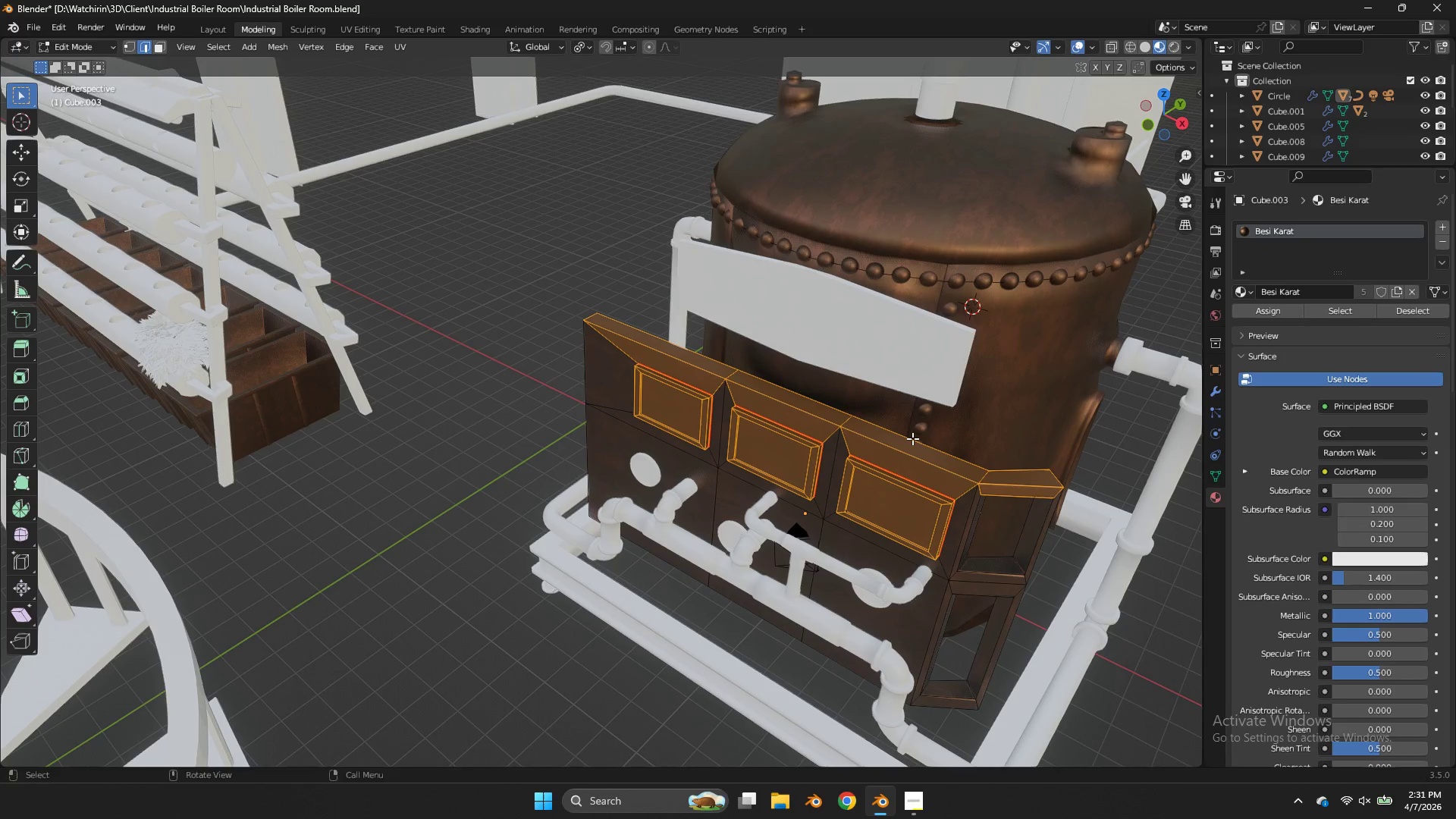 
scroll: coordinate [920, 413], scroll_direction: up, amount: 1.0
 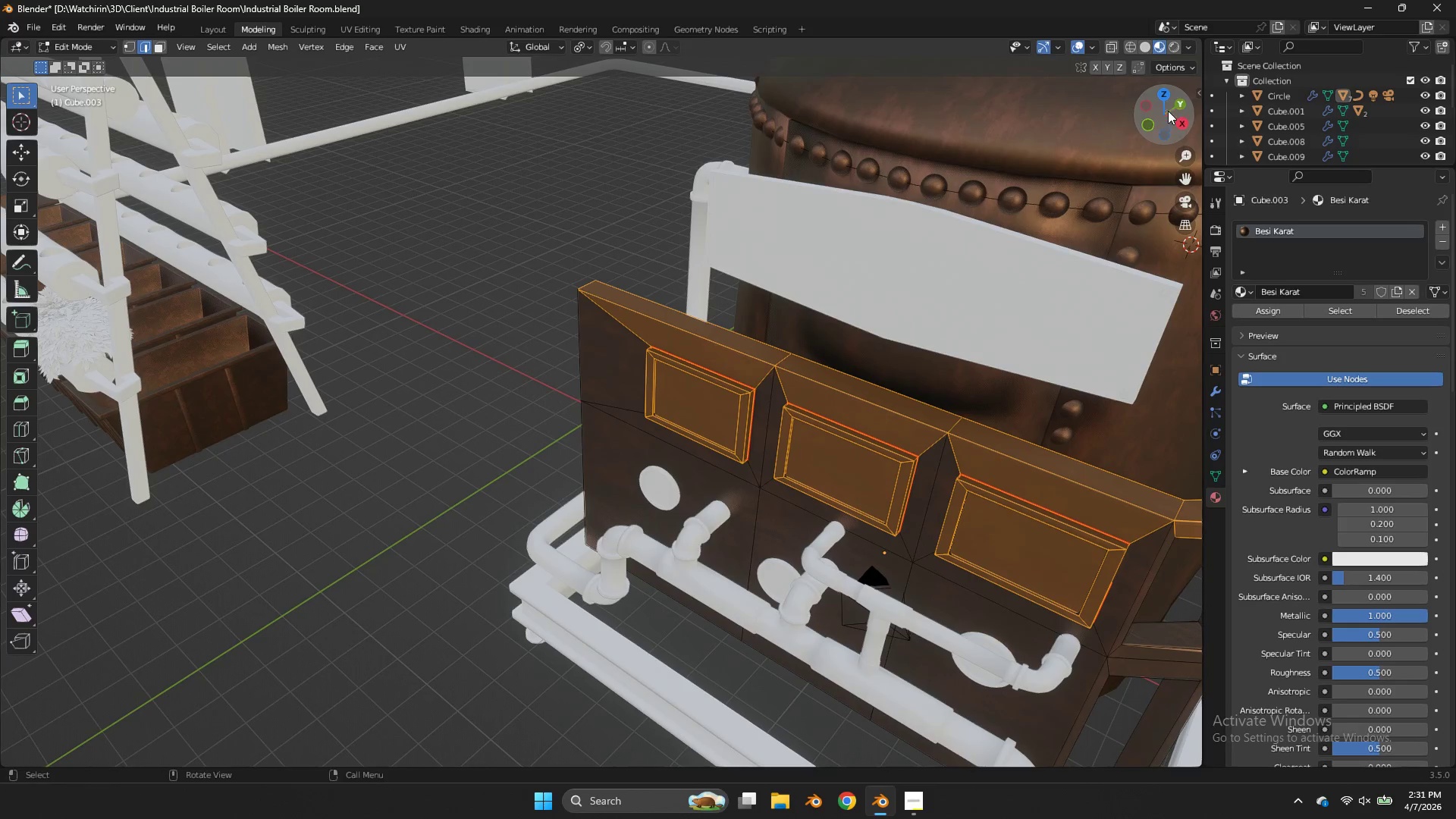 
left_click_drag(start_coordinate=[1168, 111], to_coordinate=[1194, 96])
 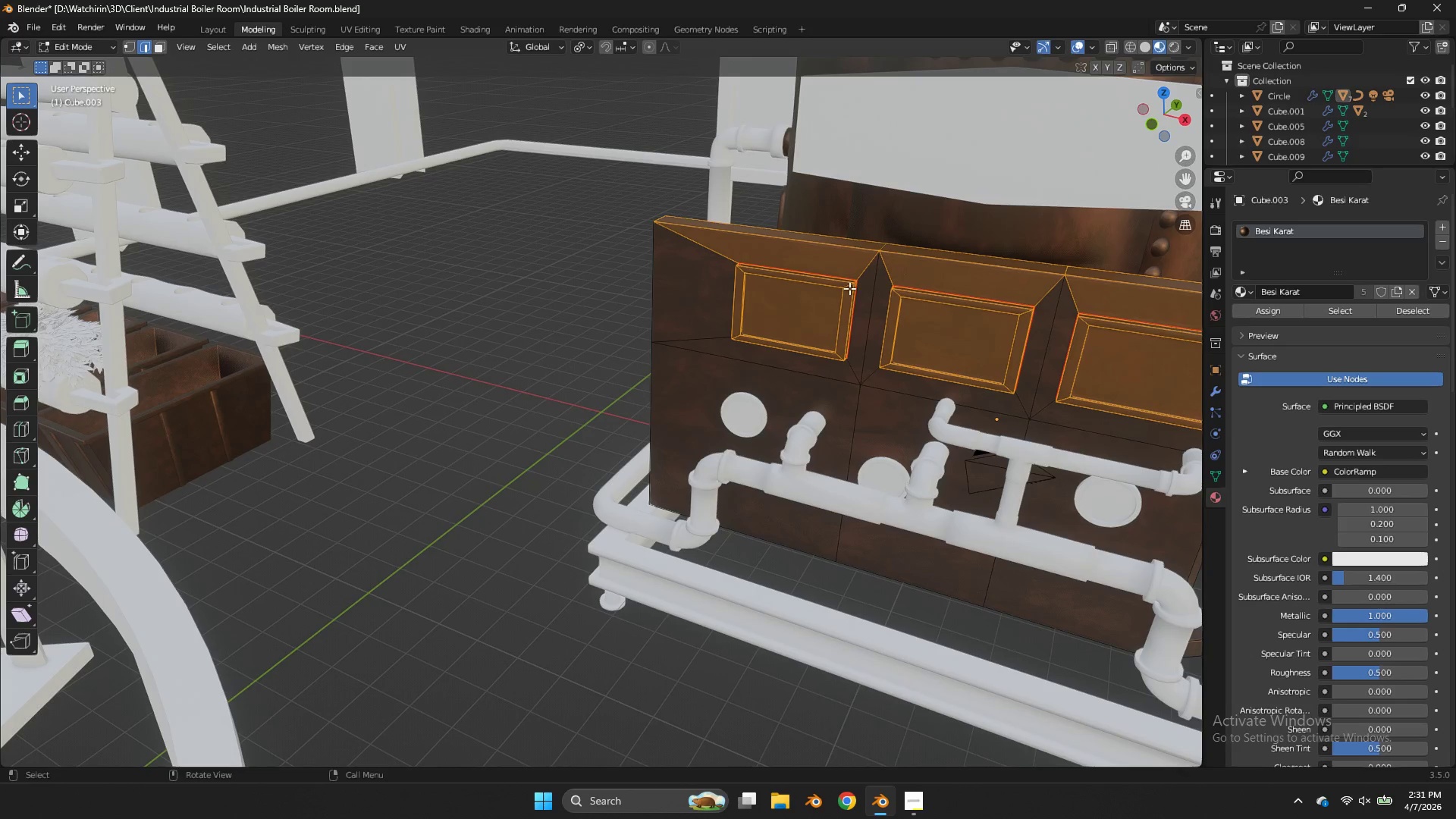 
left_click([827, 296])
 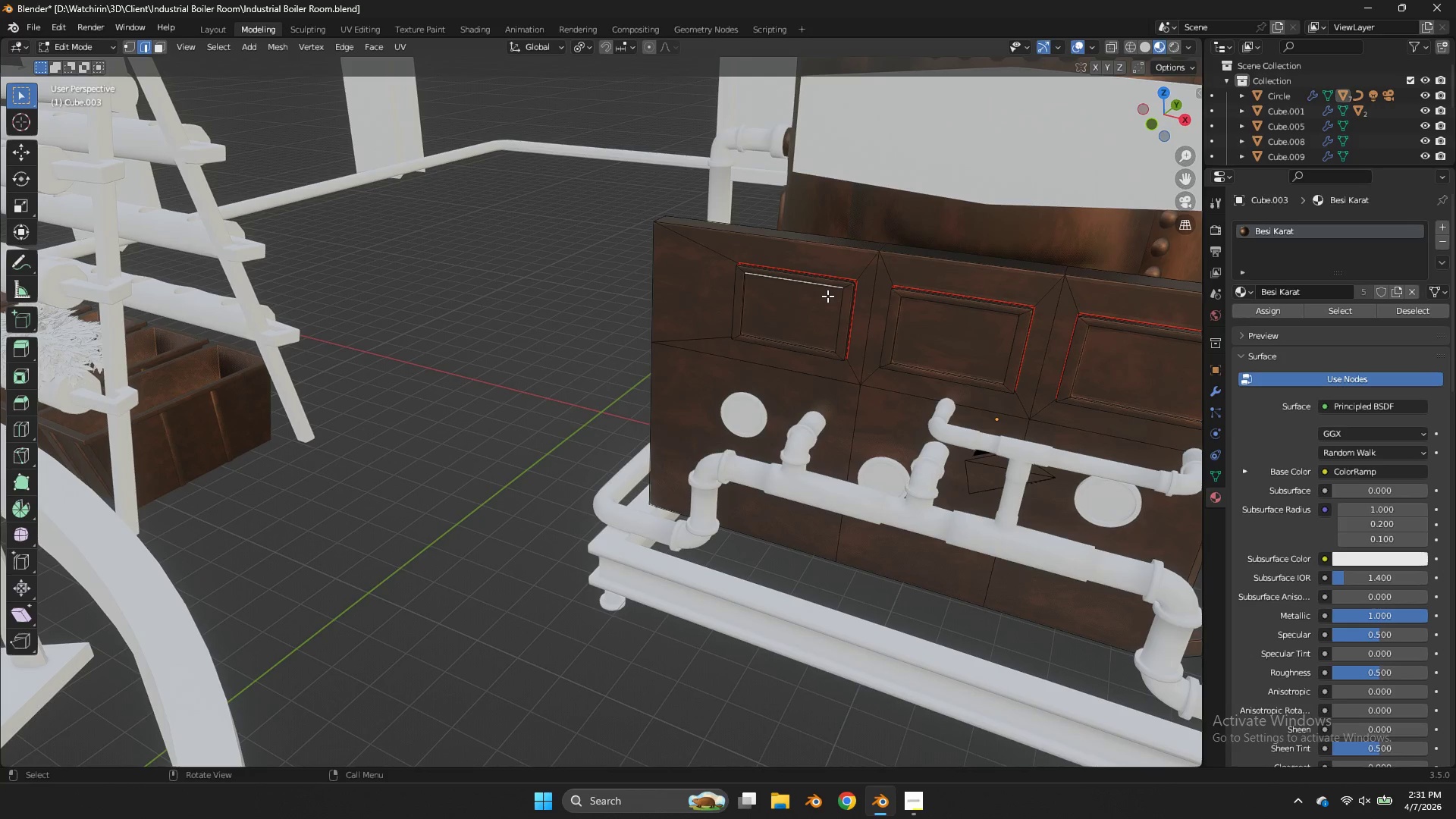 
key(L)
 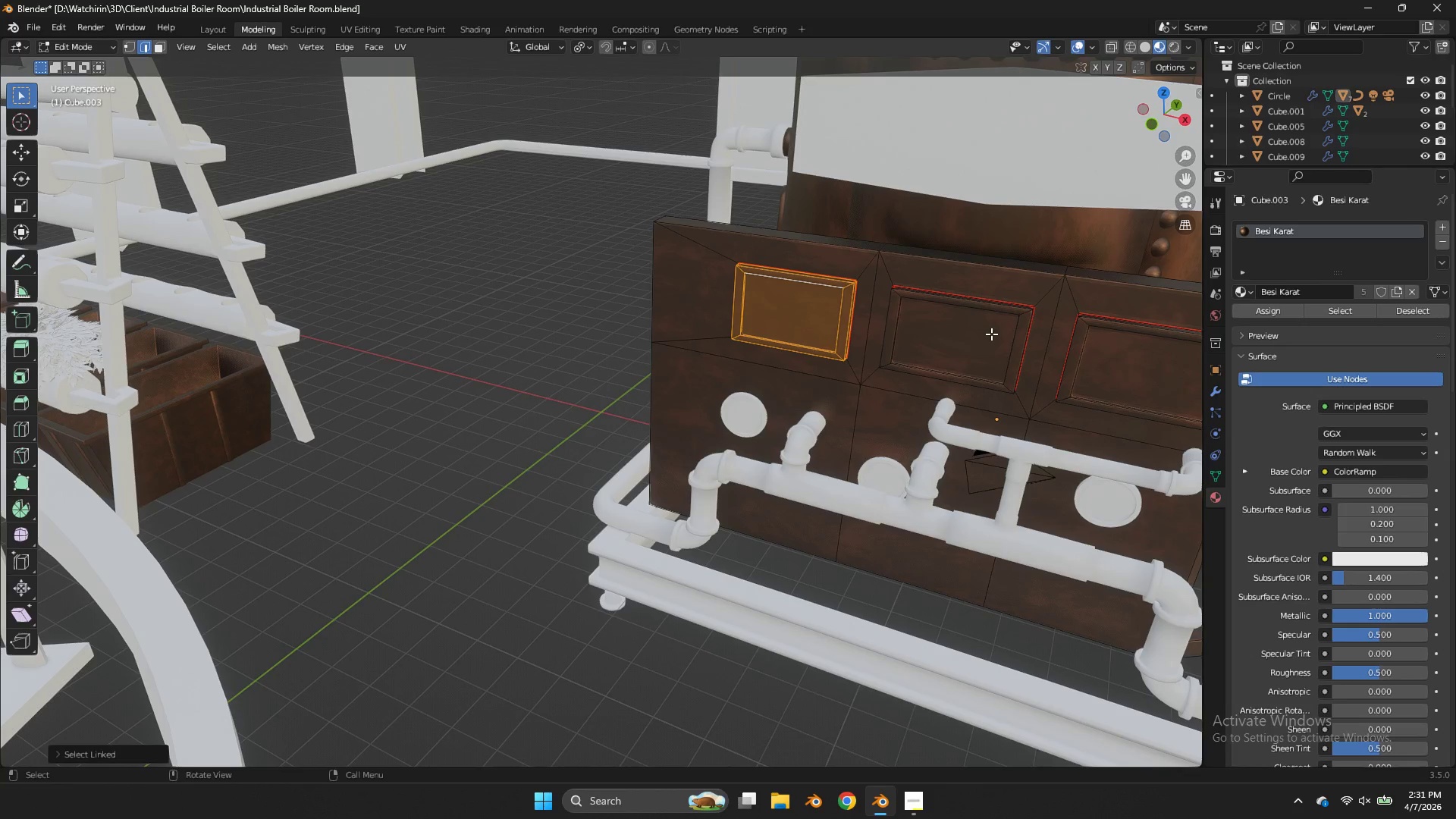 
key(L)
 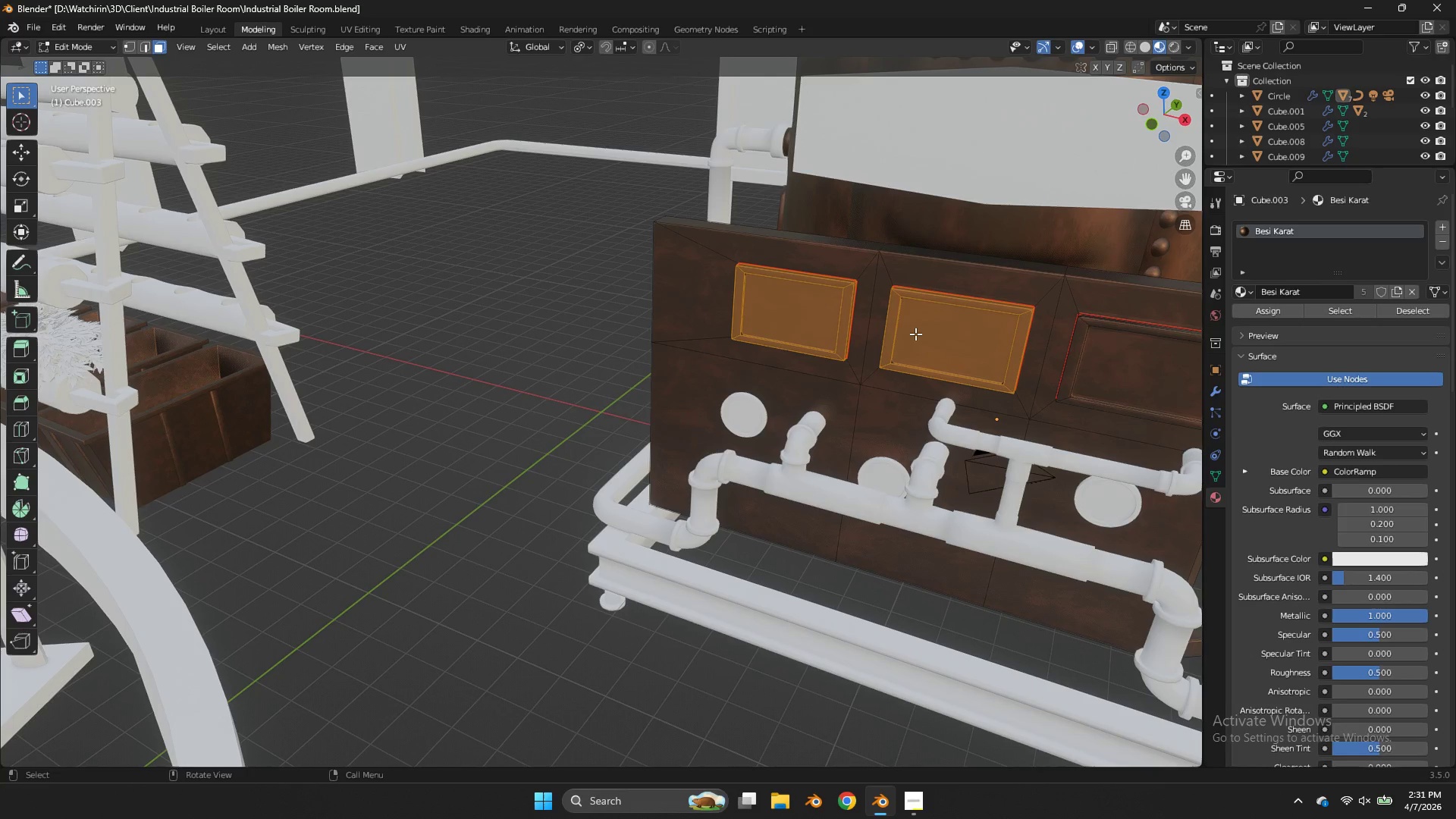 
hold_key(key=ShiftLeft, duration=0.88)
triple_click([774, 322])
 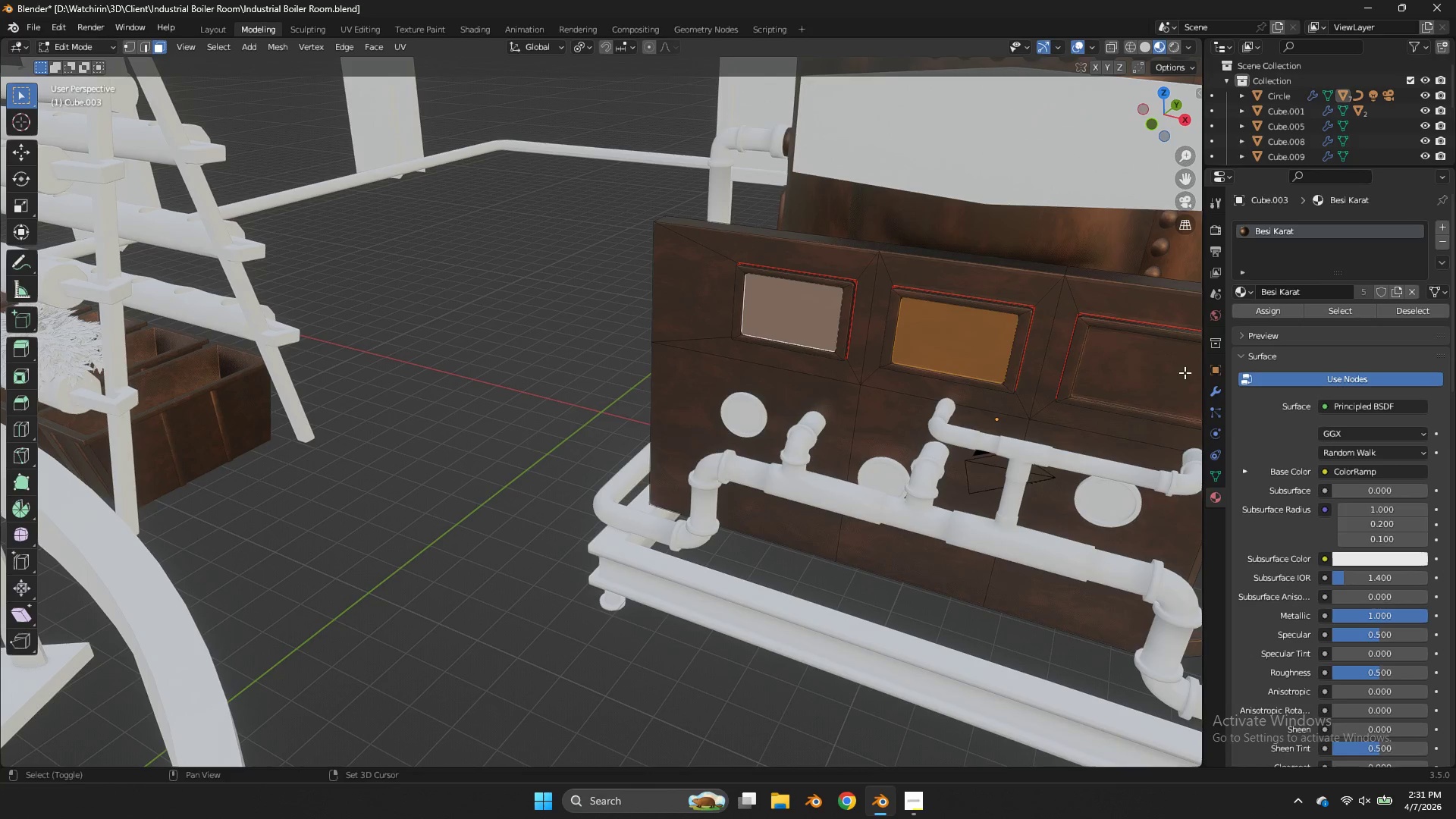 
left_click([1138, 361])
 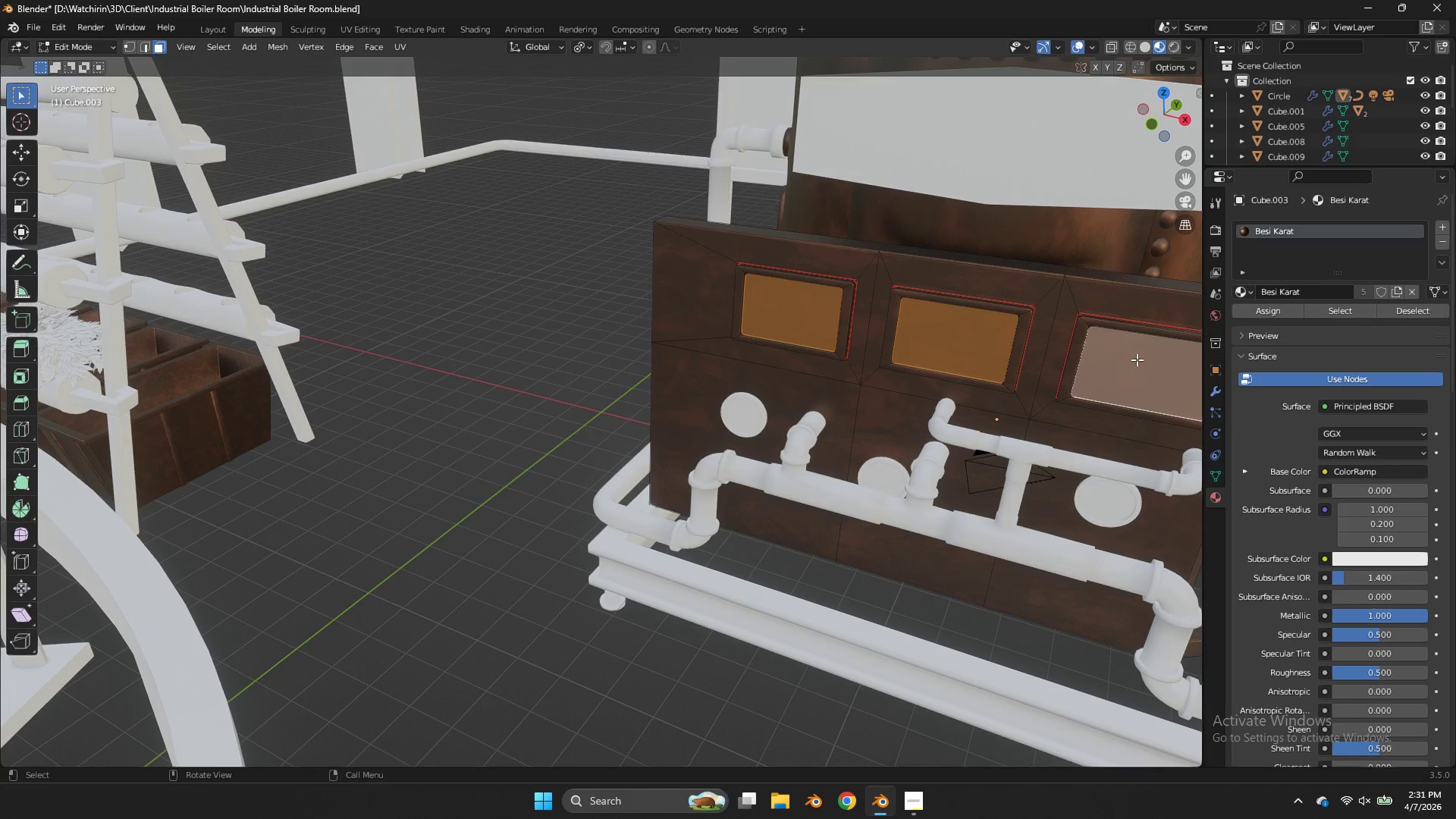 
key(U)
 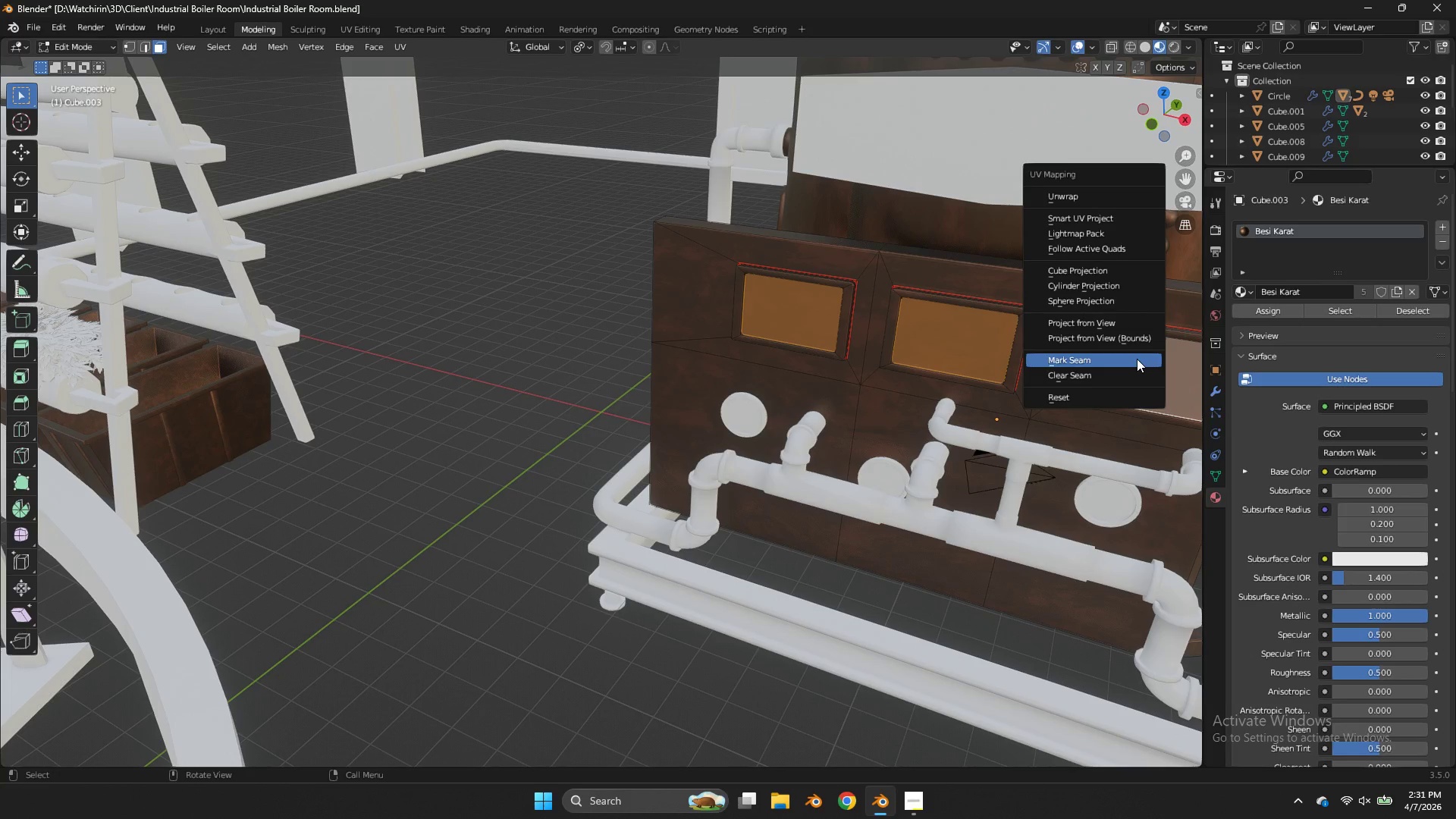 
left_click([1137, 359])
 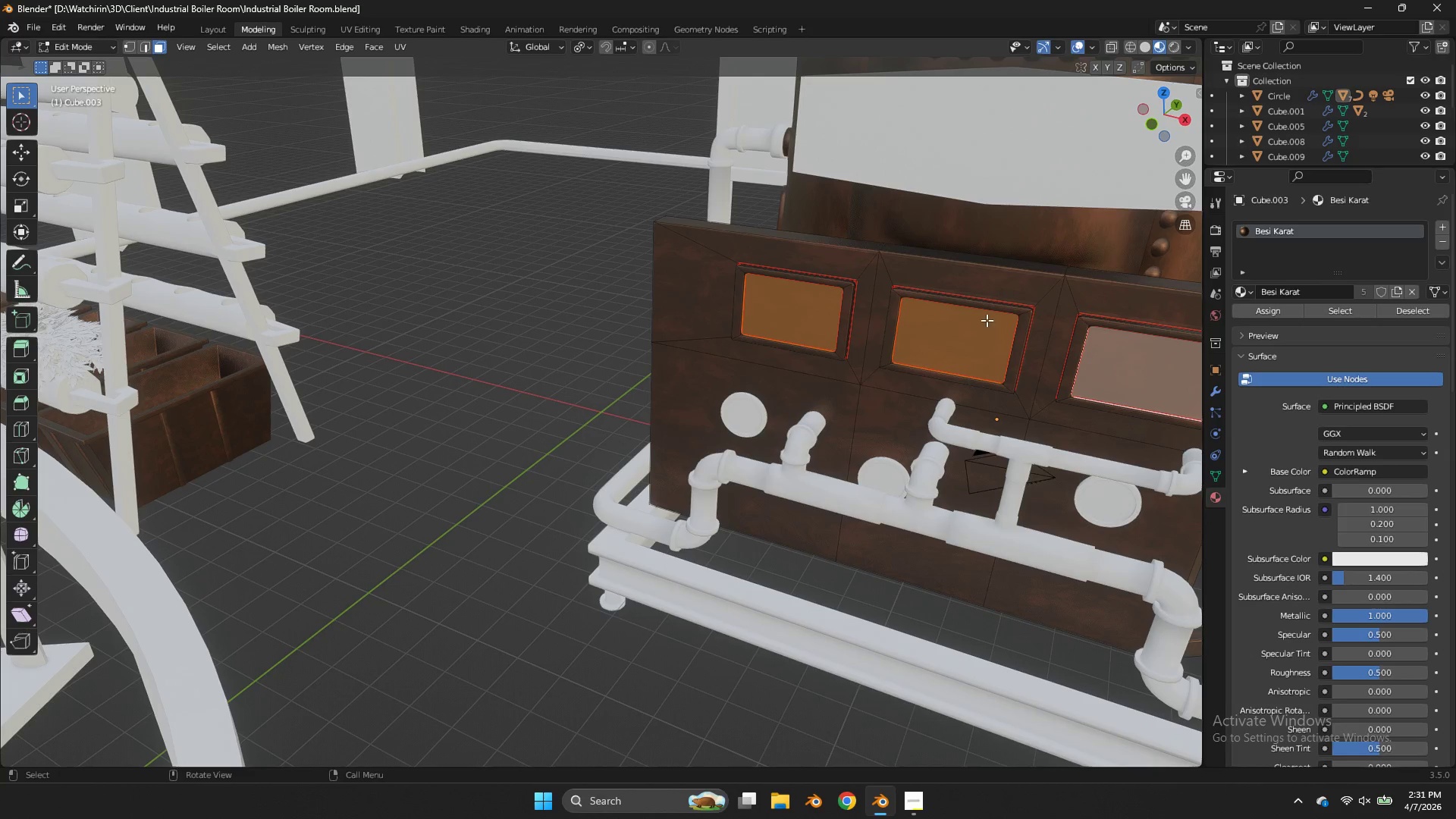 
key(Tab)
 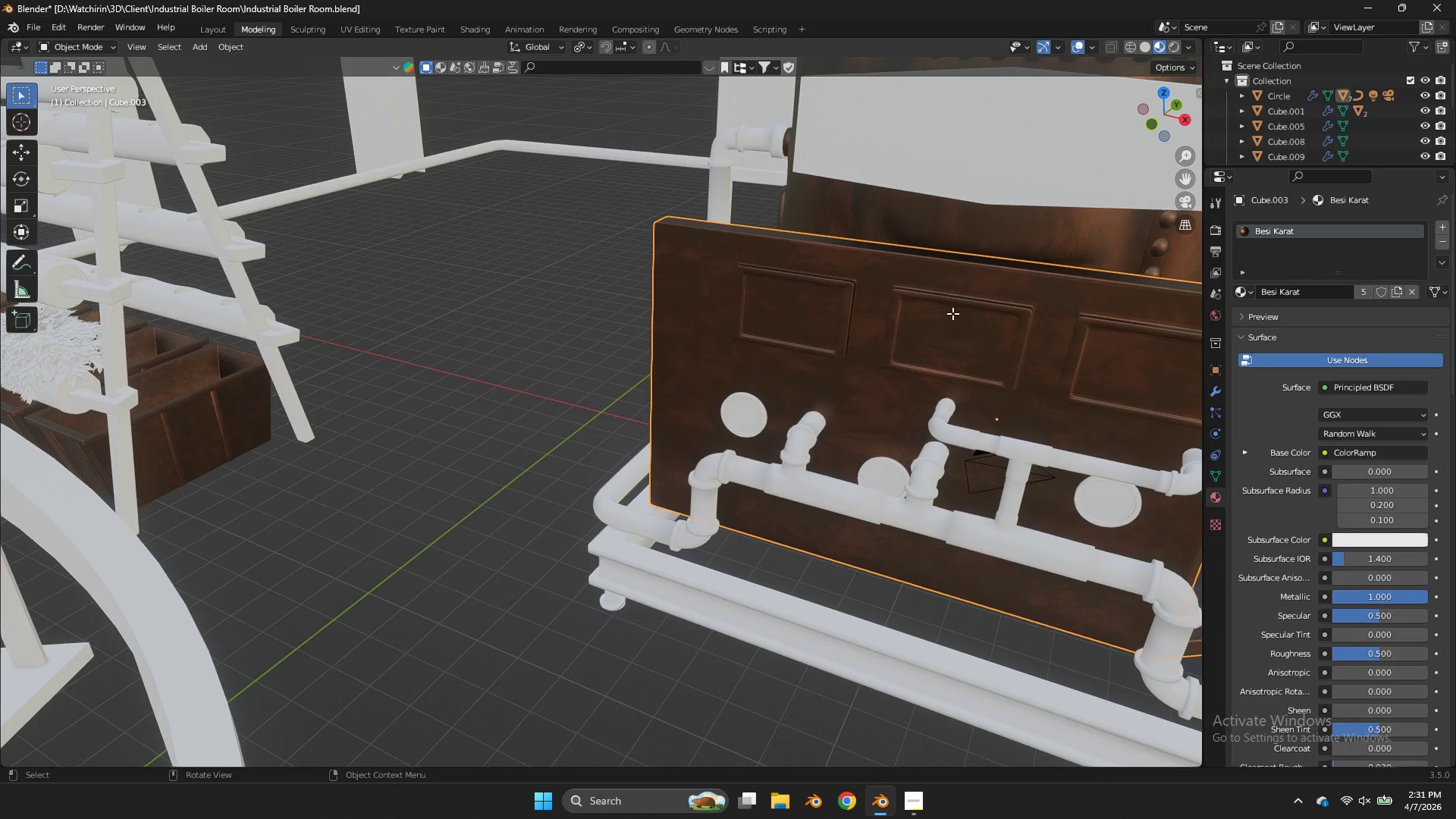 
key(Tab)
 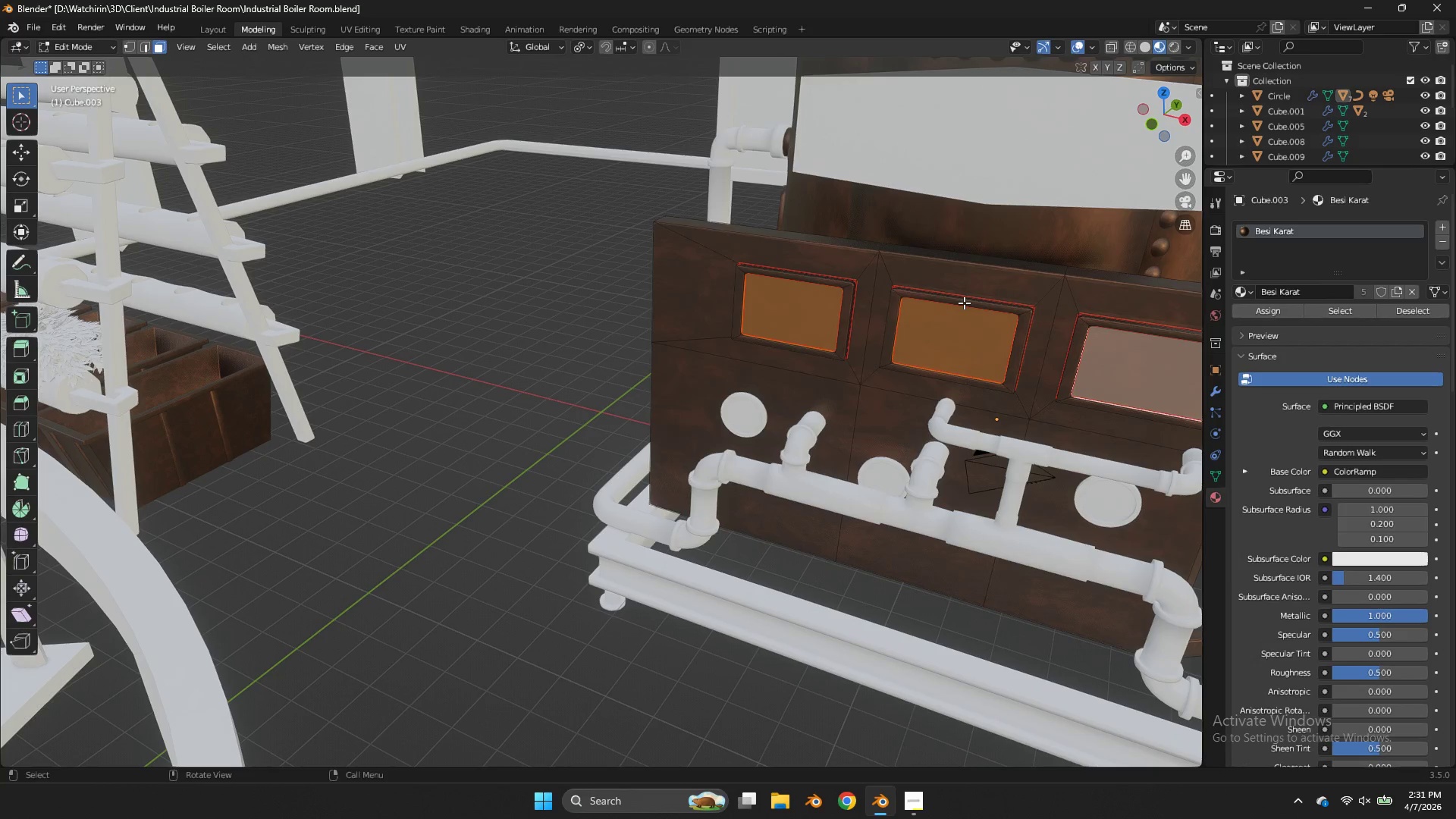 
left_click([964, 303])
 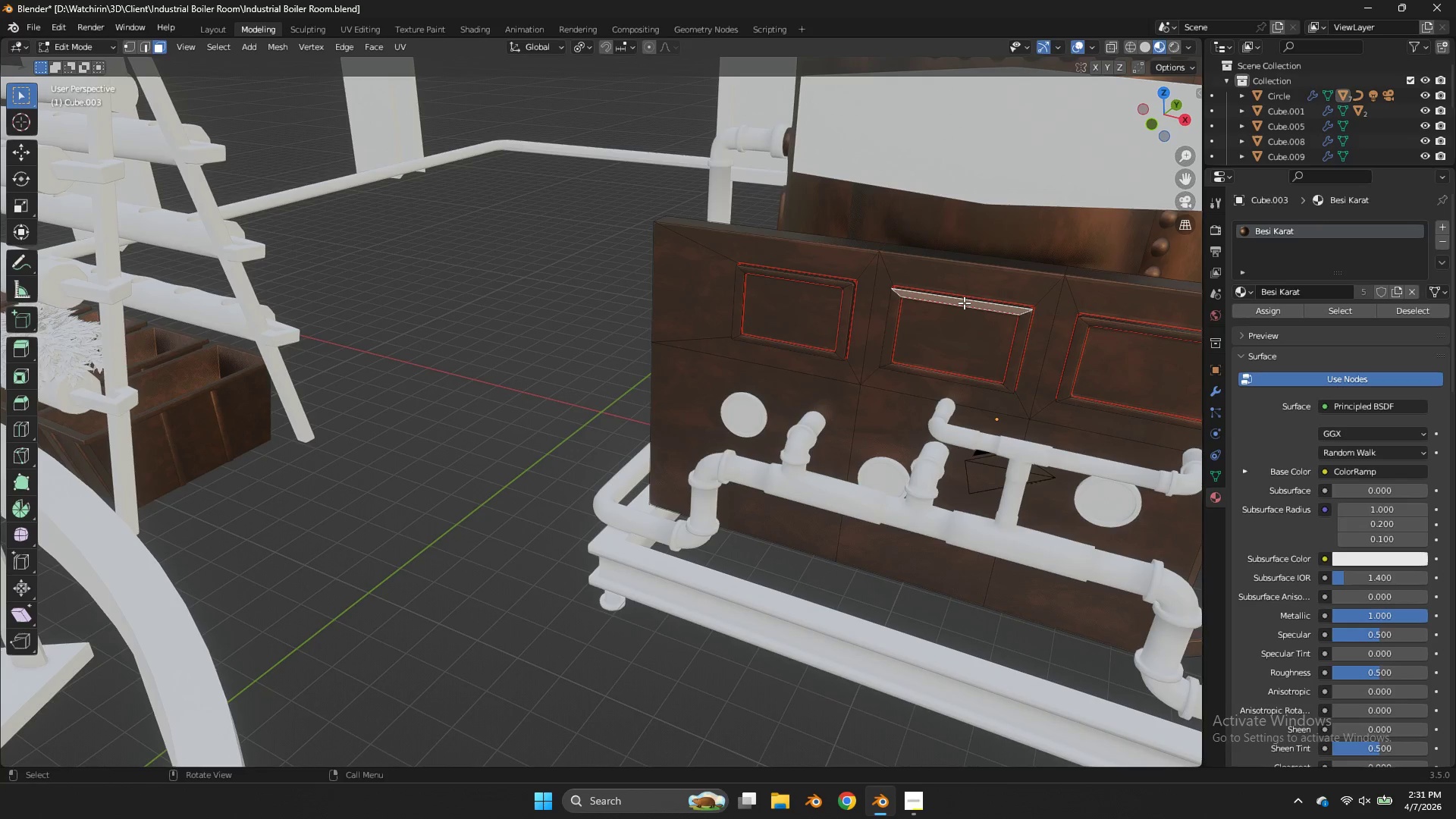 
key(L)
 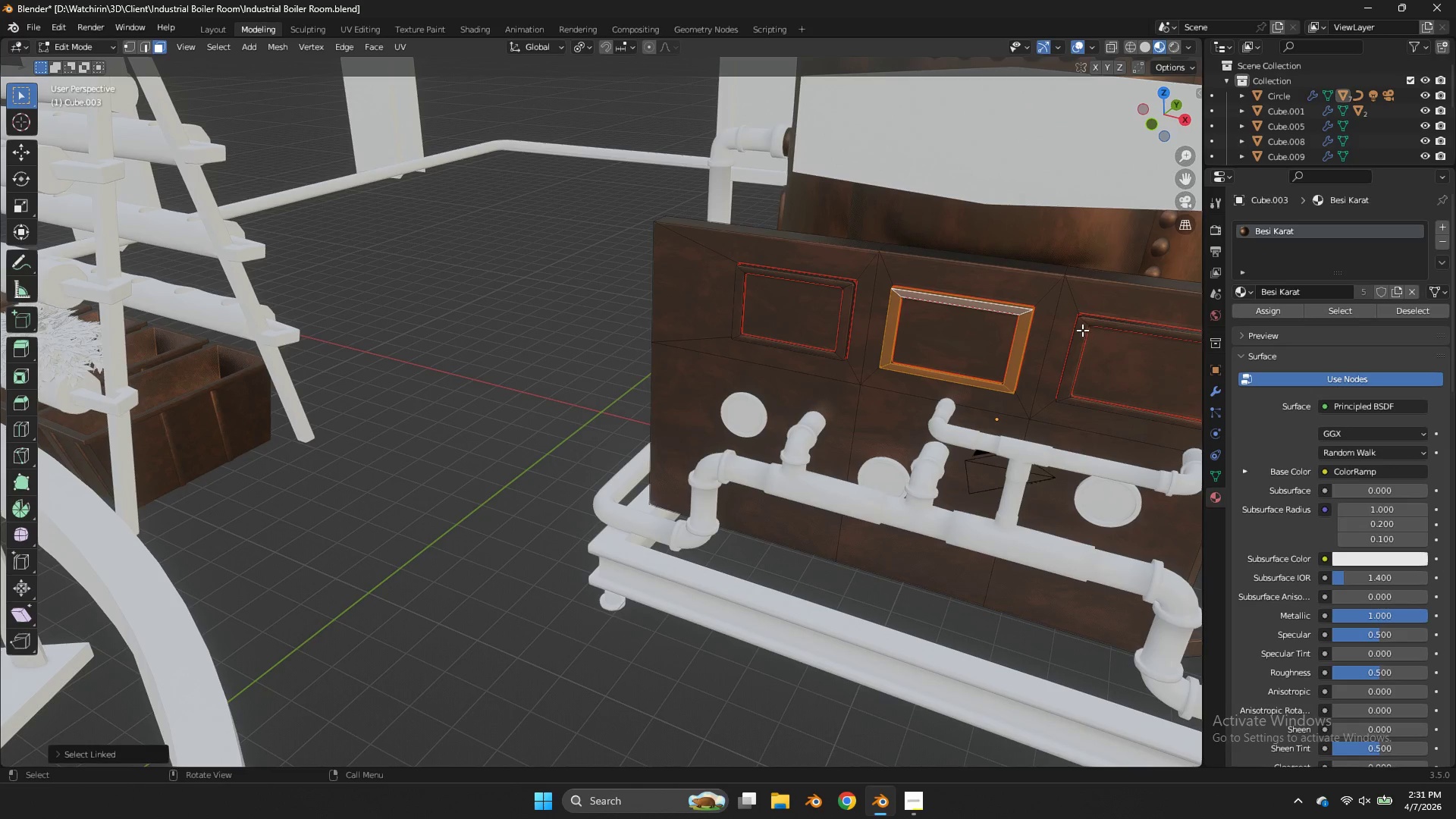 
type(ll)
 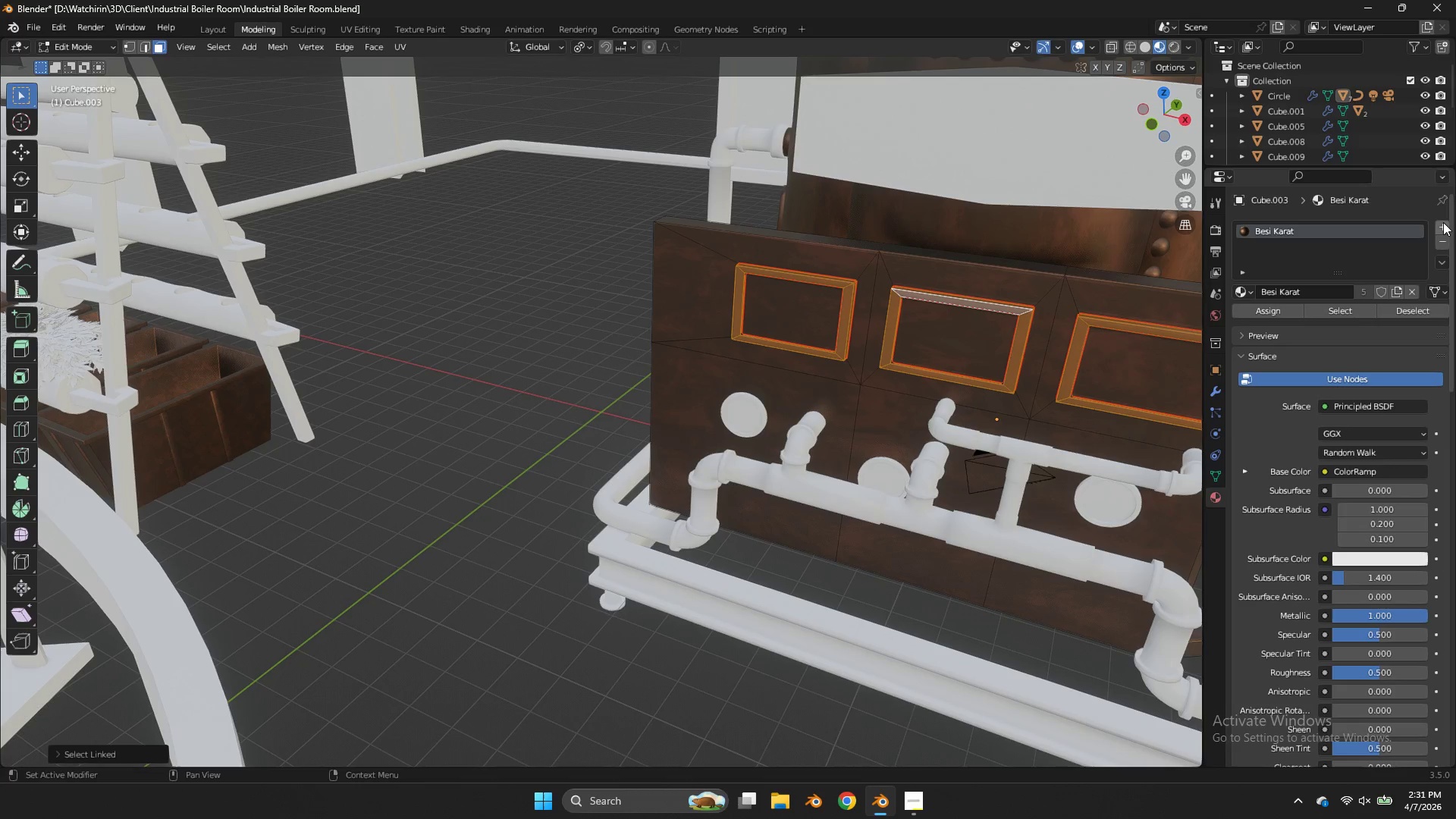 
left_click([1445, 221])
 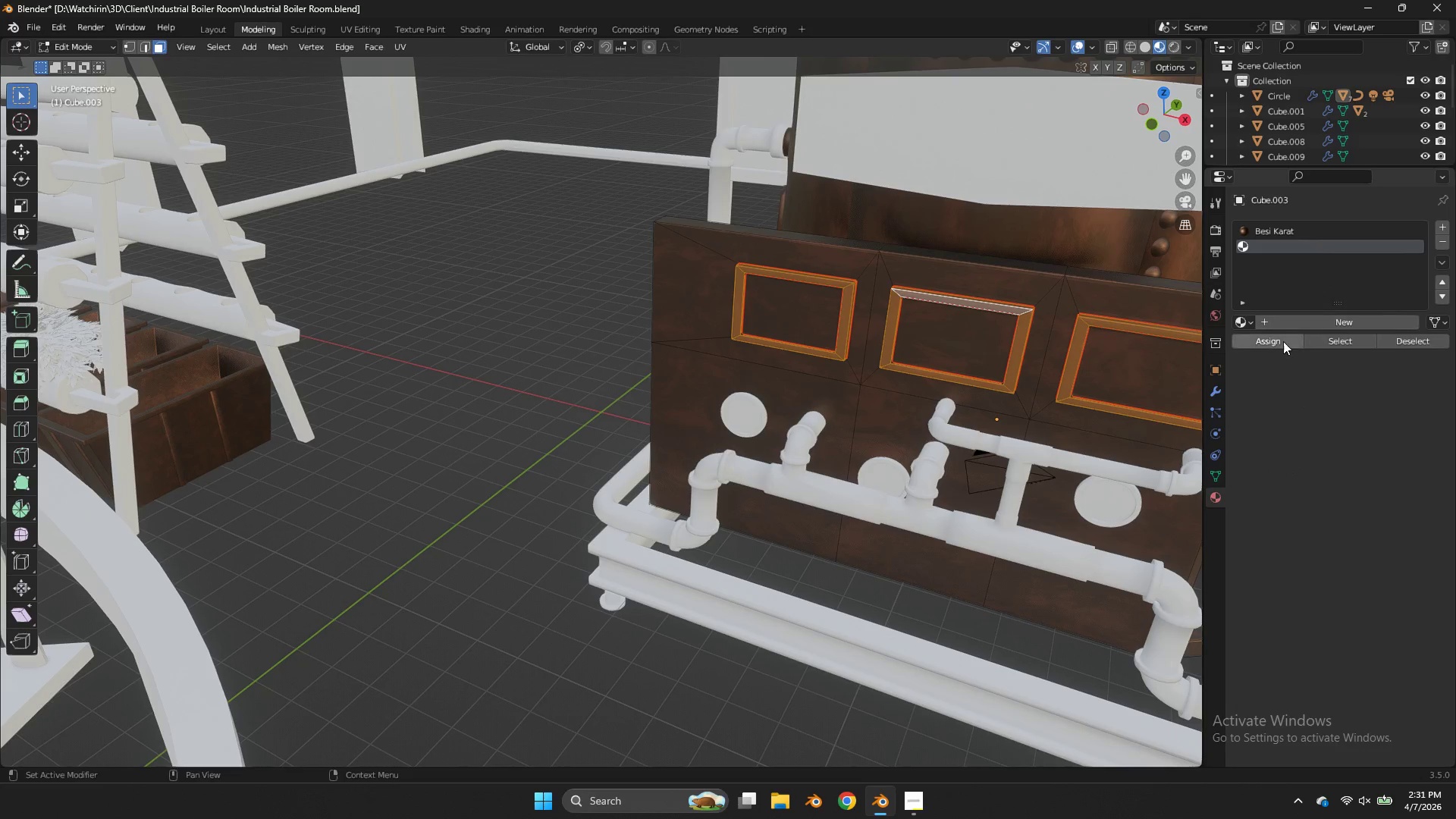 
left_click([1283, 341])
 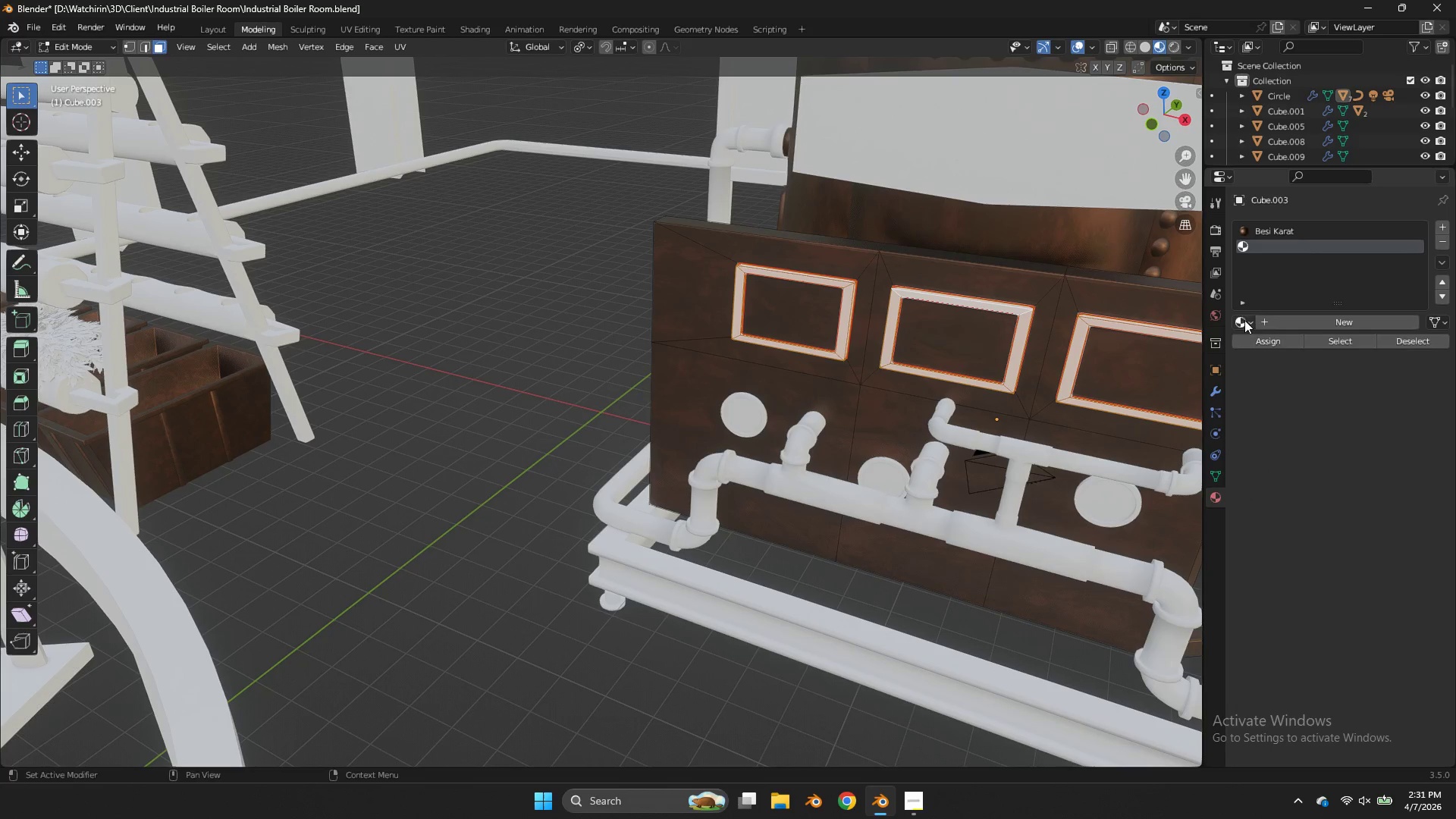 
left_click([1244, 320])
 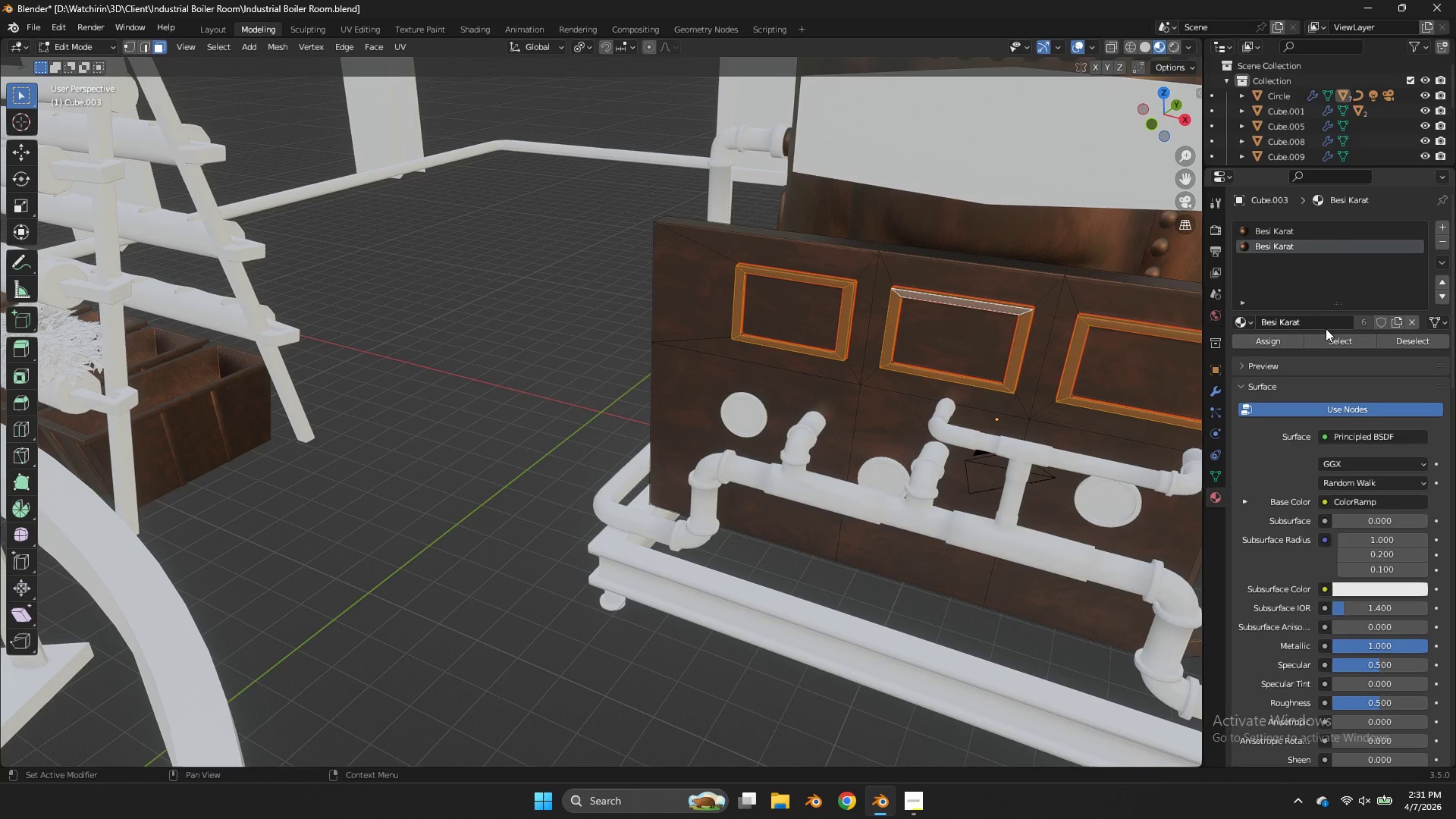 
left_click([1290, 338])
 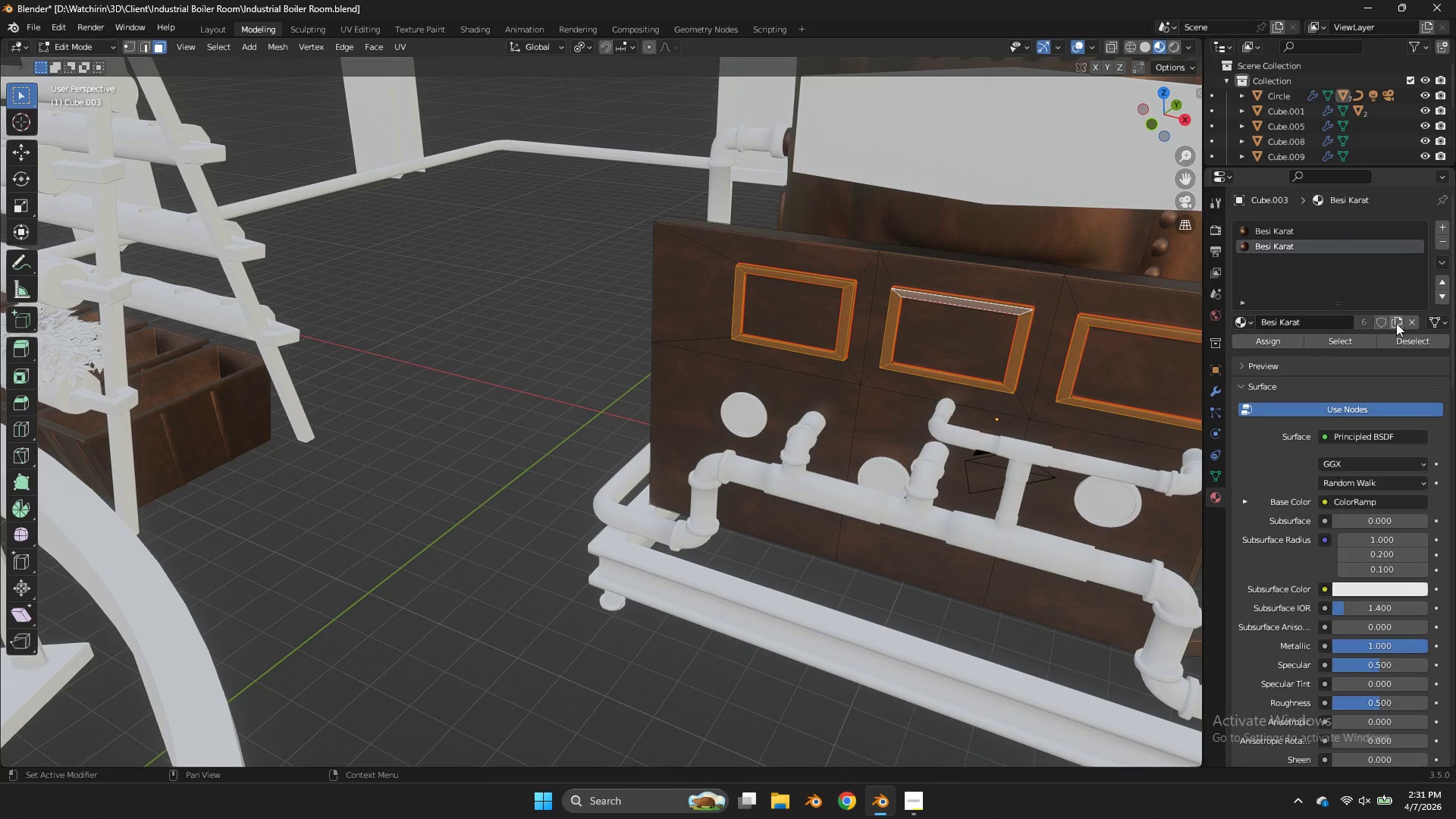 
left_click([1396, 323])
 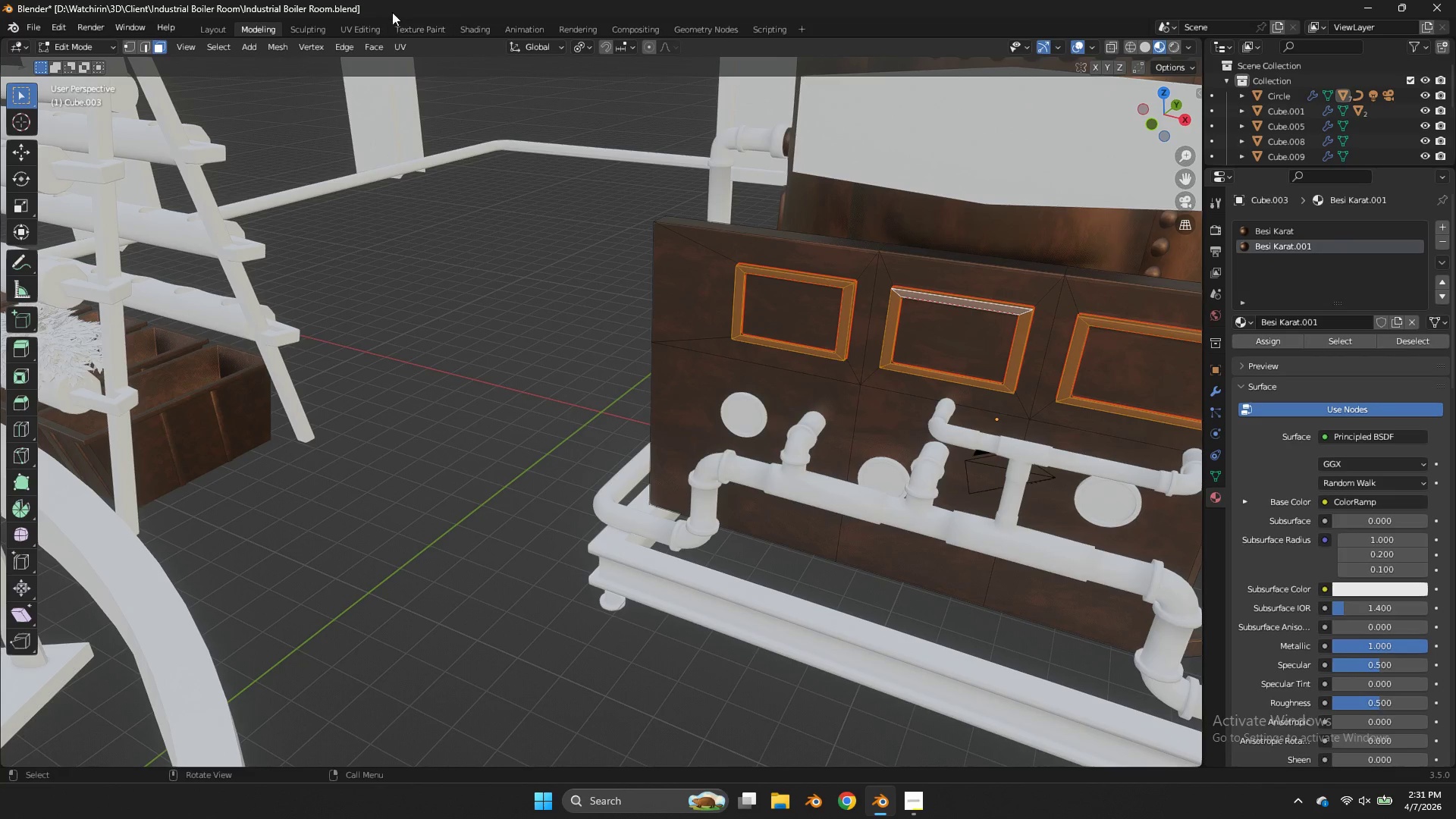 
left_click([414, 27])
 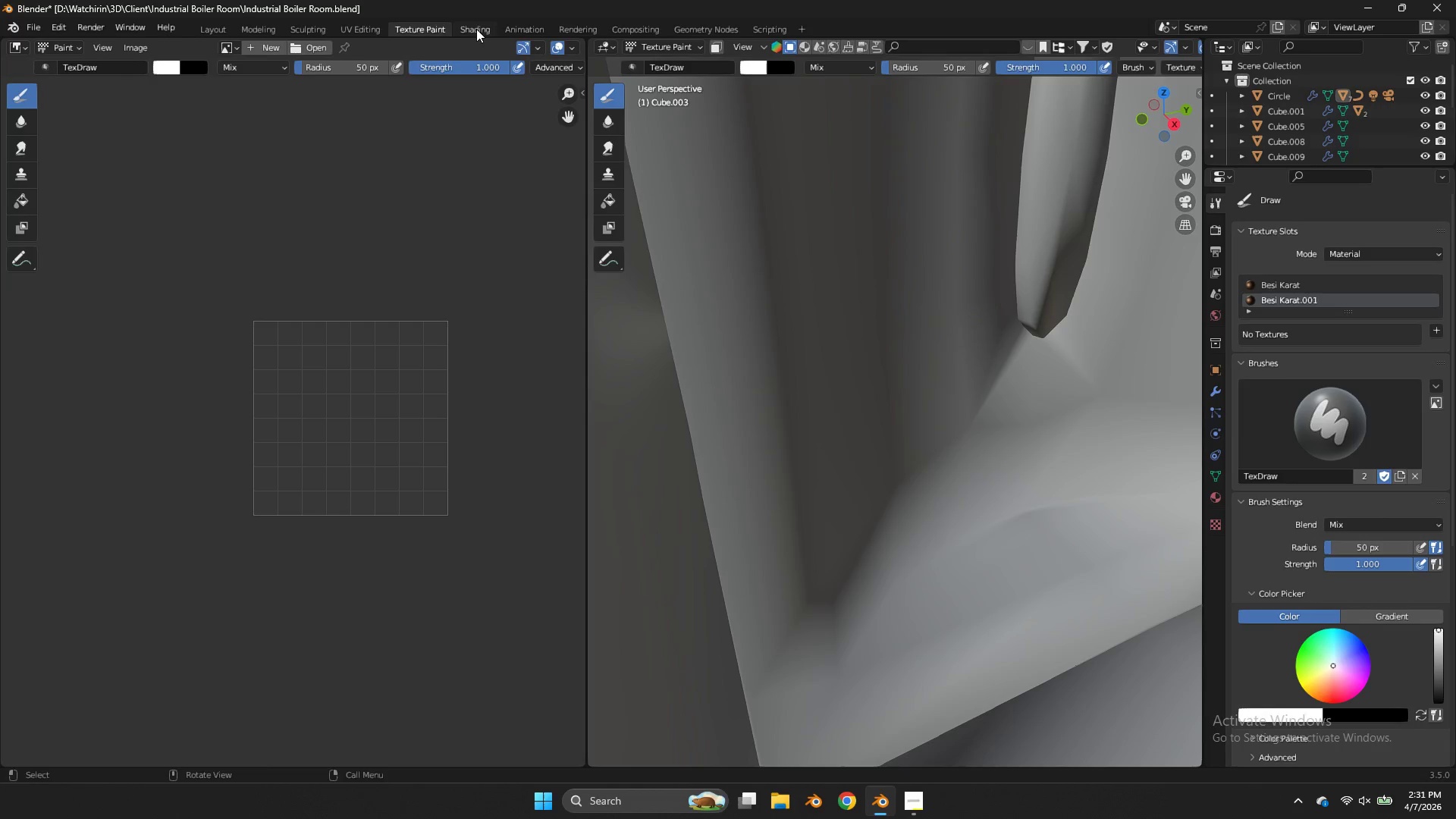 
left_click([476, 29])
 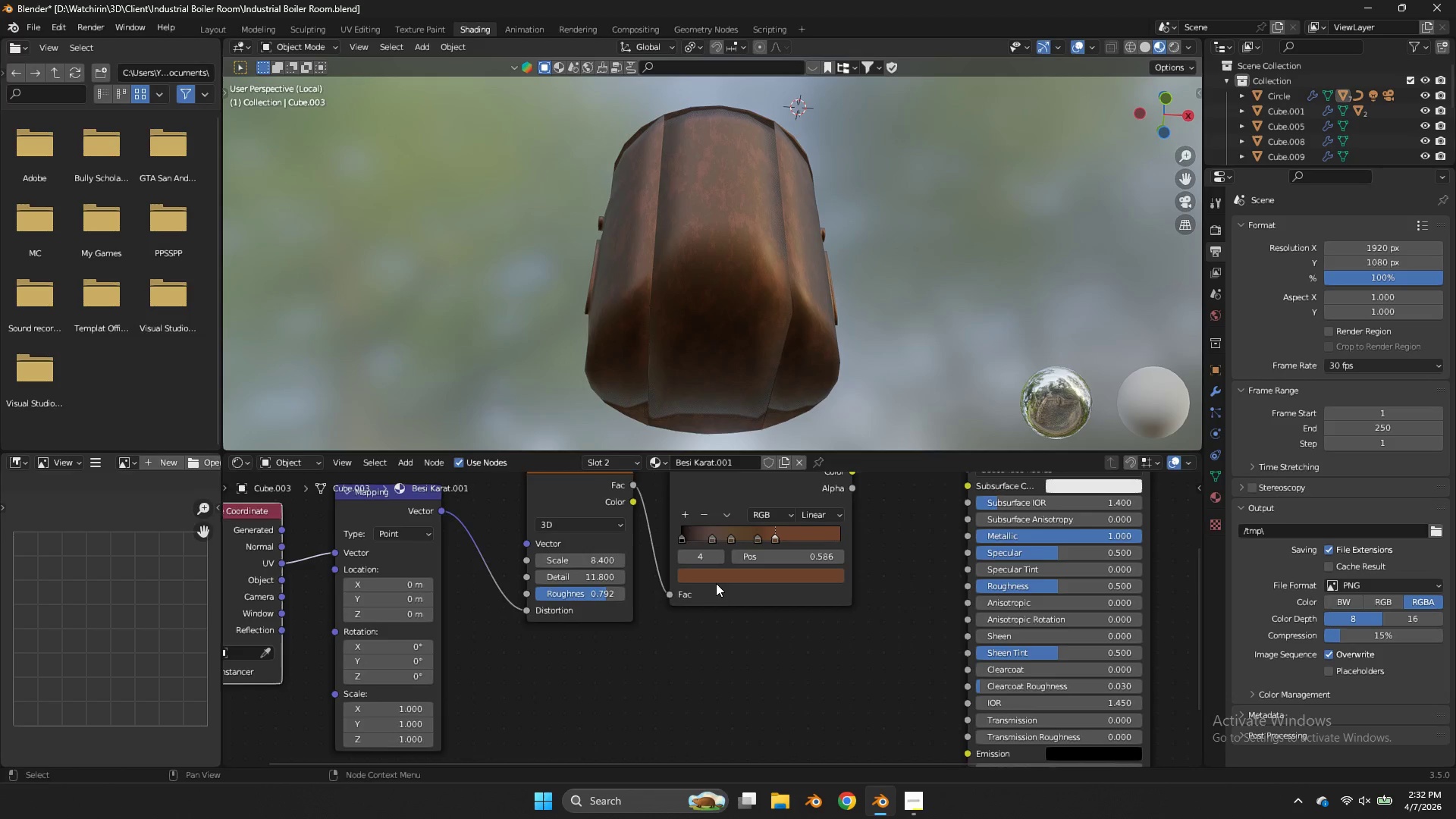 
scroll: coordinate [716, 580], scroll_direction: down, amount: 1.0
 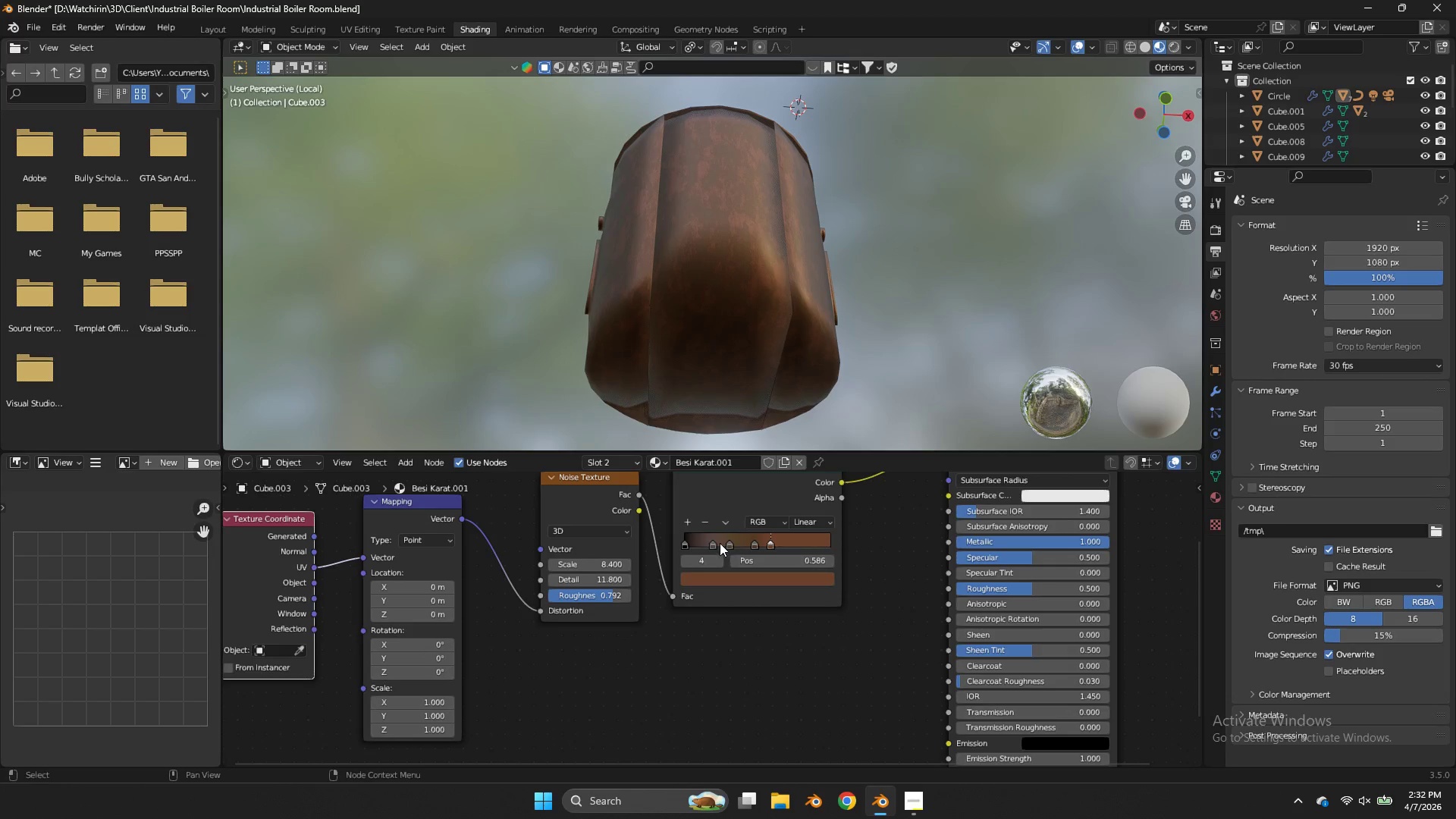 
left_click([720, 543])
 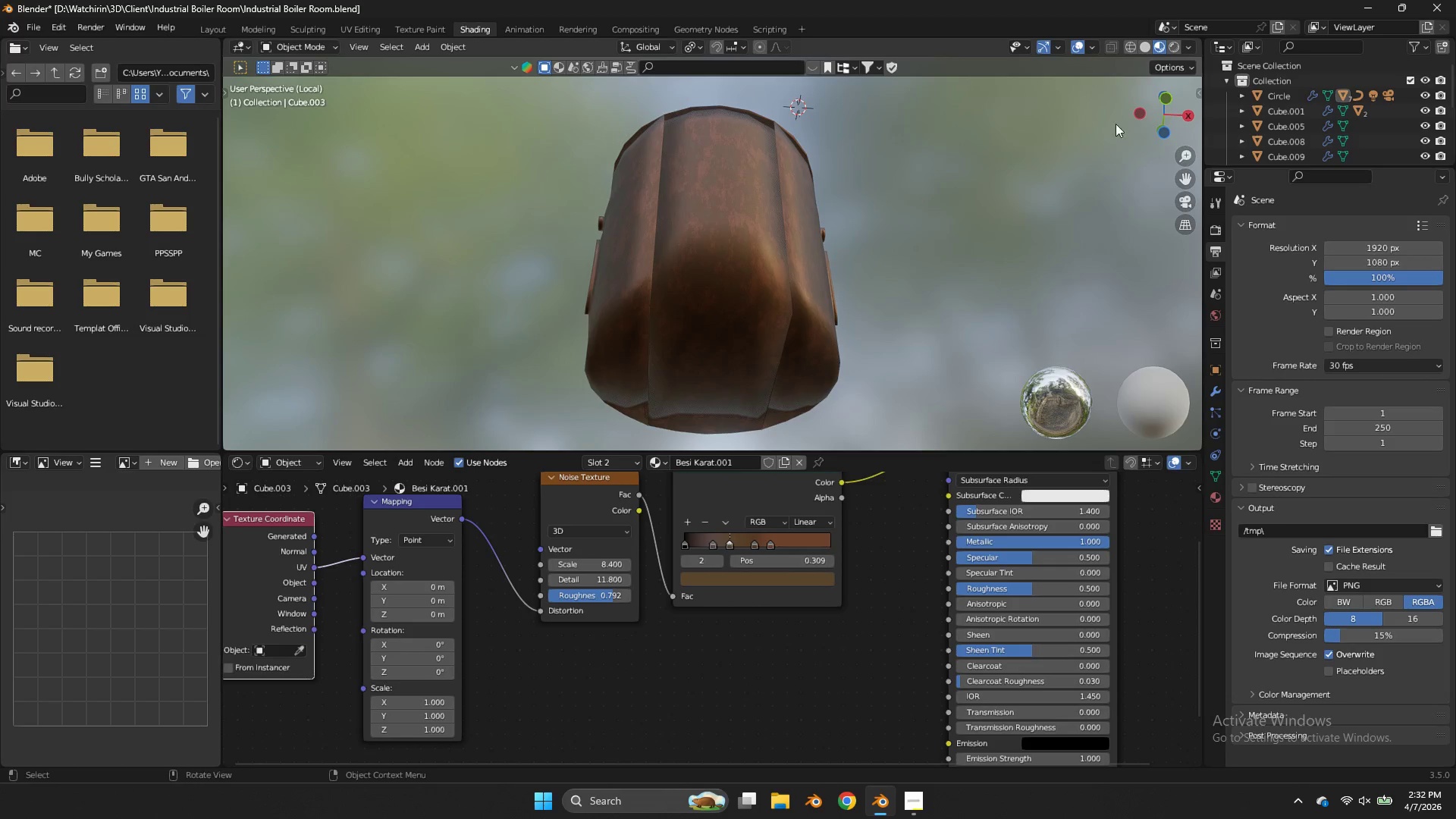 
left_click_drag(start_coordinate=[1152, 97], to_coordinate=[308, 134])
 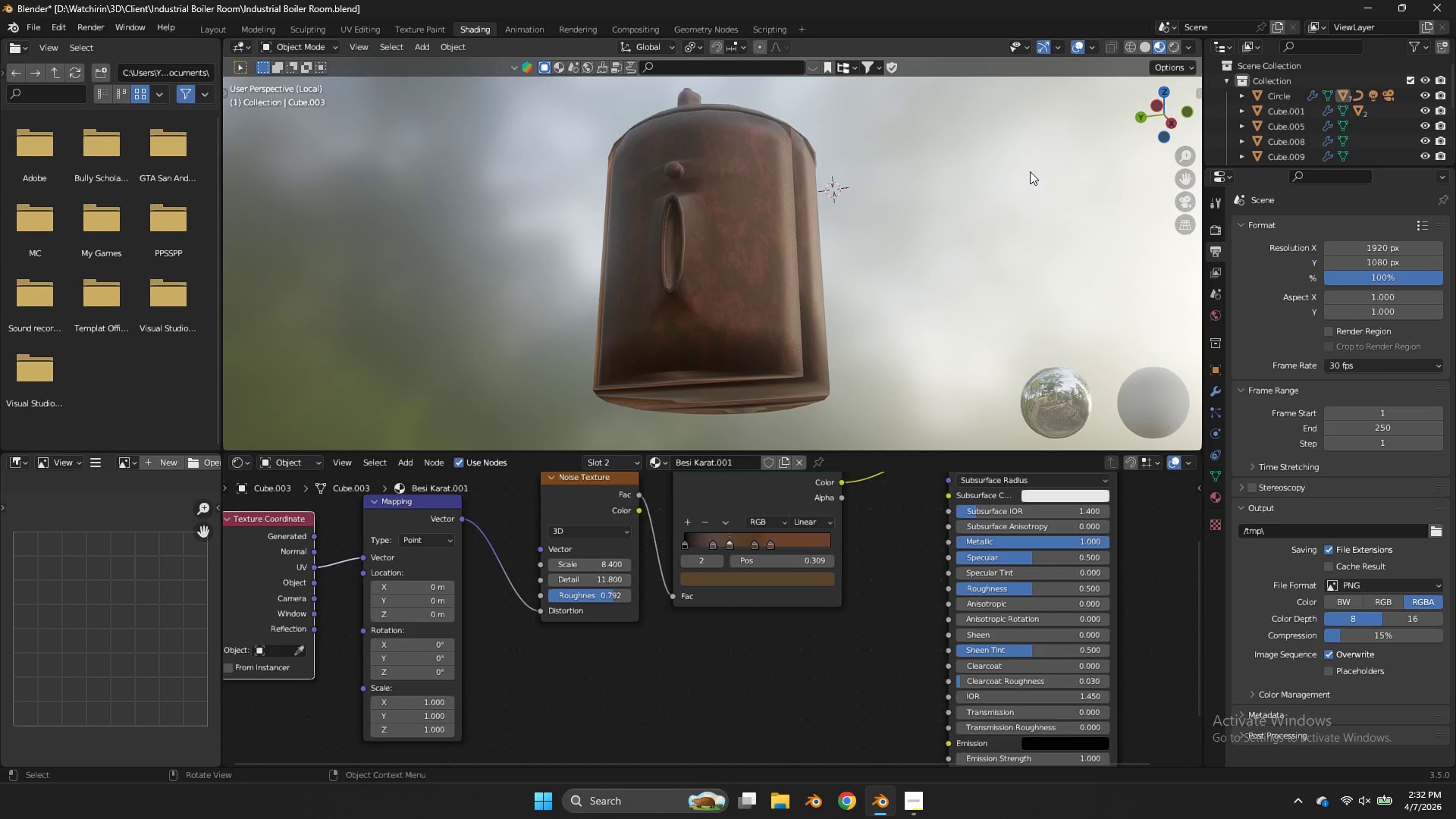 
key(NumpadDivide)
 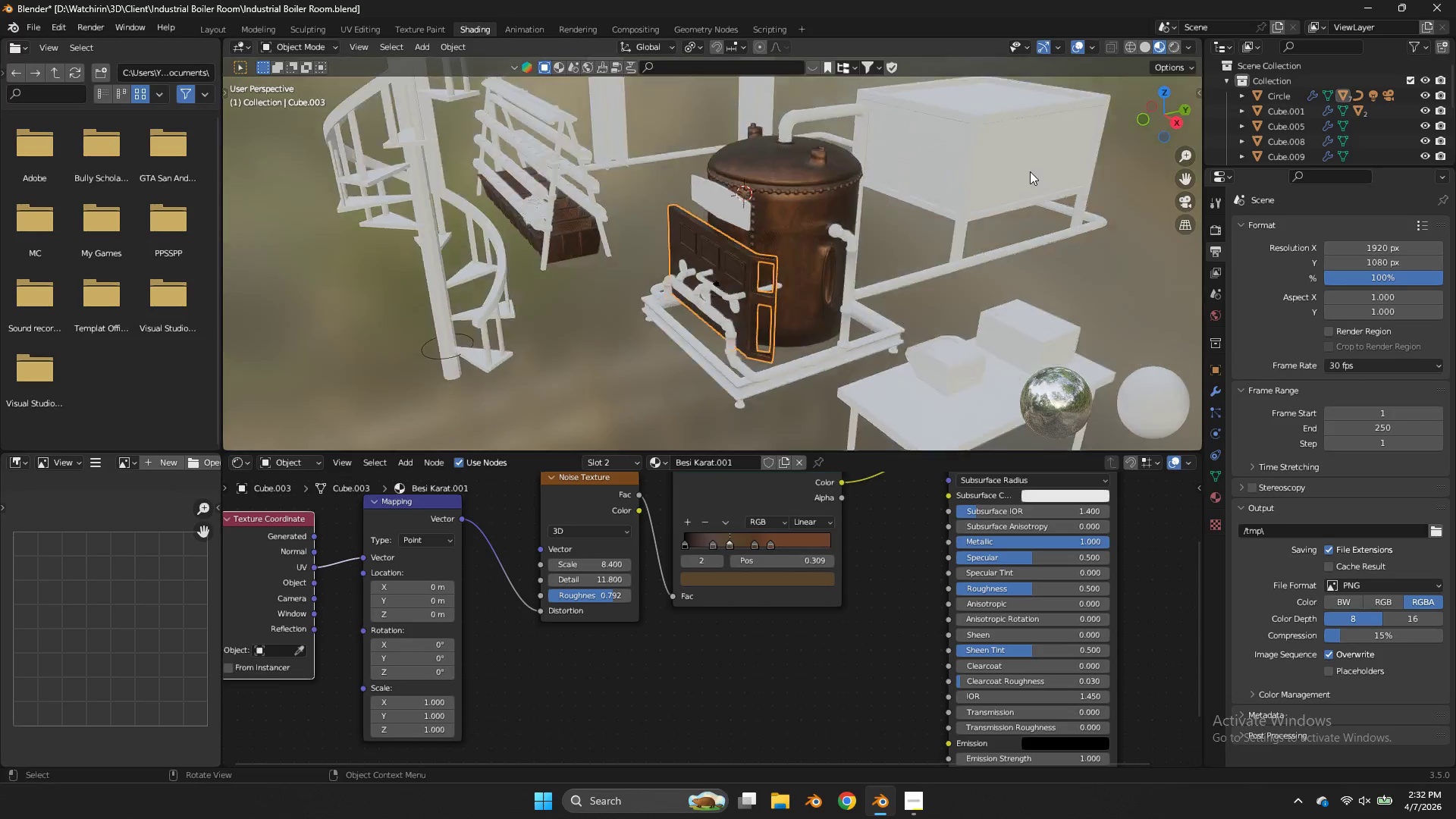 
key(NumpadDivide)
 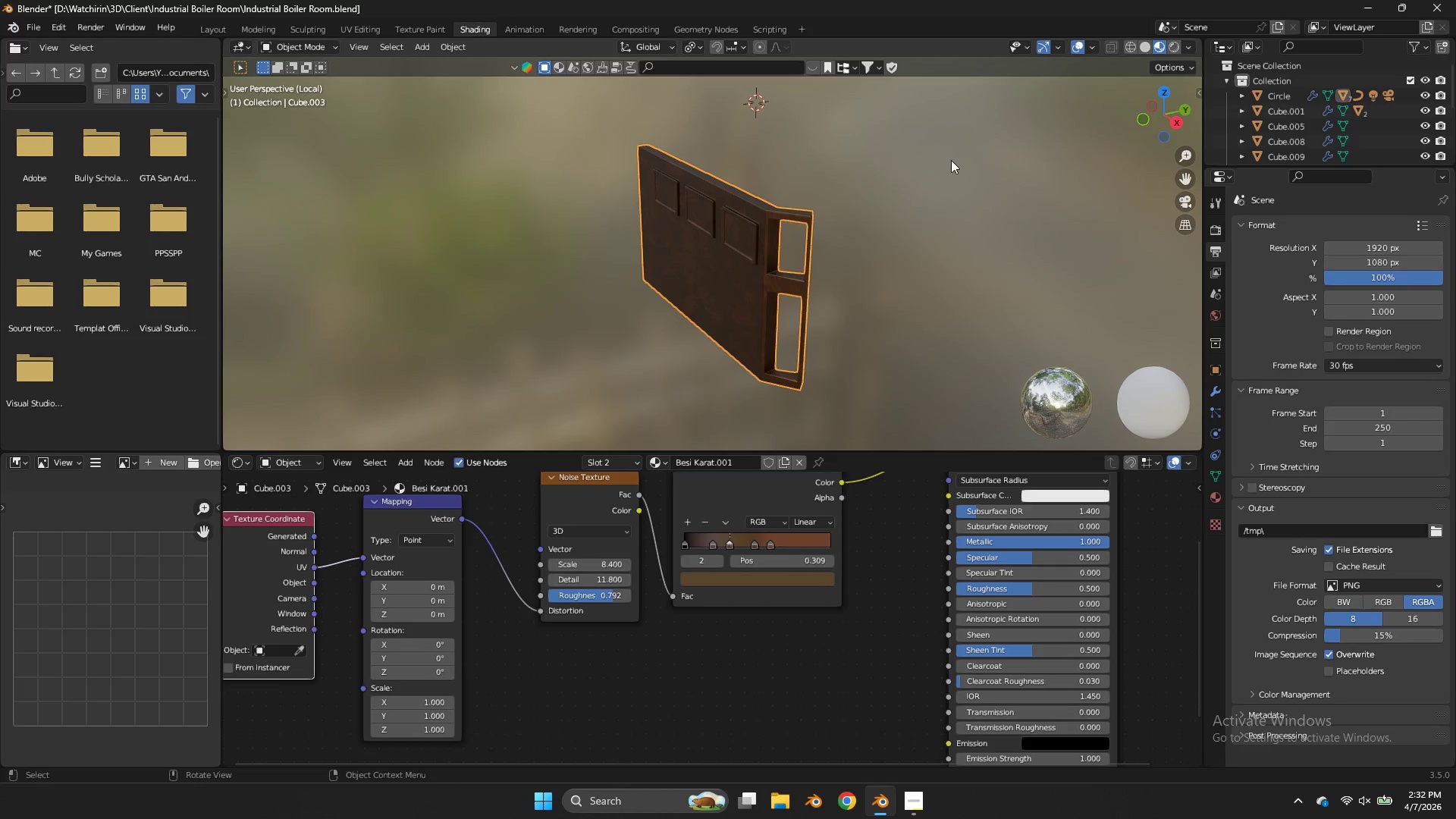 
scroll: coordinate [951, 161], scroll_direction: up, amount: 5.0
 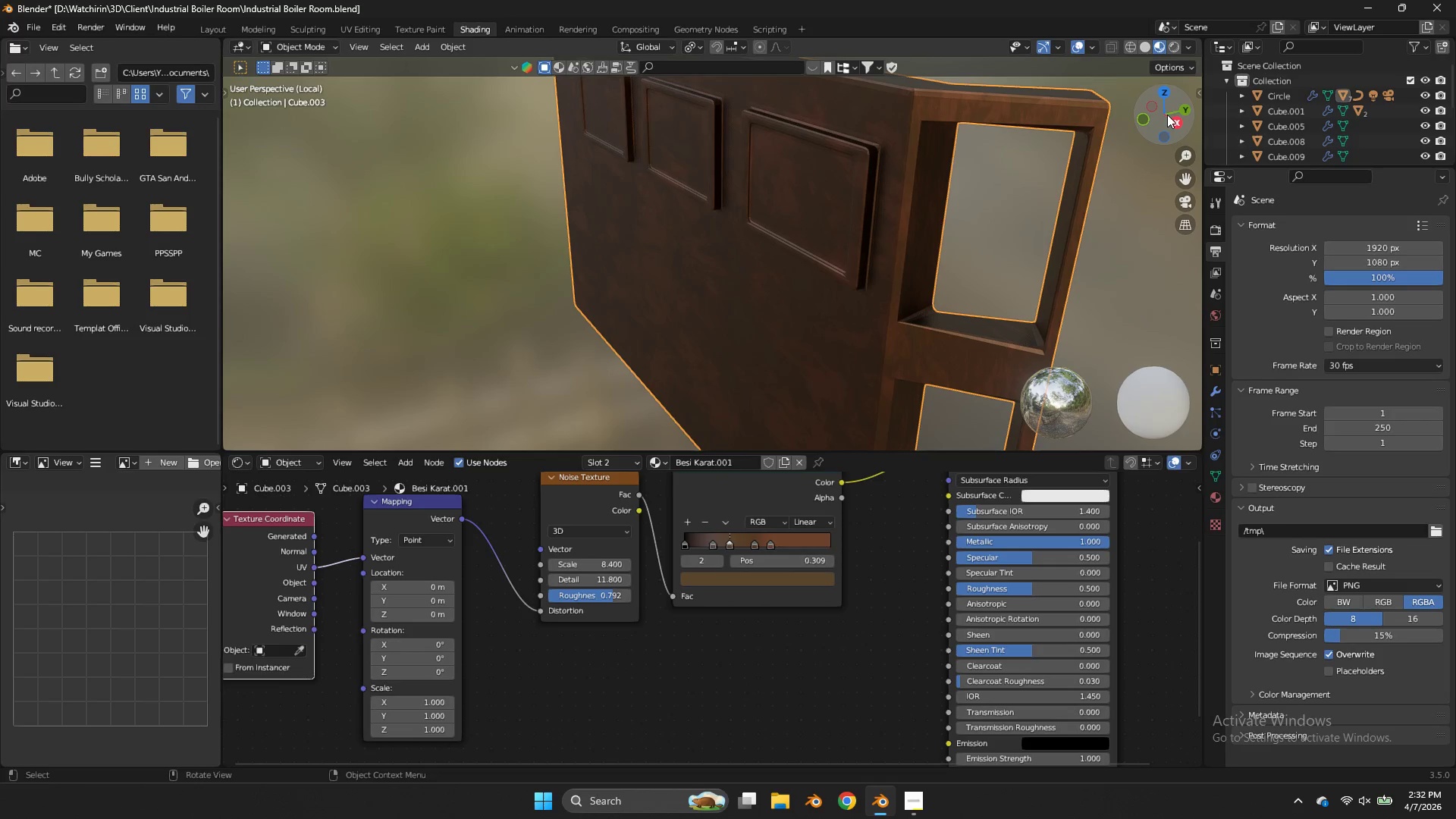 
left_click_drag(start_coordinate=[1167, 115], to_coordinate=[246, 122])
 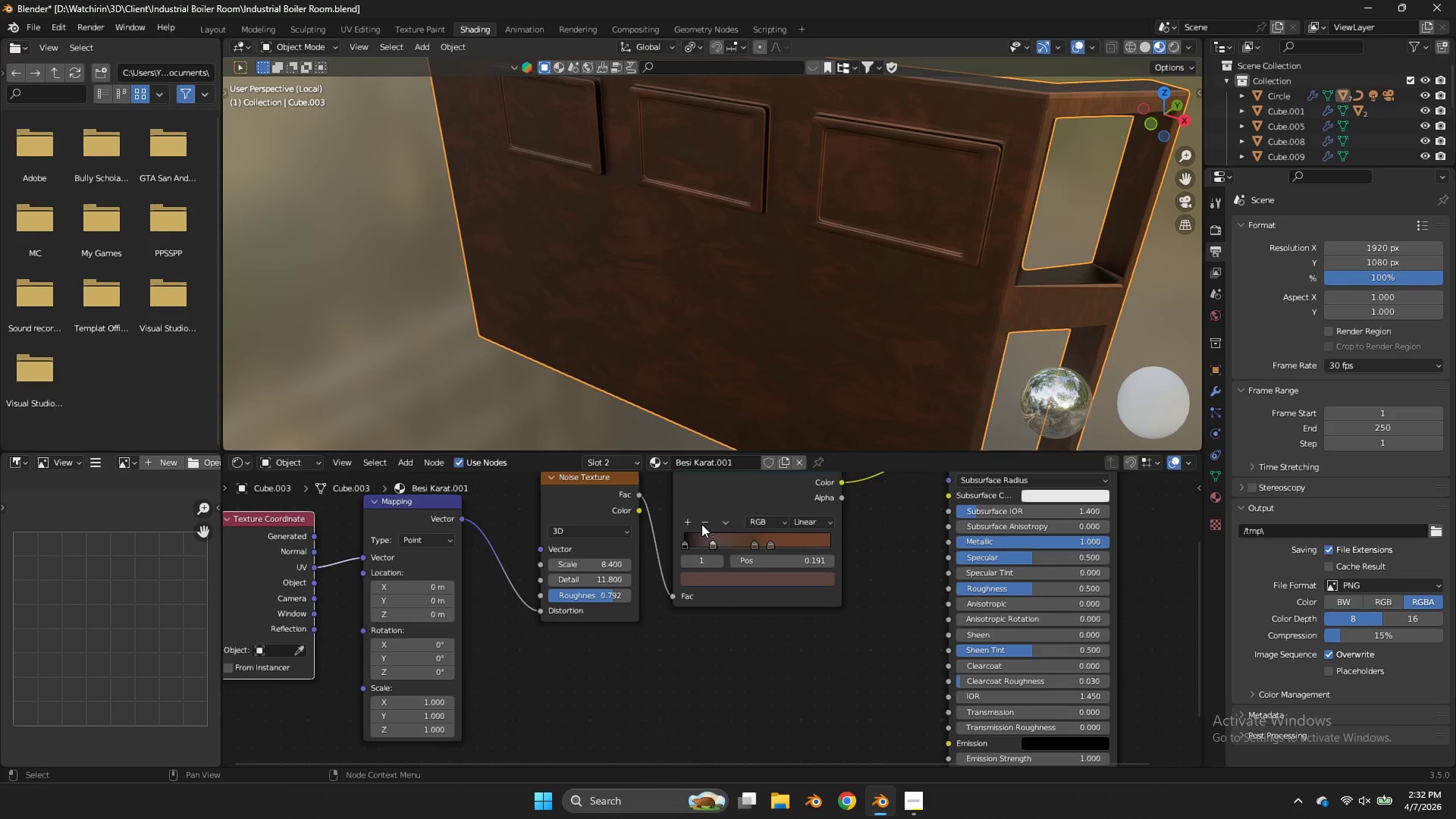 
double_click([701, 524])
 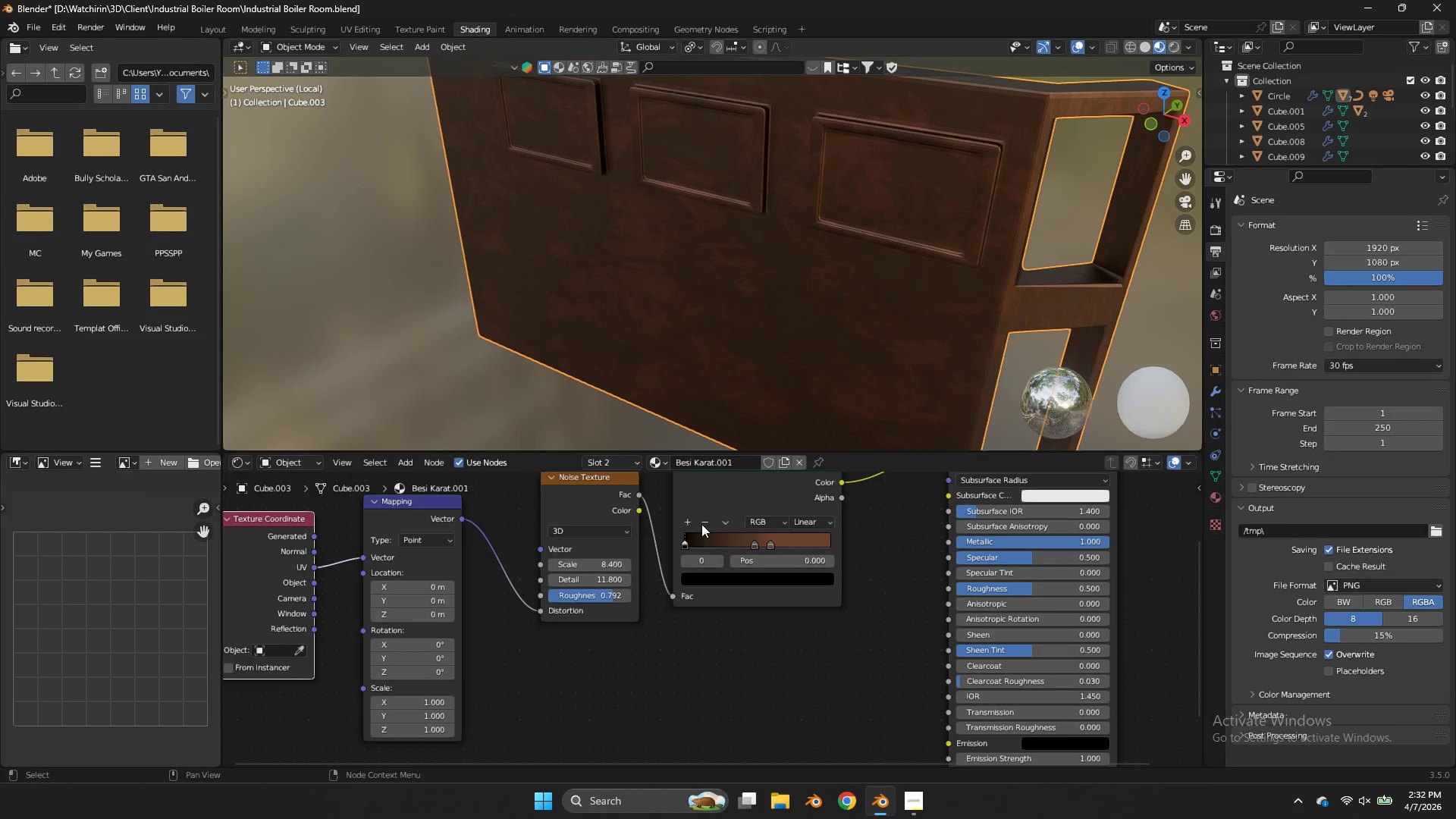 
triple_click([701, 524])
 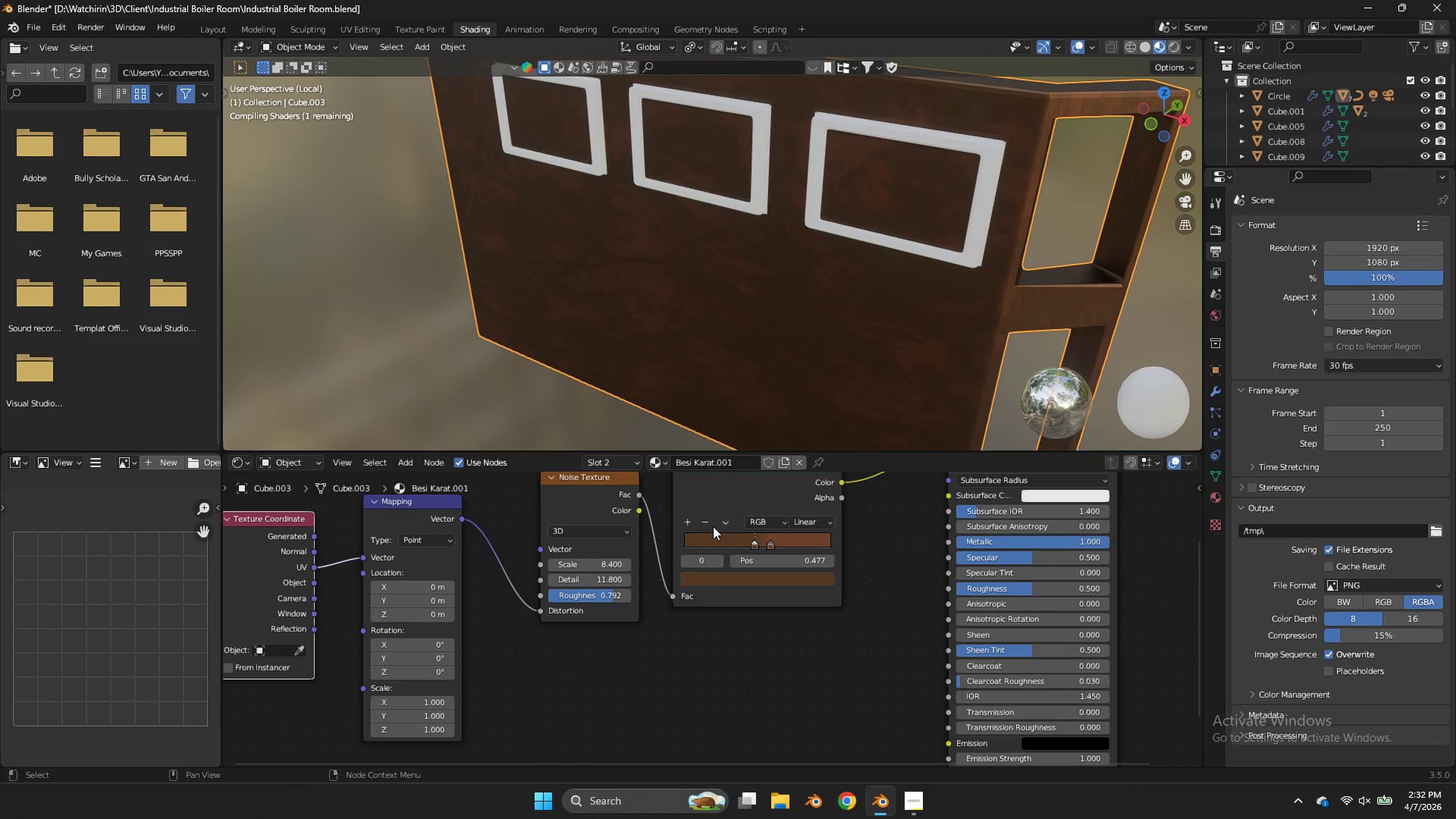 
left_click([705, 522])
 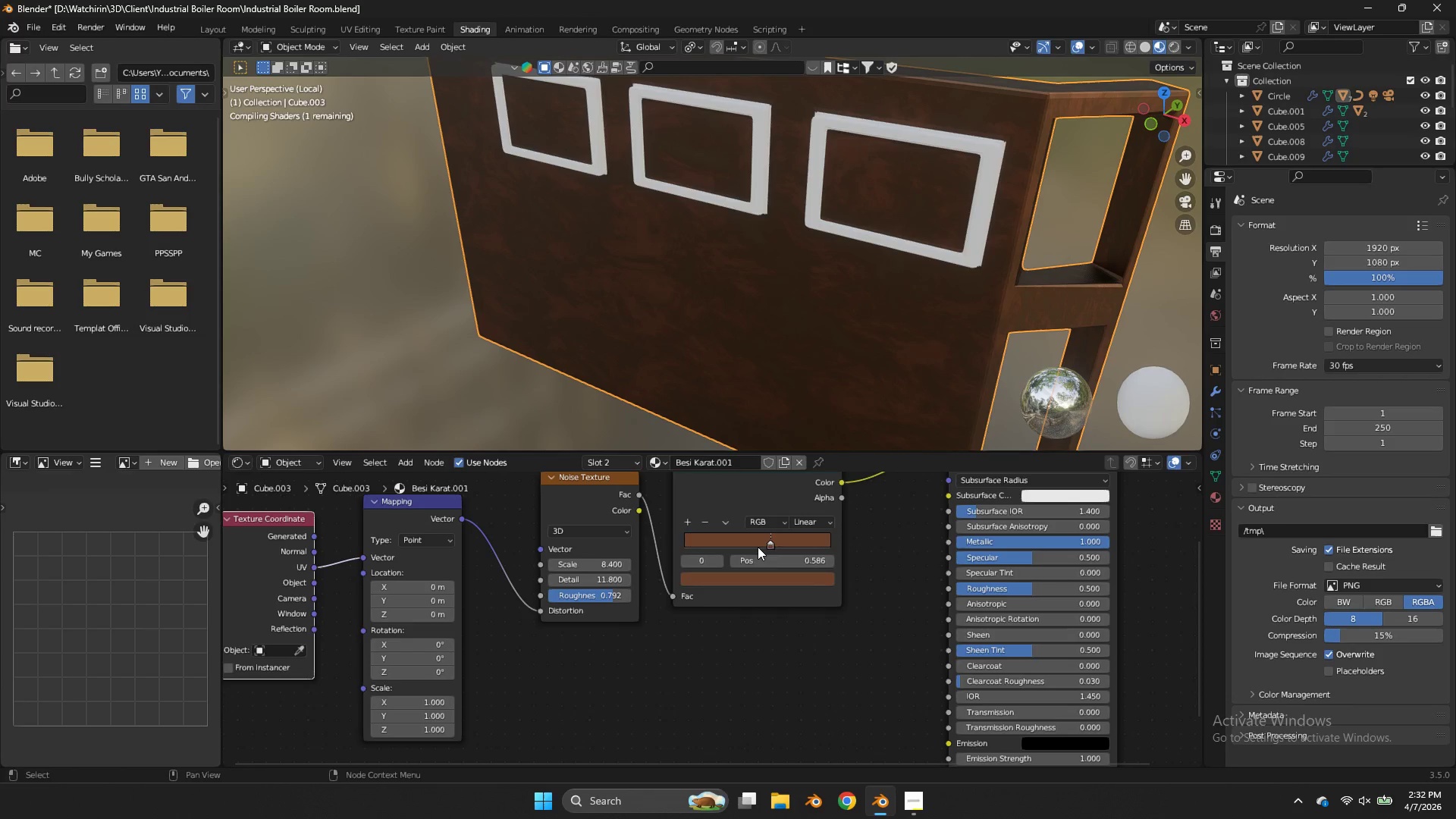 
left_click_drag(start_coordinate=[760, 547], to_coordinate=[720, 541])
 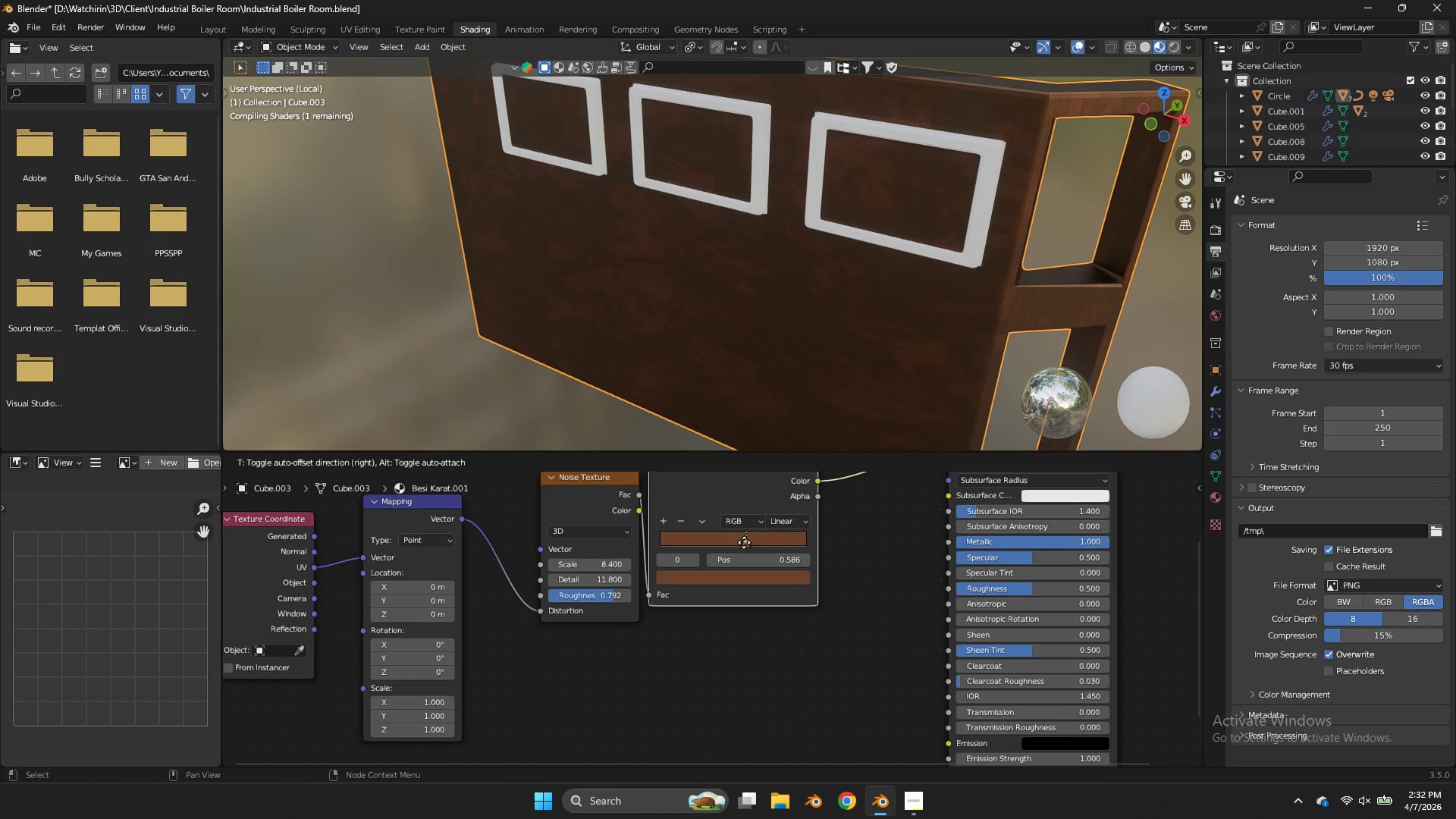 
left_click_drag(start_coordinate=[739, 540], to_coordinate=[698, 543])
 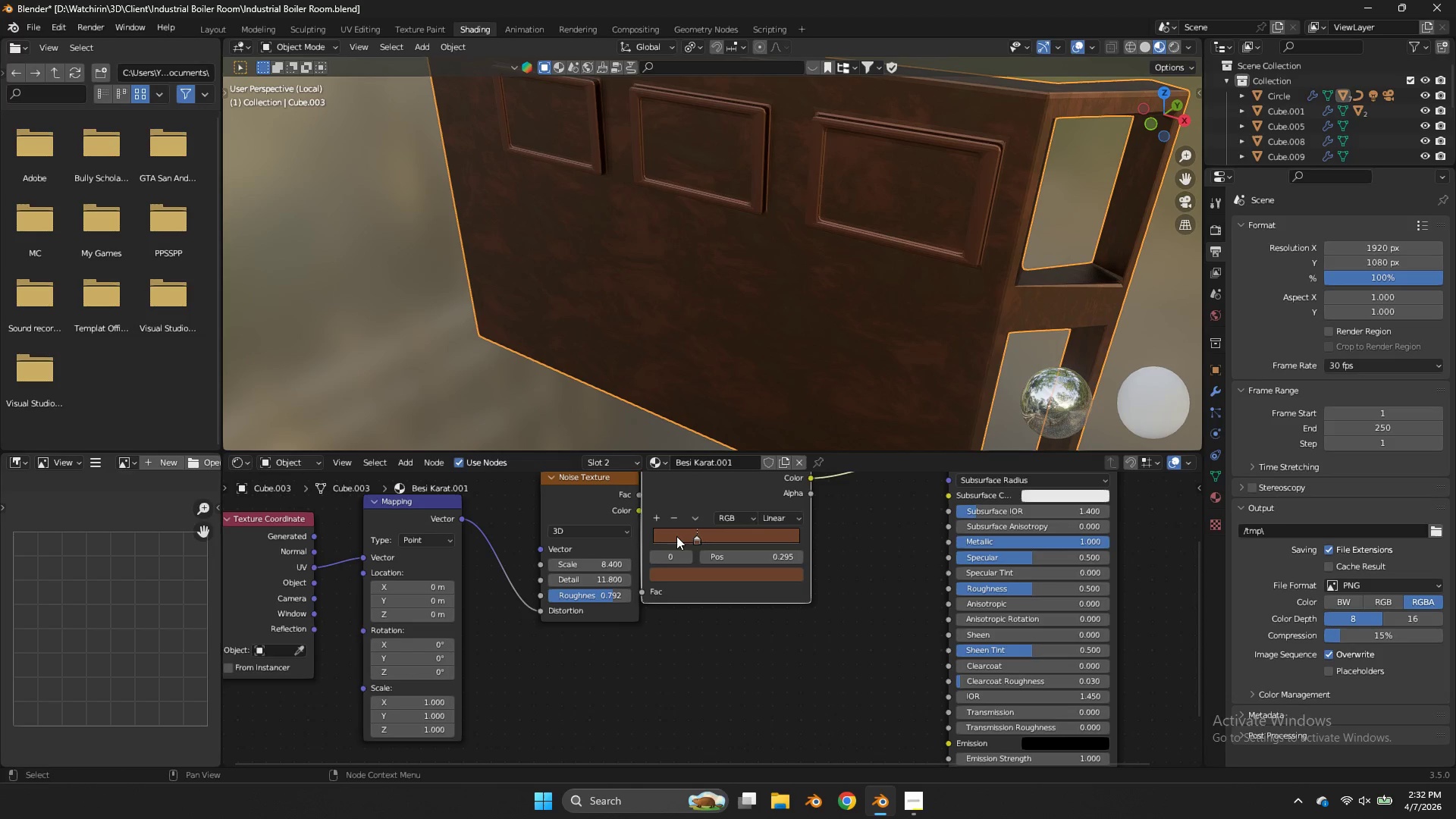 
left_click_drag(start_coordinate=[689, 535], to_coordinate=[670, 536])
 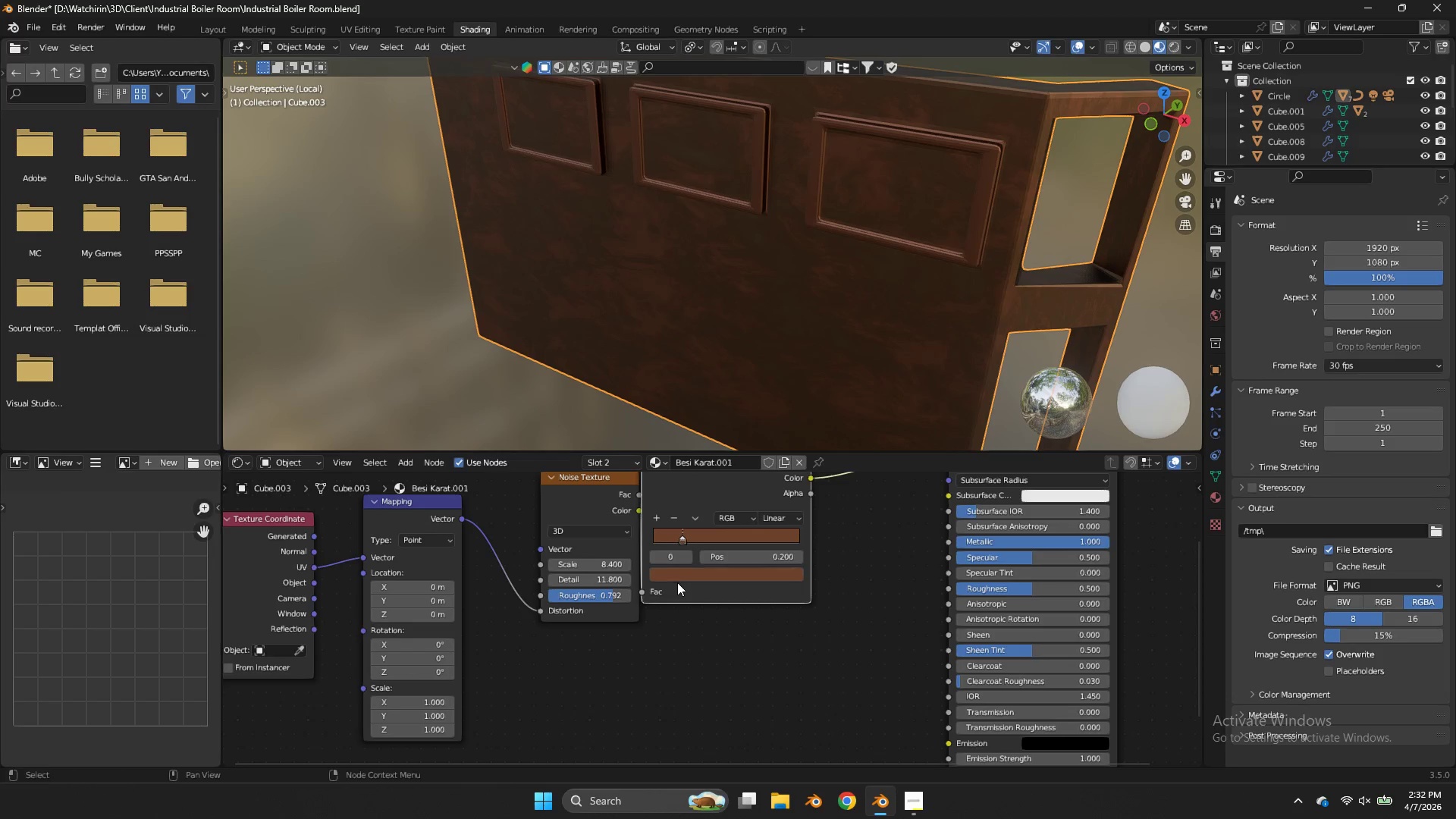 
double_click([677, 582])
 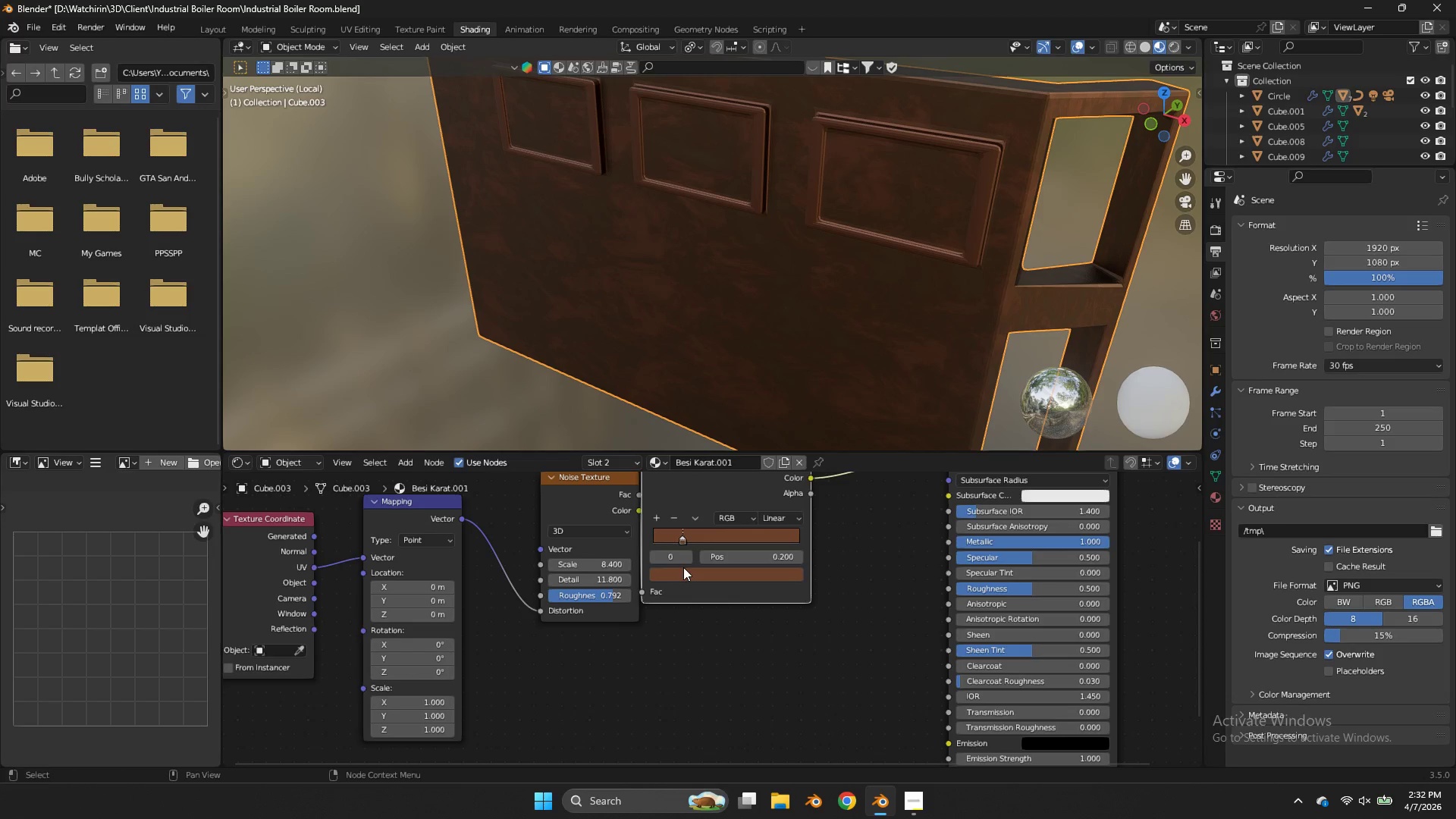 
left_click([686, 582])
 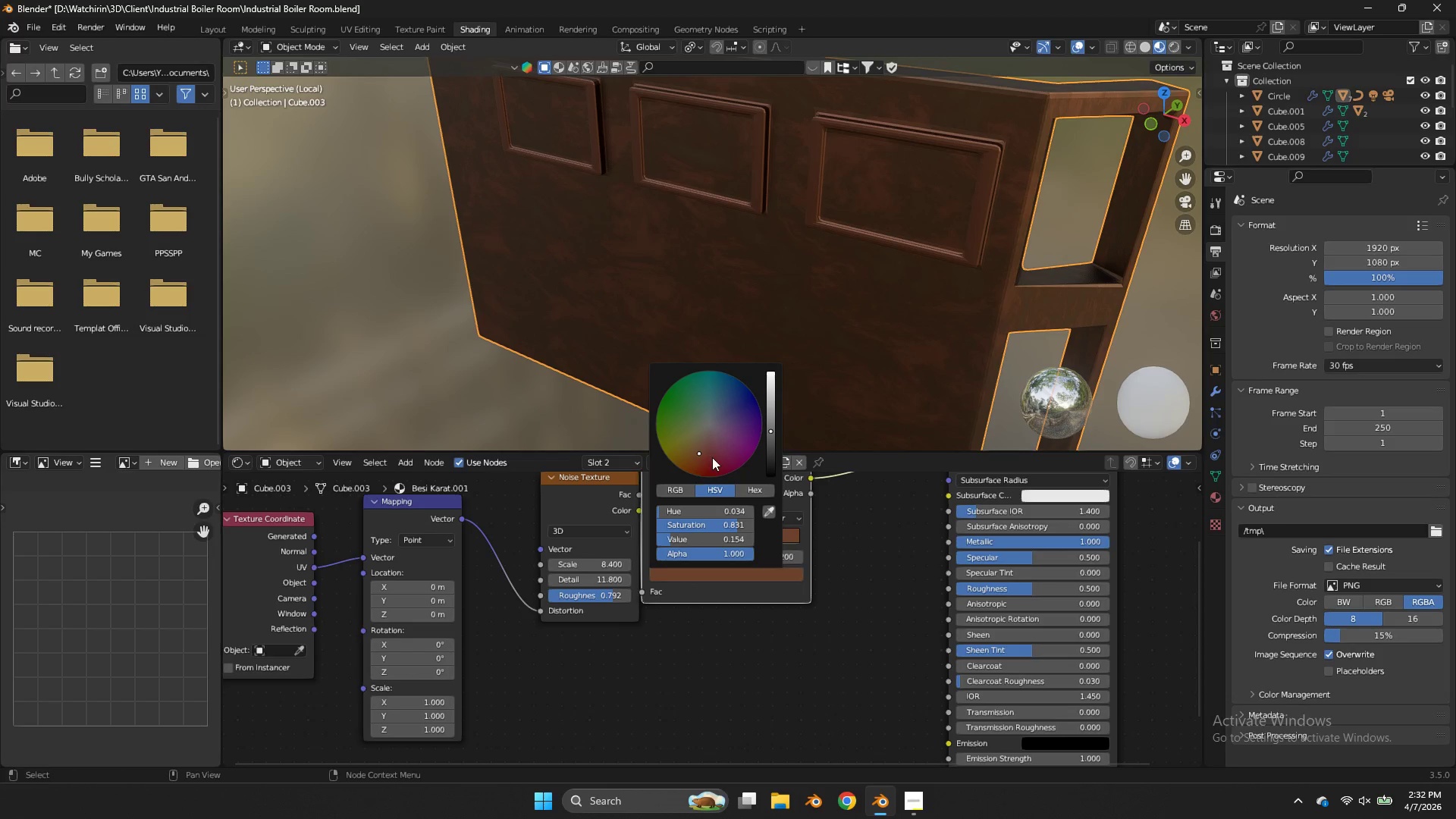 
left_click_drag(start_coordinate=[710, 435], to_coordinate=[738, 400])
 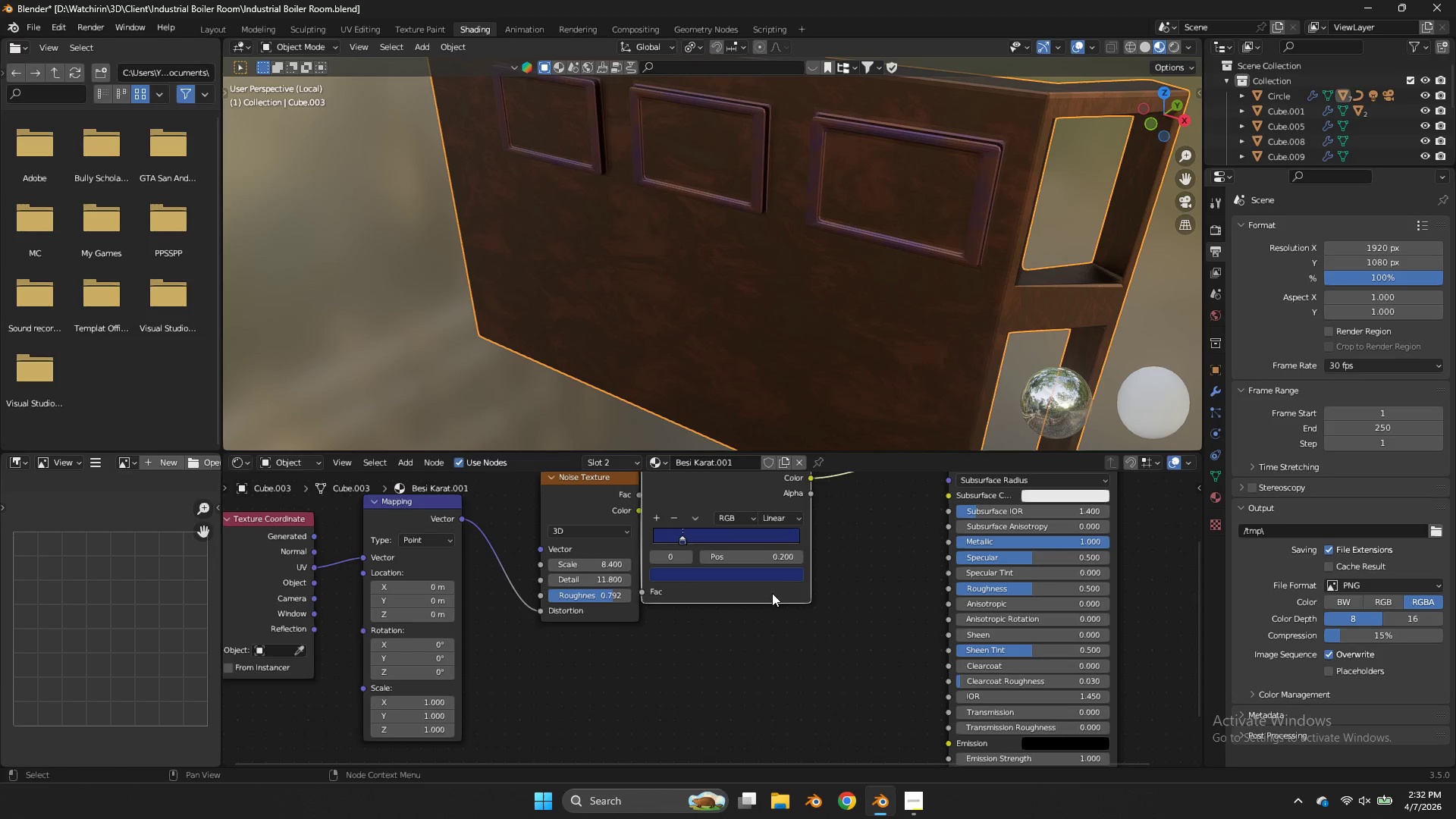 
left_click([772, 595])
 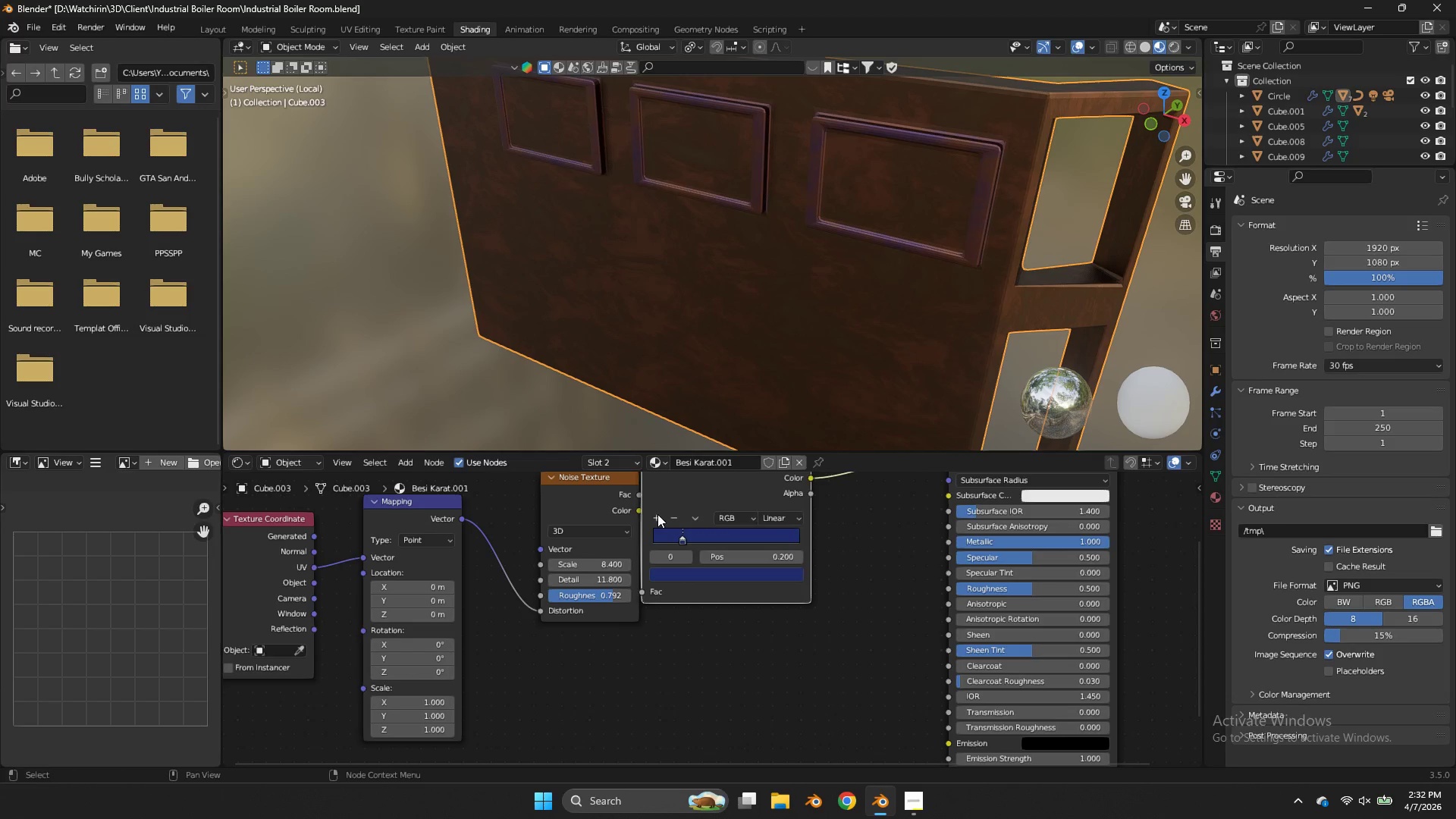 
left_click([655, 512])
 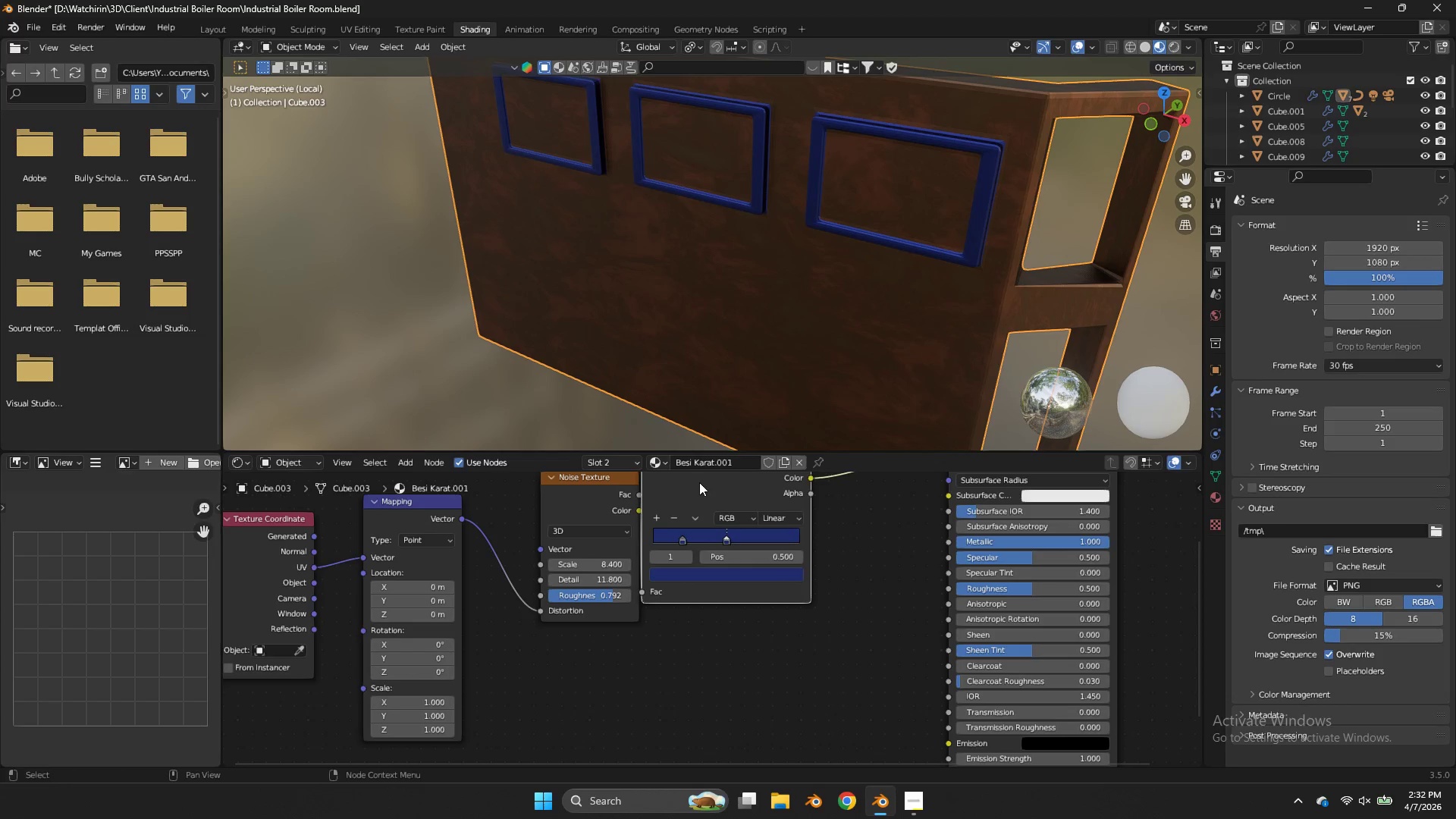 
left_click_drag(start_coordinate=[698, 482], to_coordinate=[748, 494])
 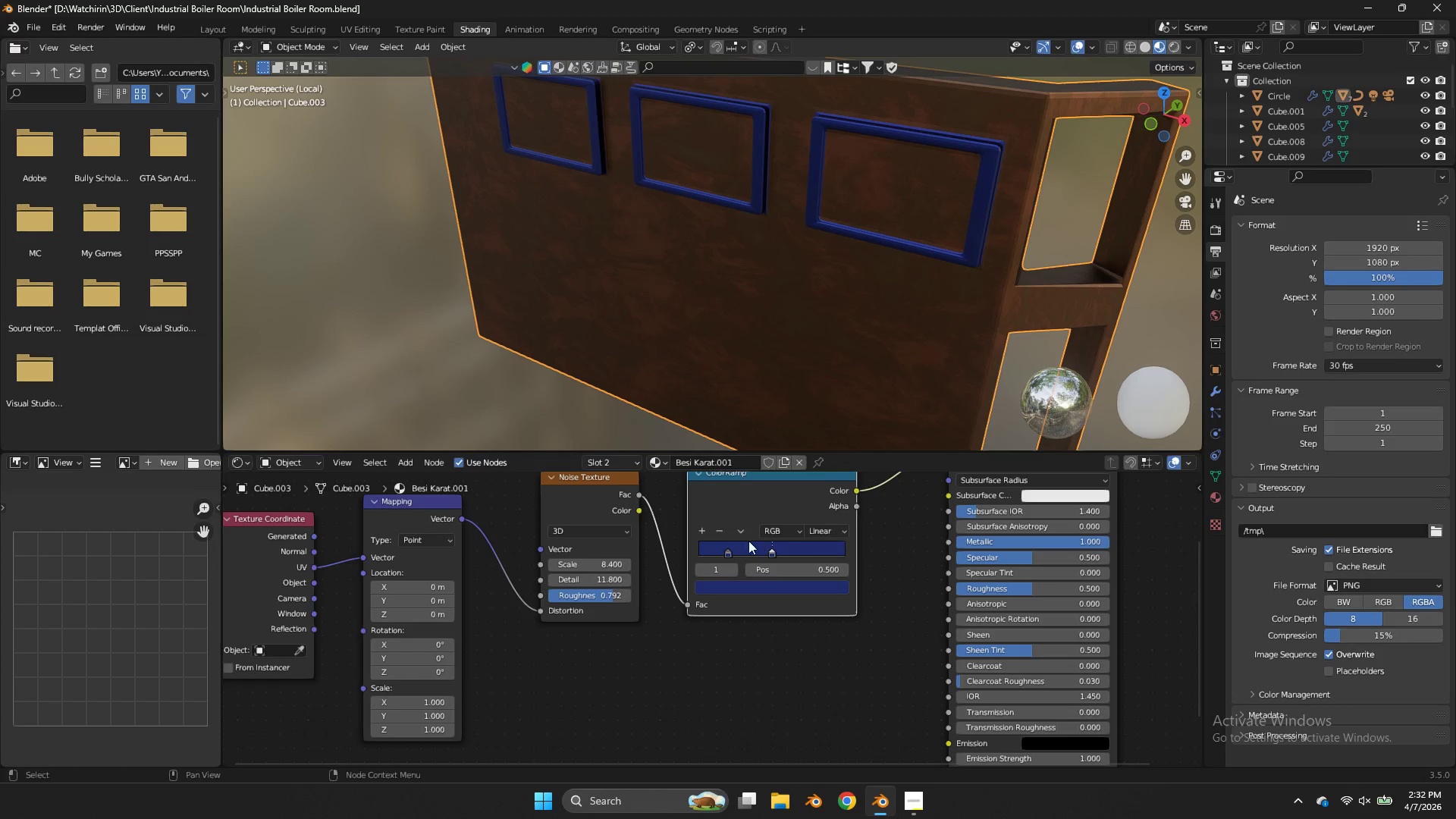 
left_click_drag(start_coordinate=[748, 541], to_coordinate=[718, 549])
 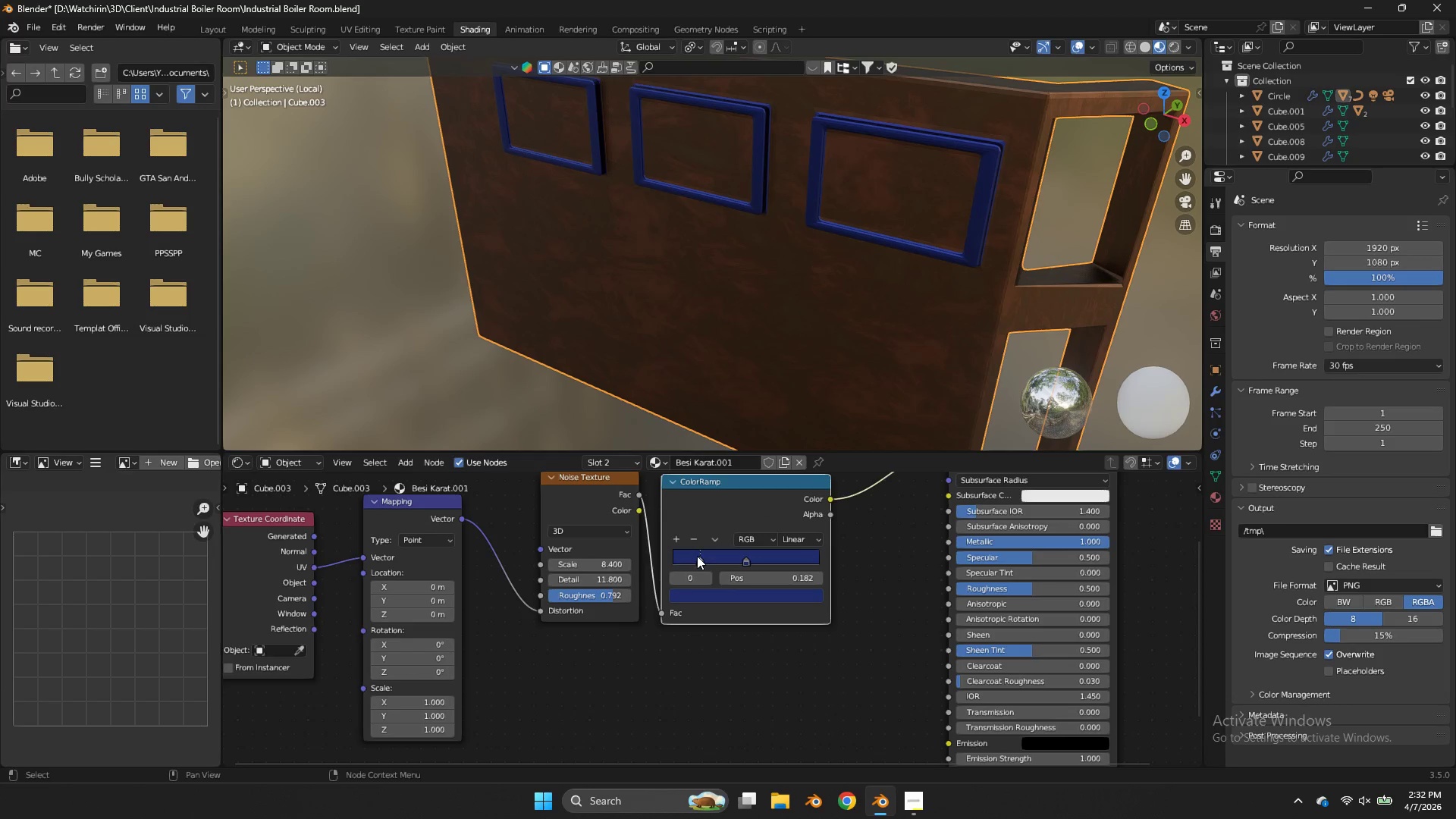 
left_click_drag(start_coordinate=[700, 554], to_coordinate=[667, 560])
 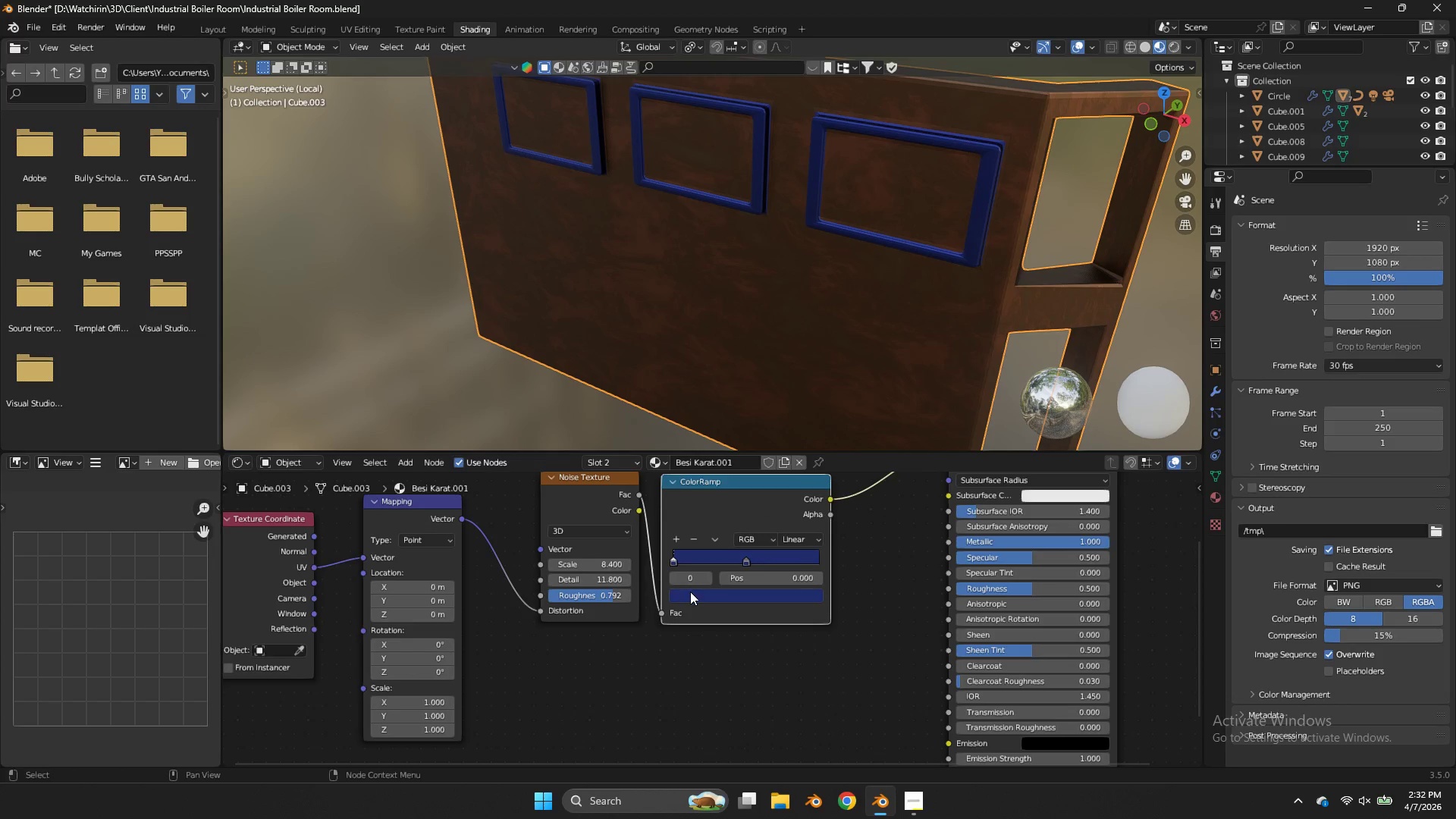 
left_click([690, 592])
 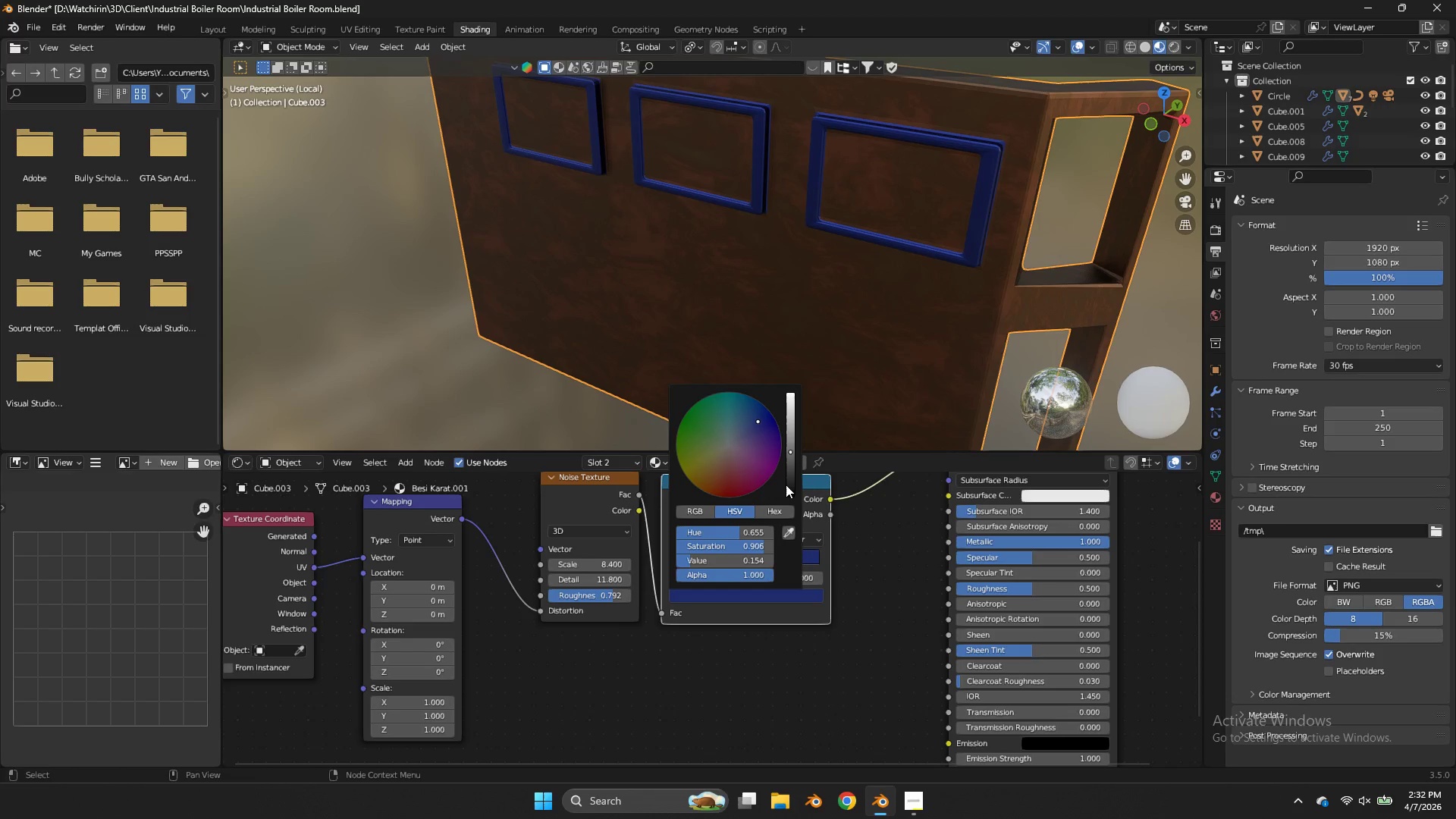 
left_click_drag(start_coordinate=[789, 486], to_coordinate=[790, 494])
 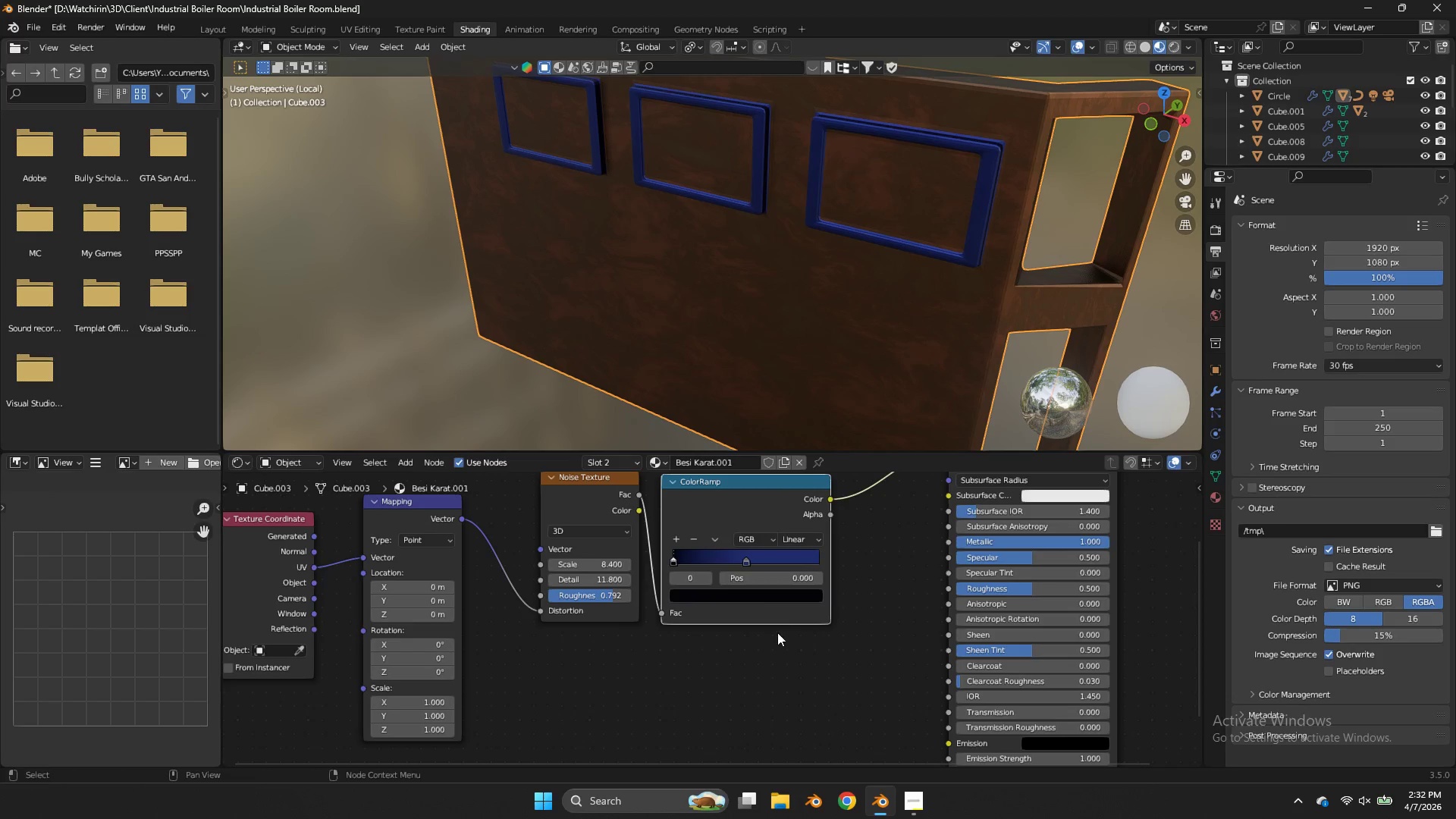 
left_click([777, 632])
 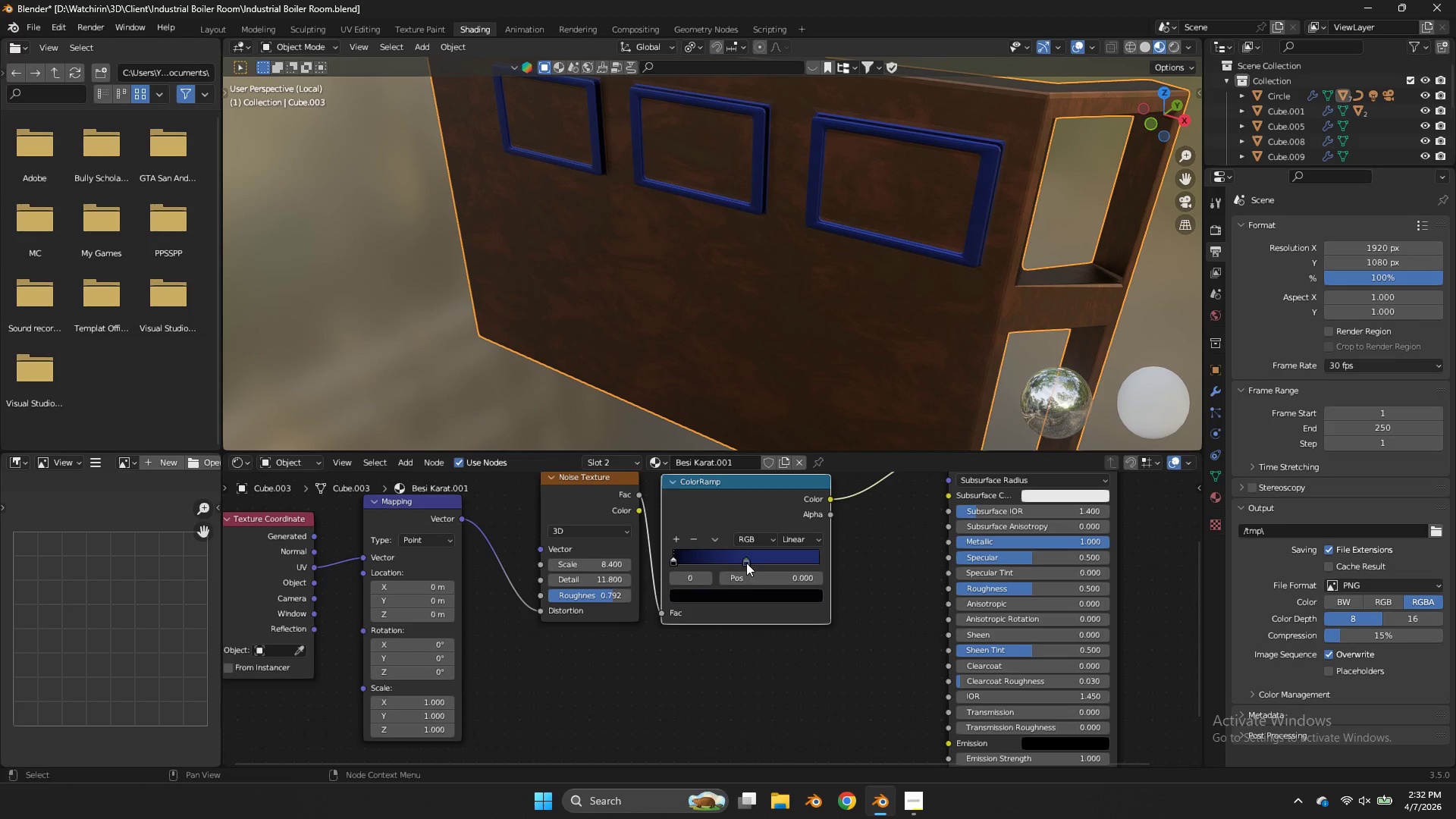 
double_click([745, 594])
 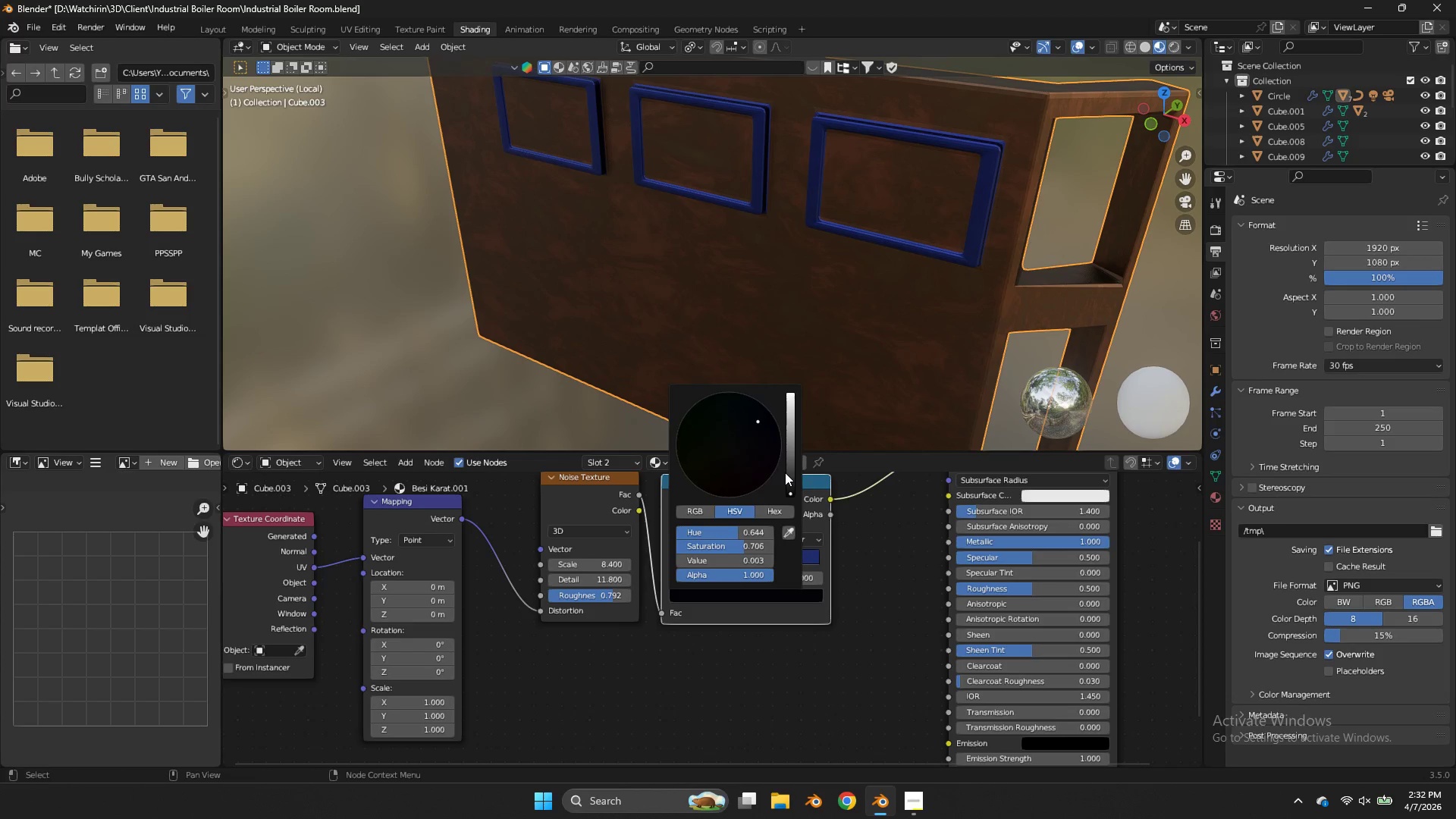 
left_click([790, 475])
 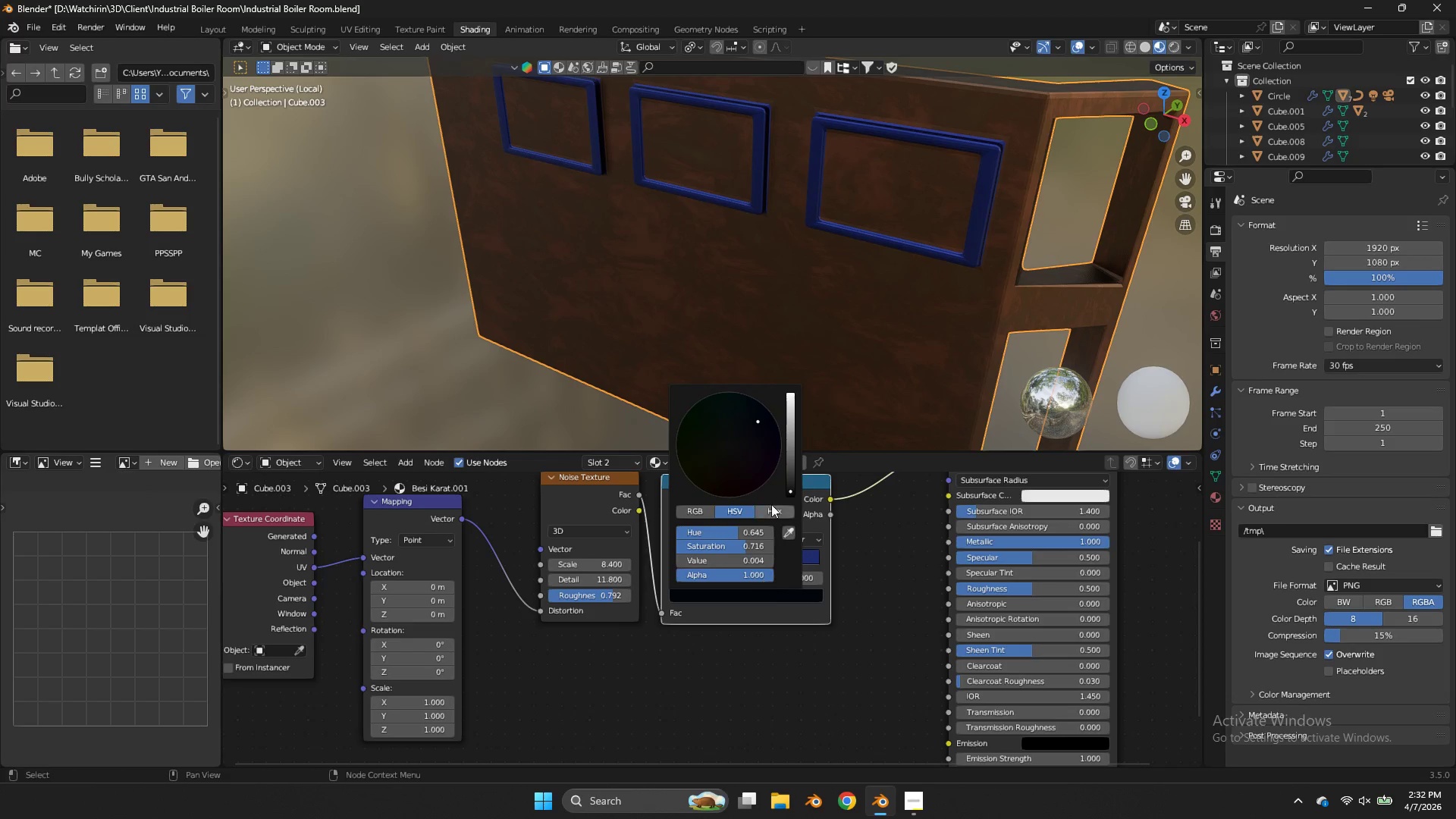 
left_click_drag(start_coordinate=[788, 489], to_coordinate=[788, 485])
 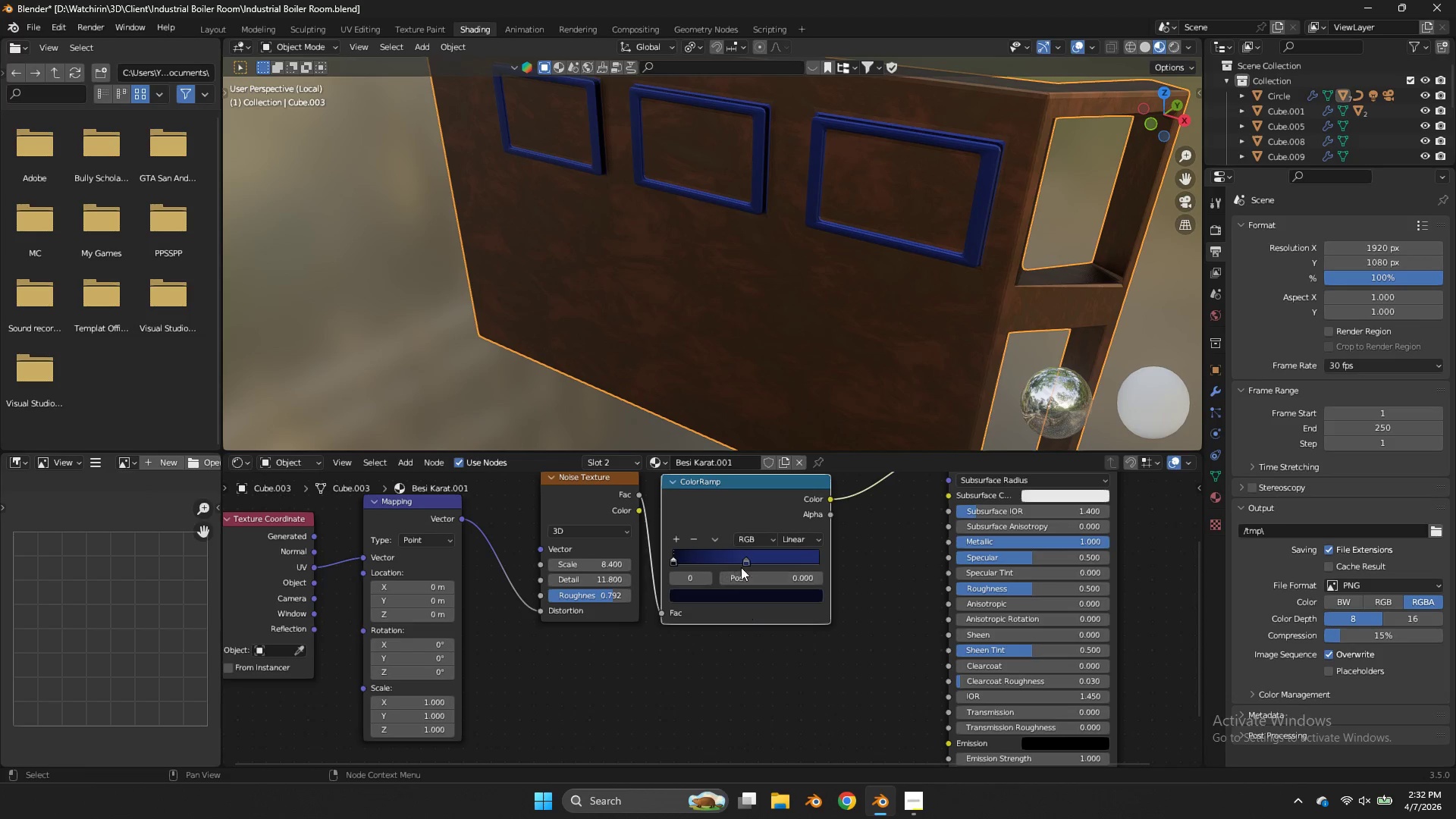 
double_click([741, 562])
 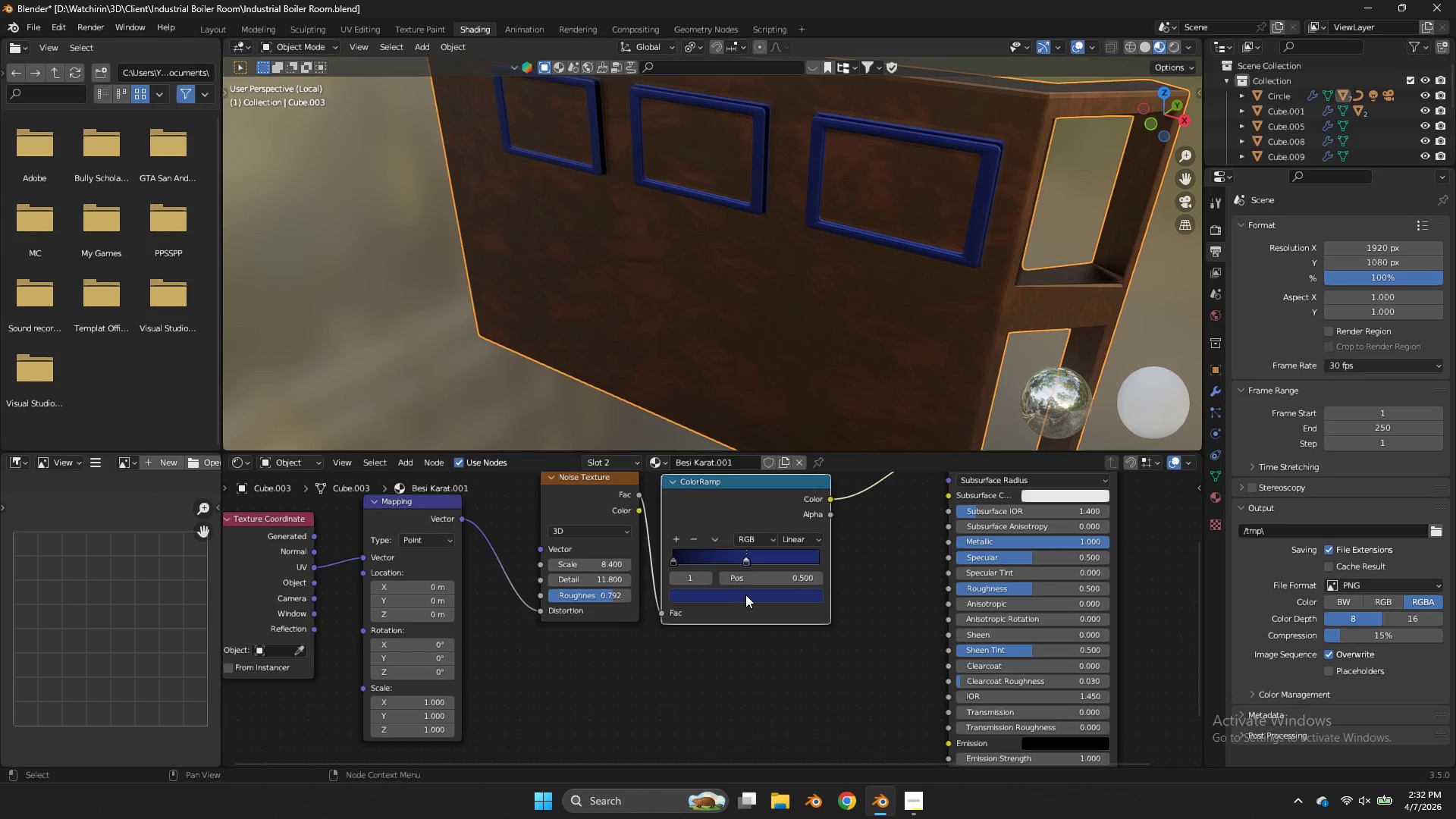 
triple_click([745, 595])
 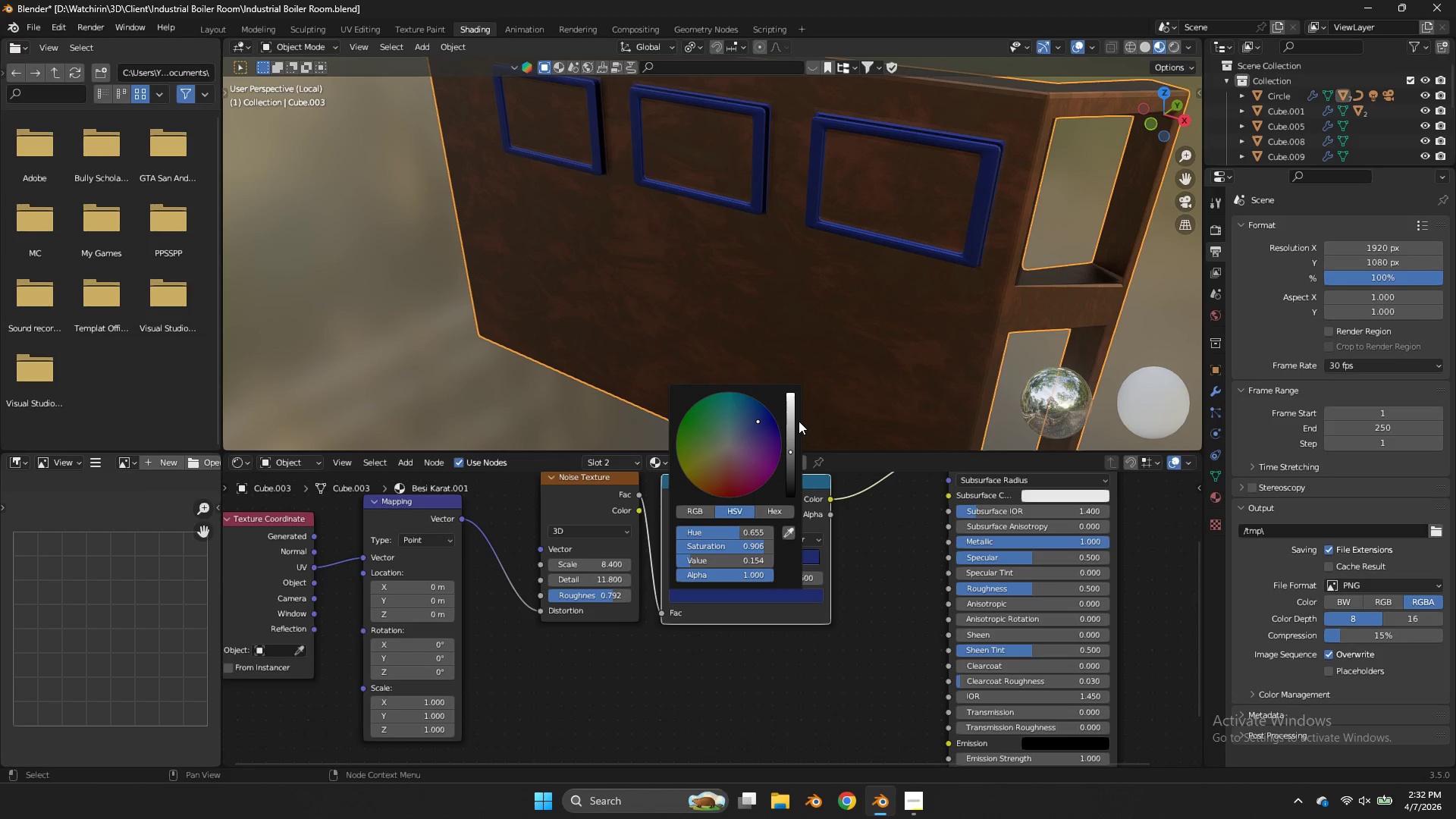 
left_click_drag(start_coordinate=[798, 421], to_coordinate=[796, 438])
 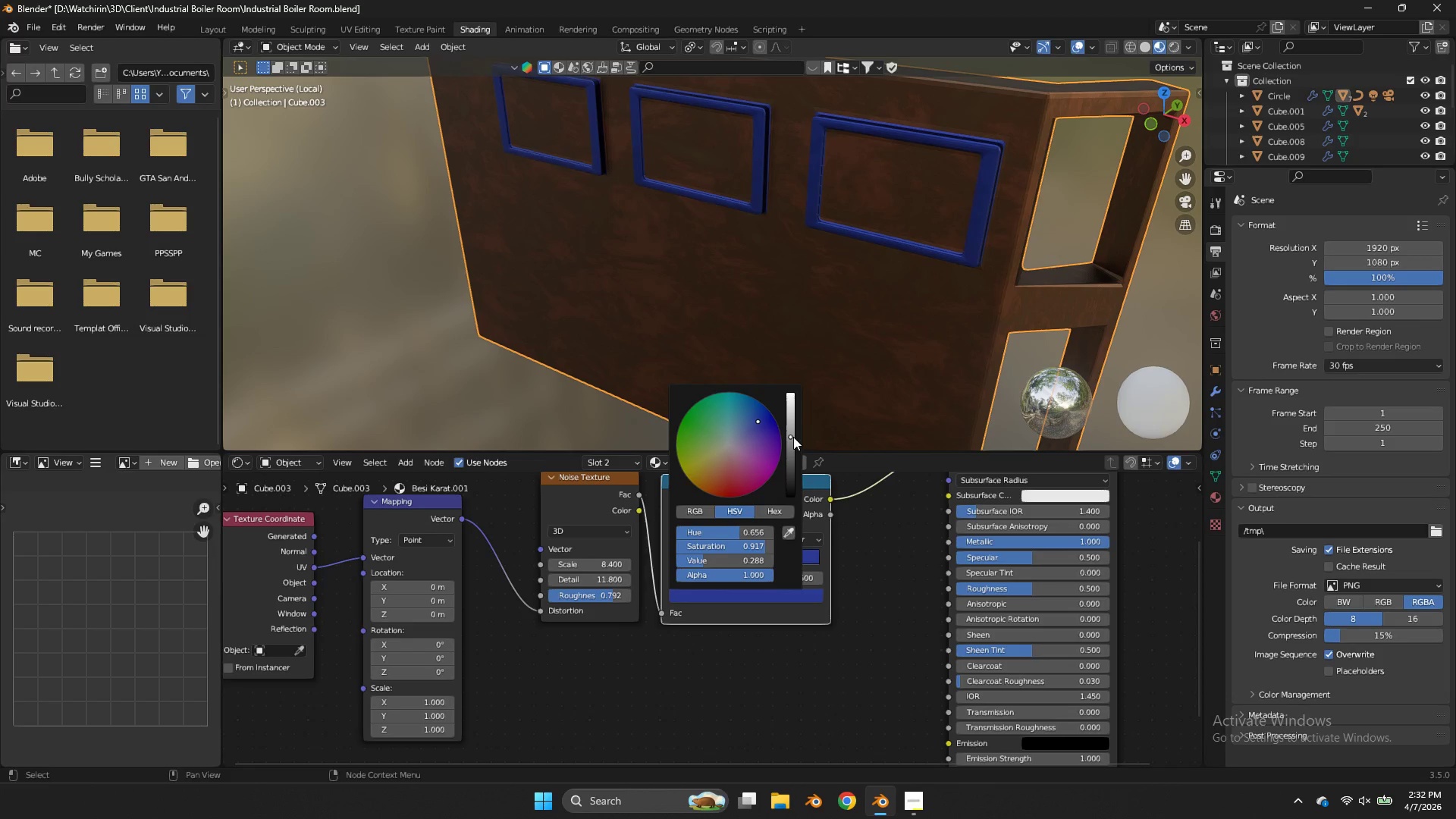 
left_click_drag(start_coordinate=[793, 438], to_coordinate=[793, 452])
 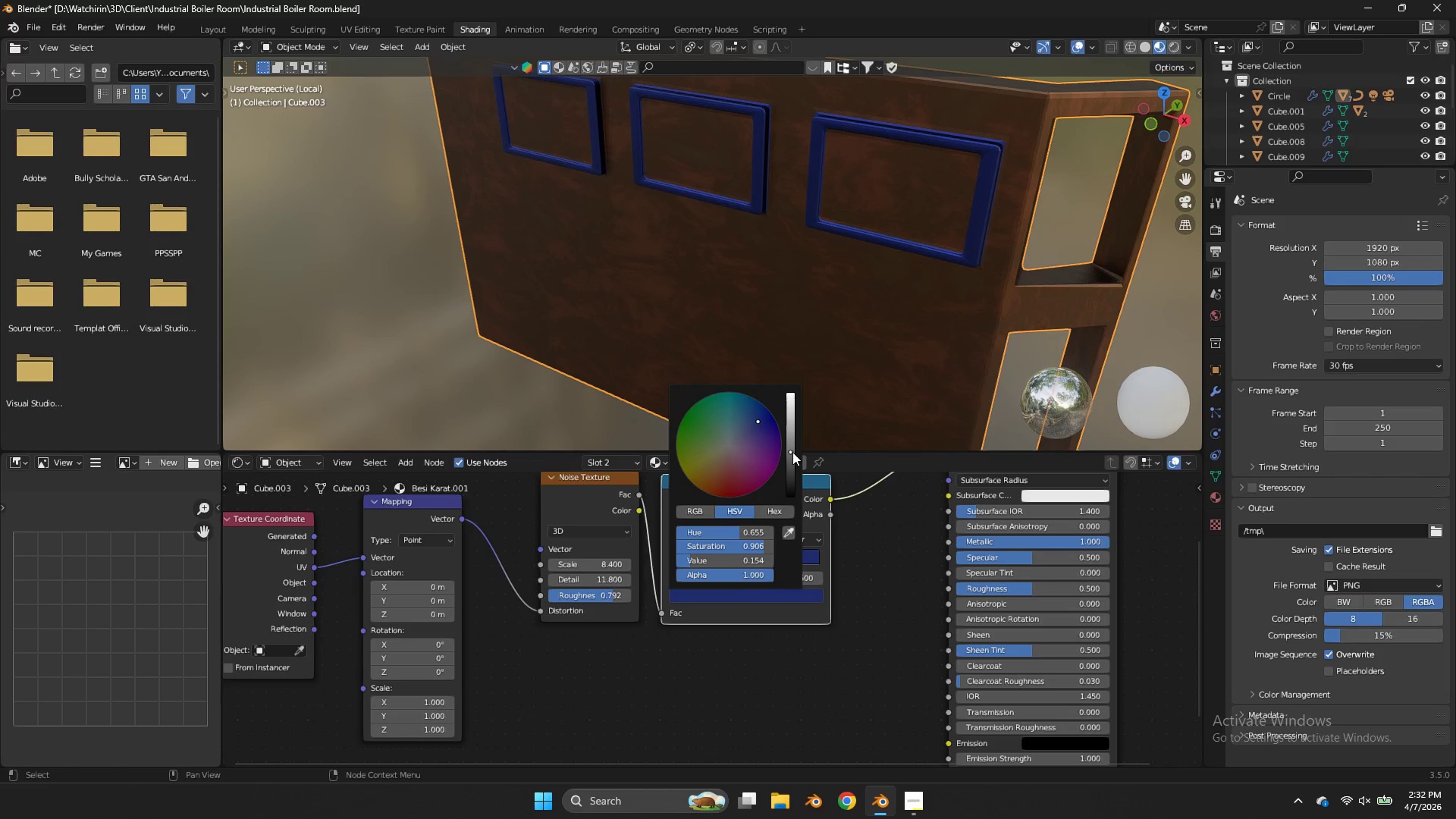 
left_click_drag(start_coordinate=[792, 452], to_coordinate=[796, 471])
 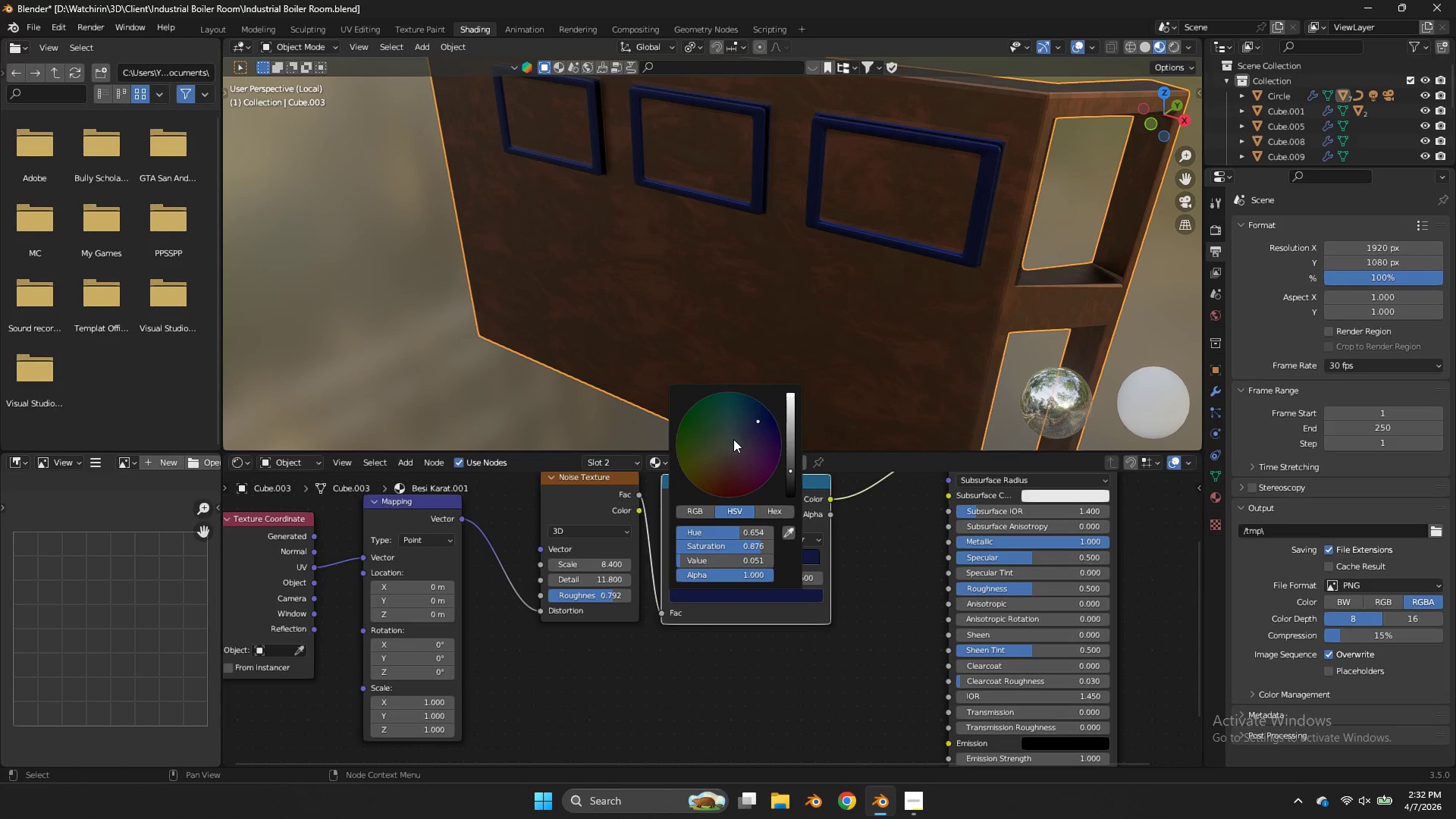 
left_click_drag(start_coordinate=[733, 438], to_coordinate=[736, 441])
 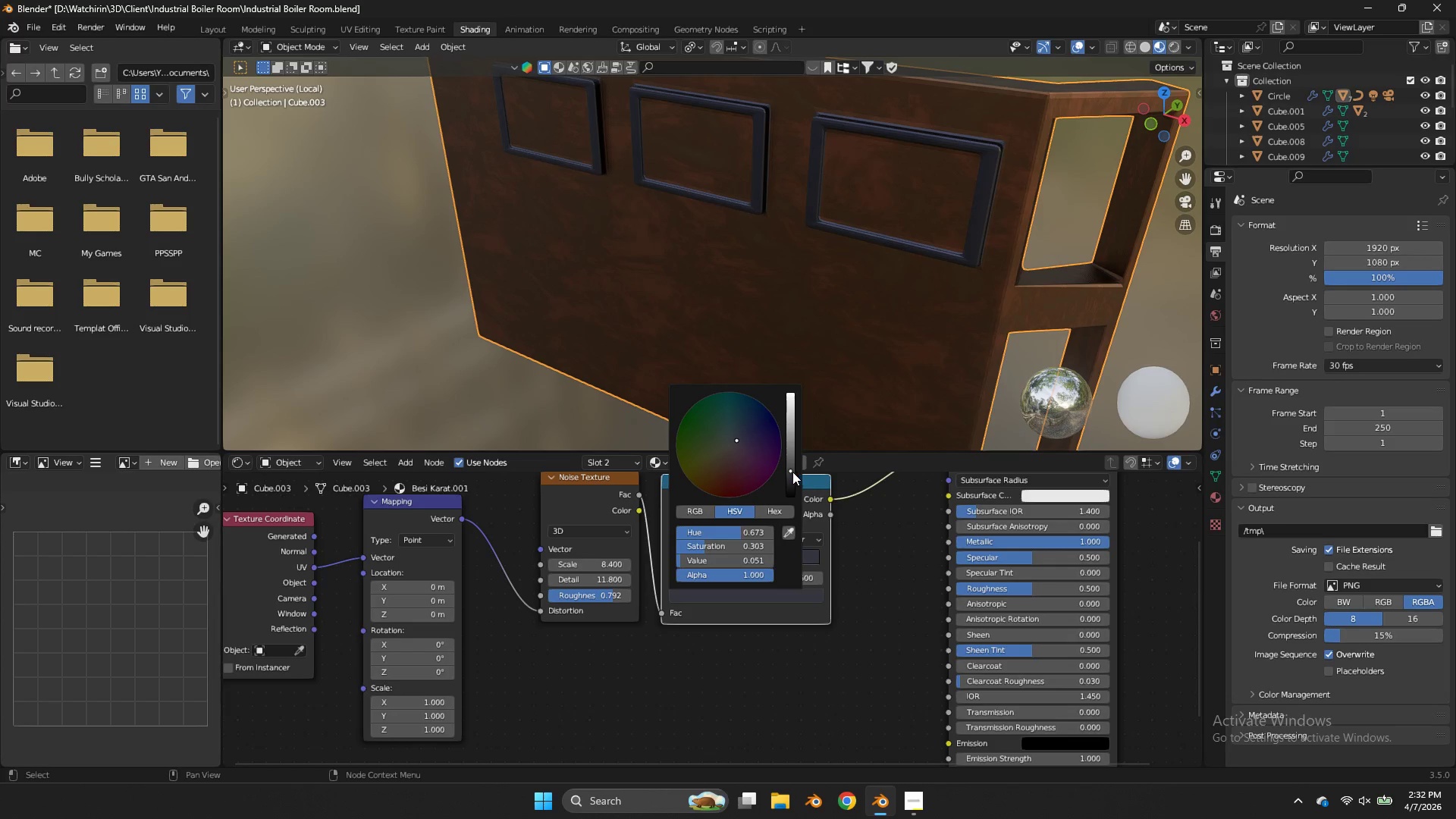 
left_click_drag(start_coordinate=[791, 473], to_coordinate=[792, 477])
 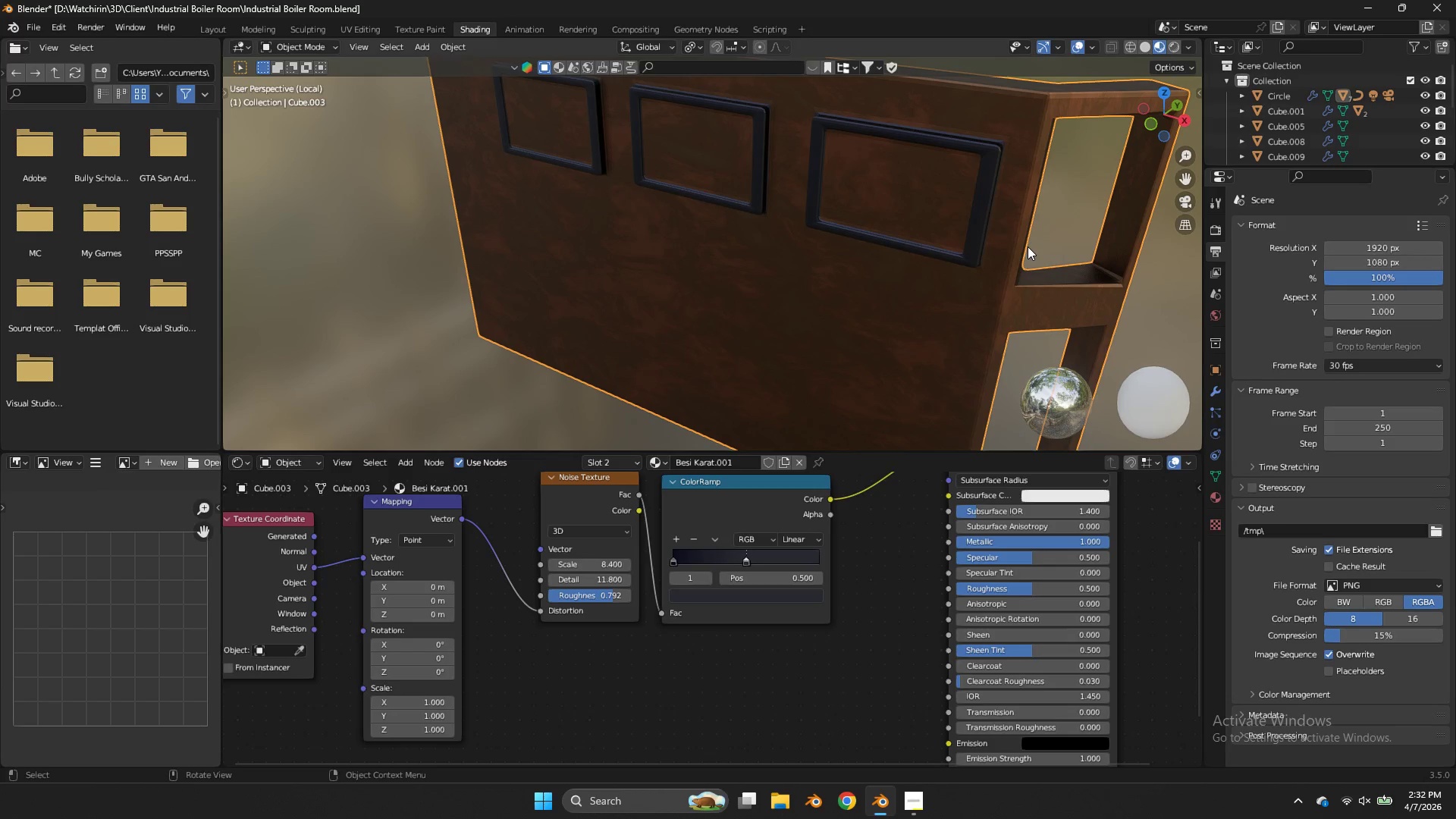 
key(Control+ControlLeft)
 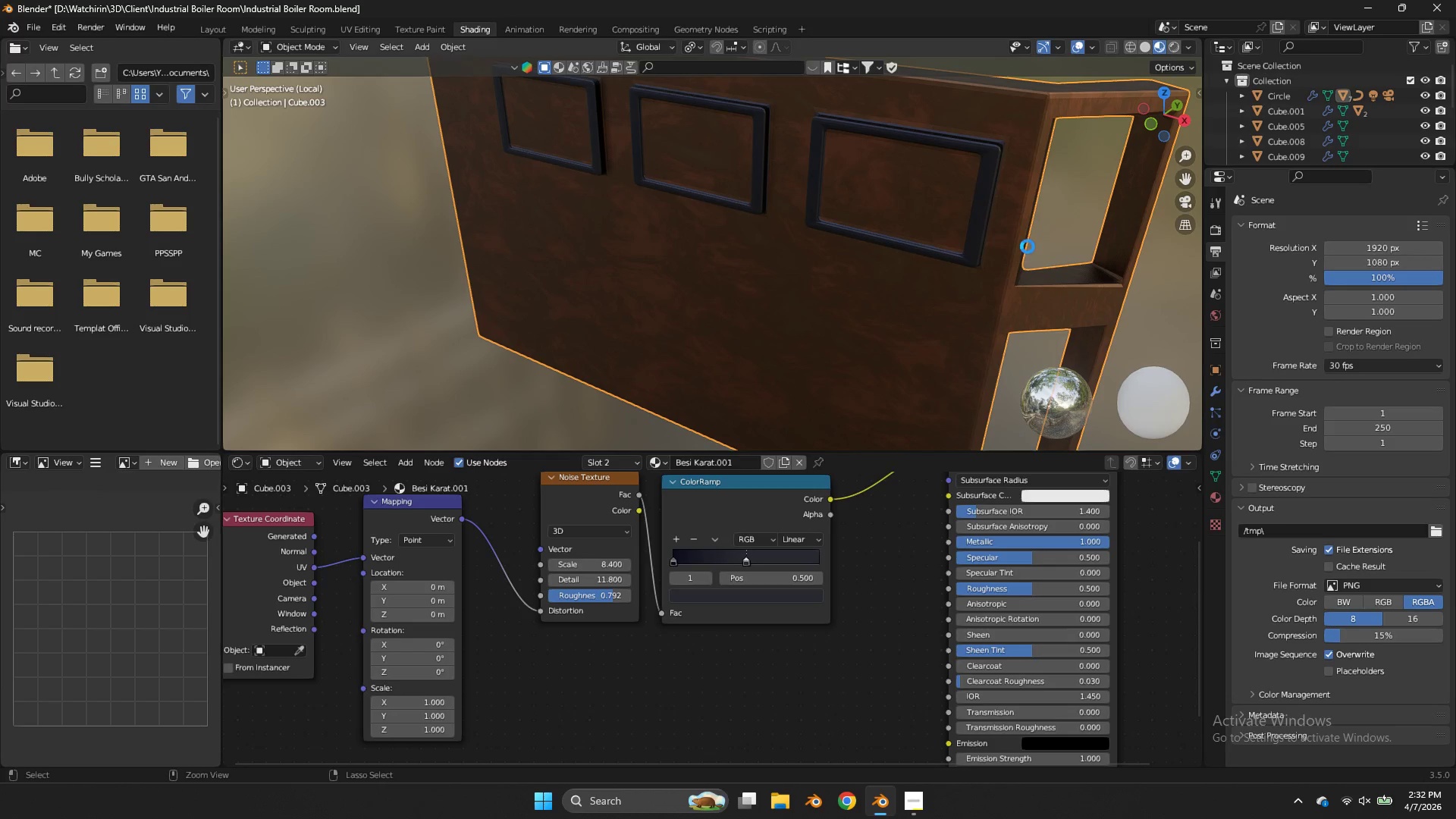 
key(Control+S)
 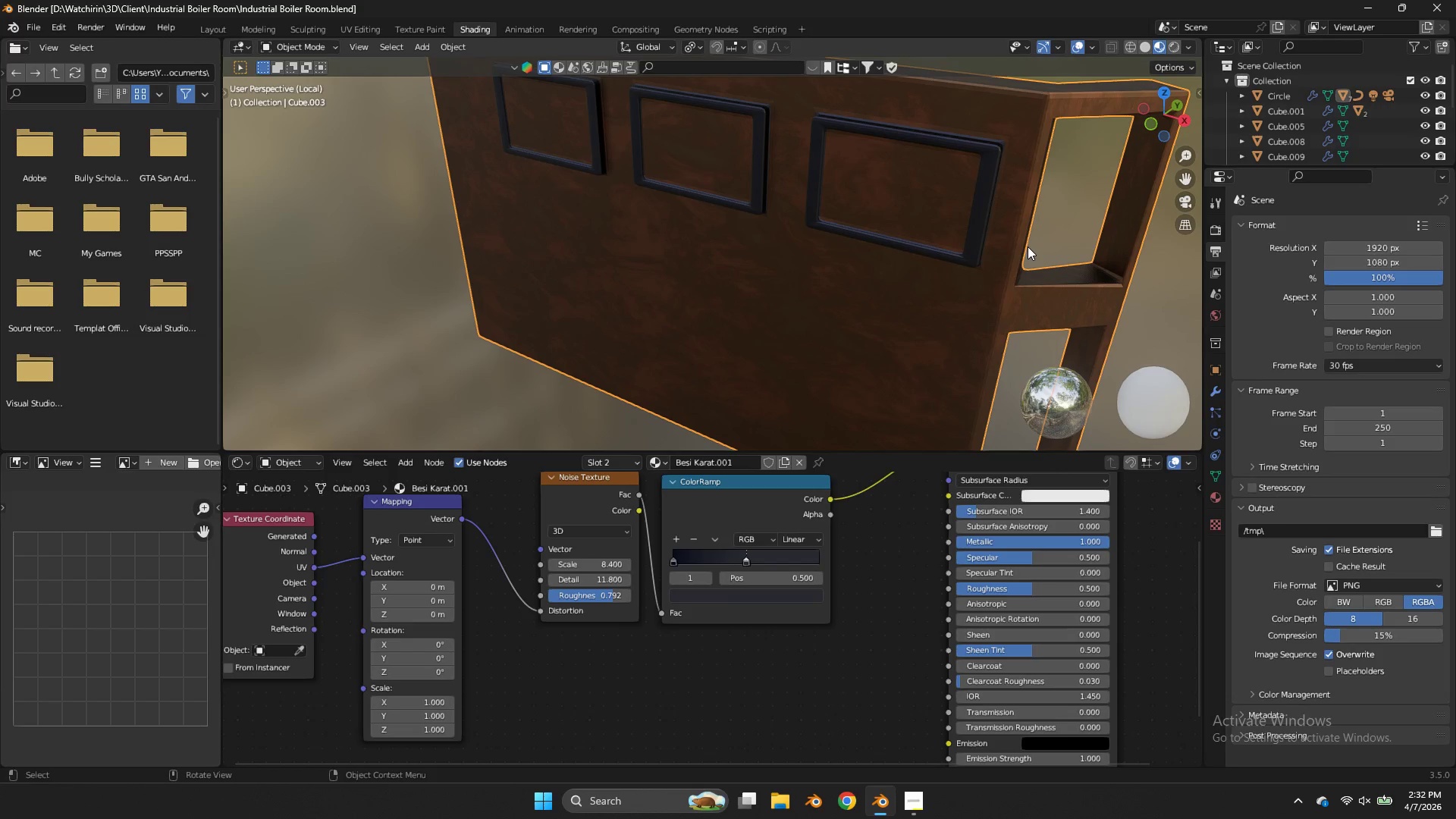 
wait(20.31)
 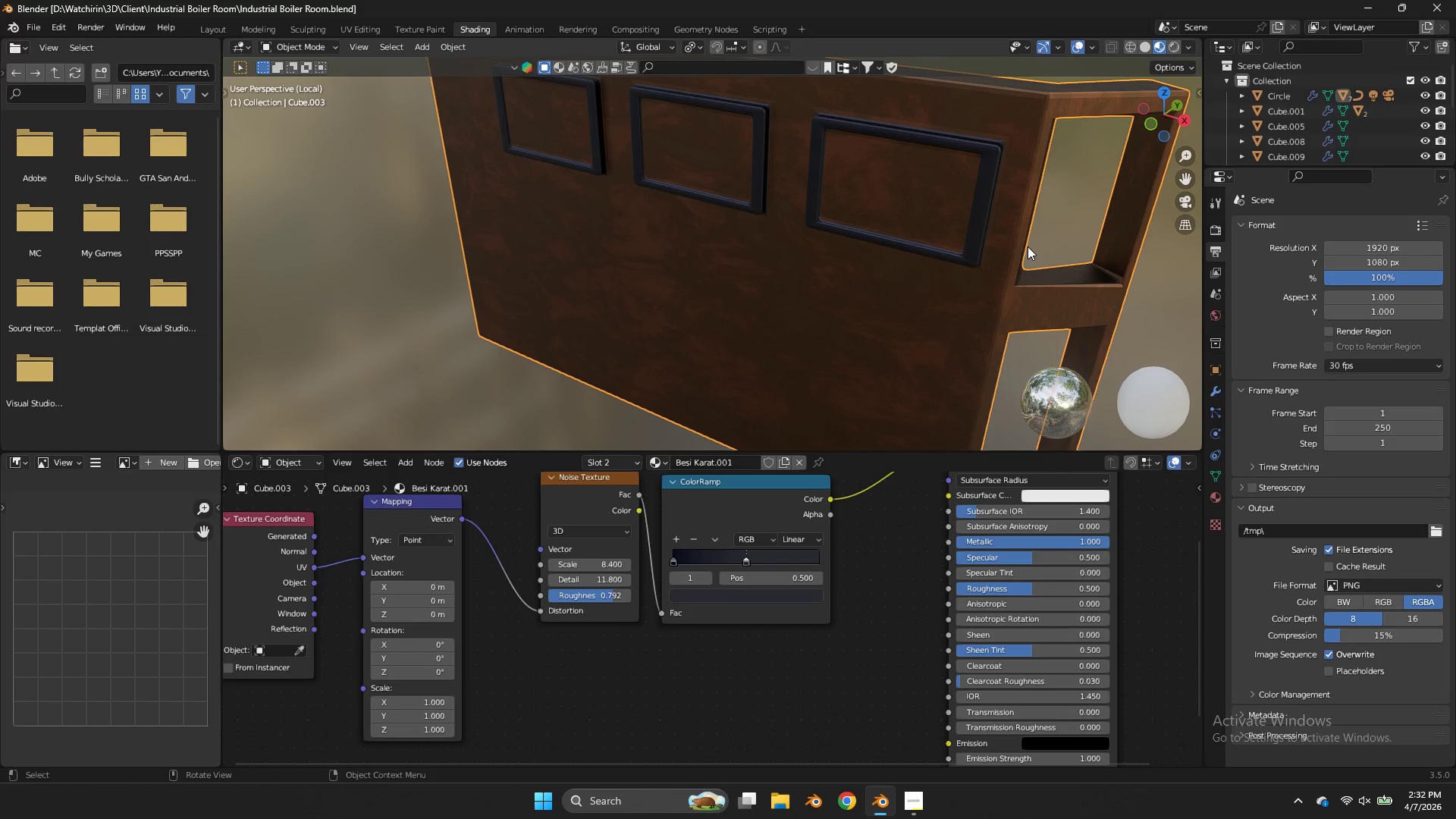 
key(CapsLock)
 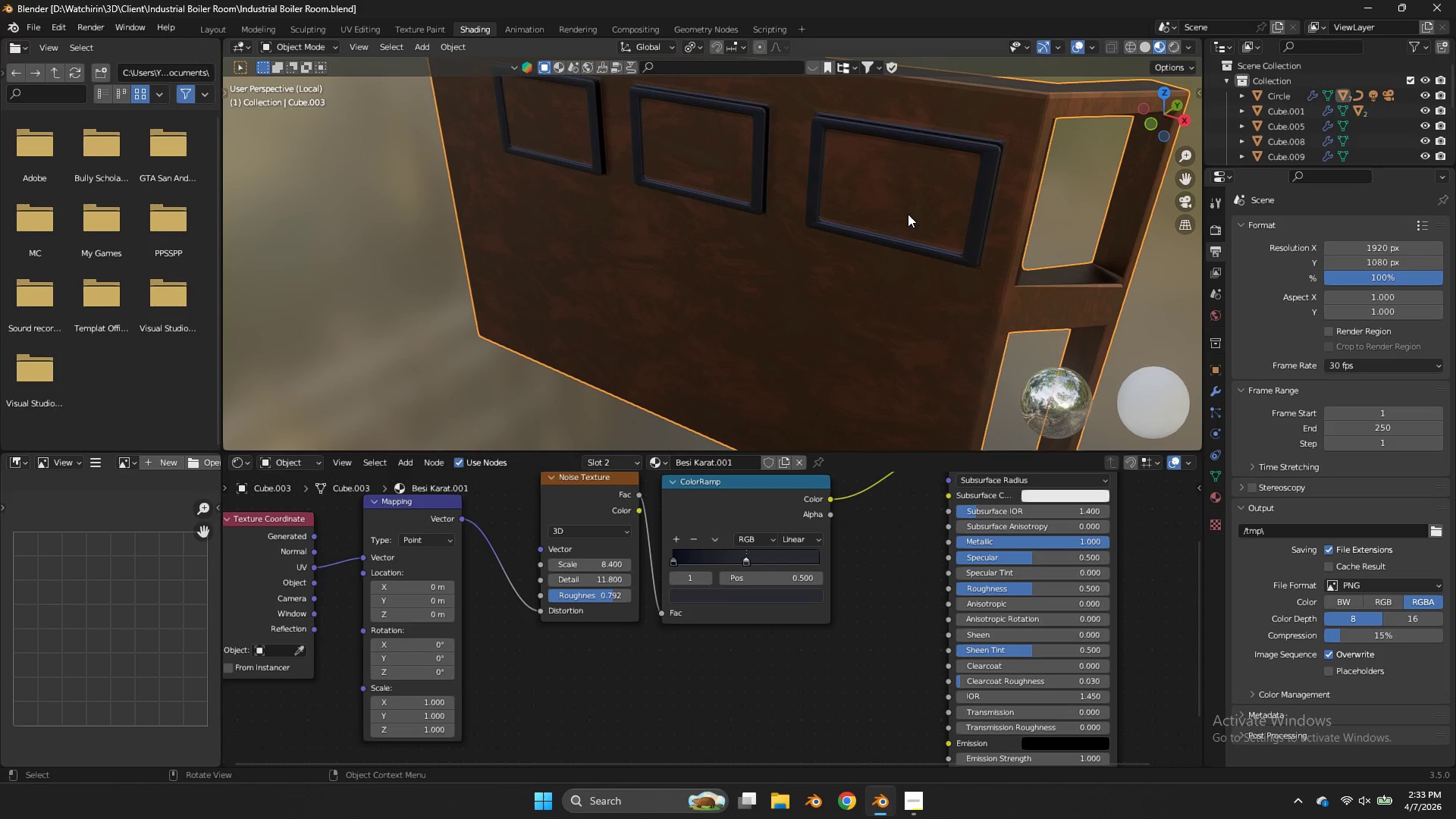 
key(CapsLock)
 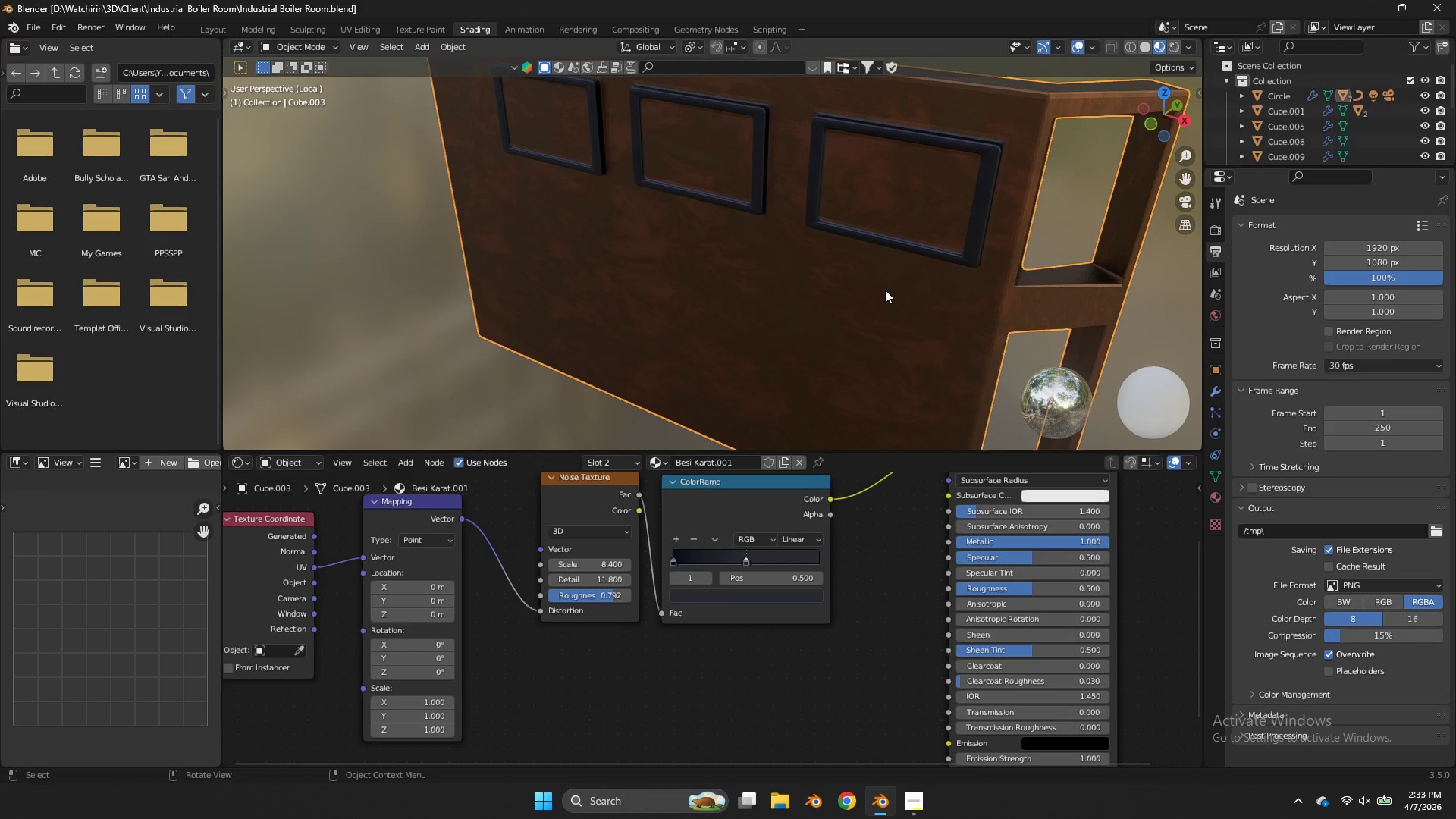 
scroll: coordinate [885, 290], scroll_direction: down, amount: 2.0
 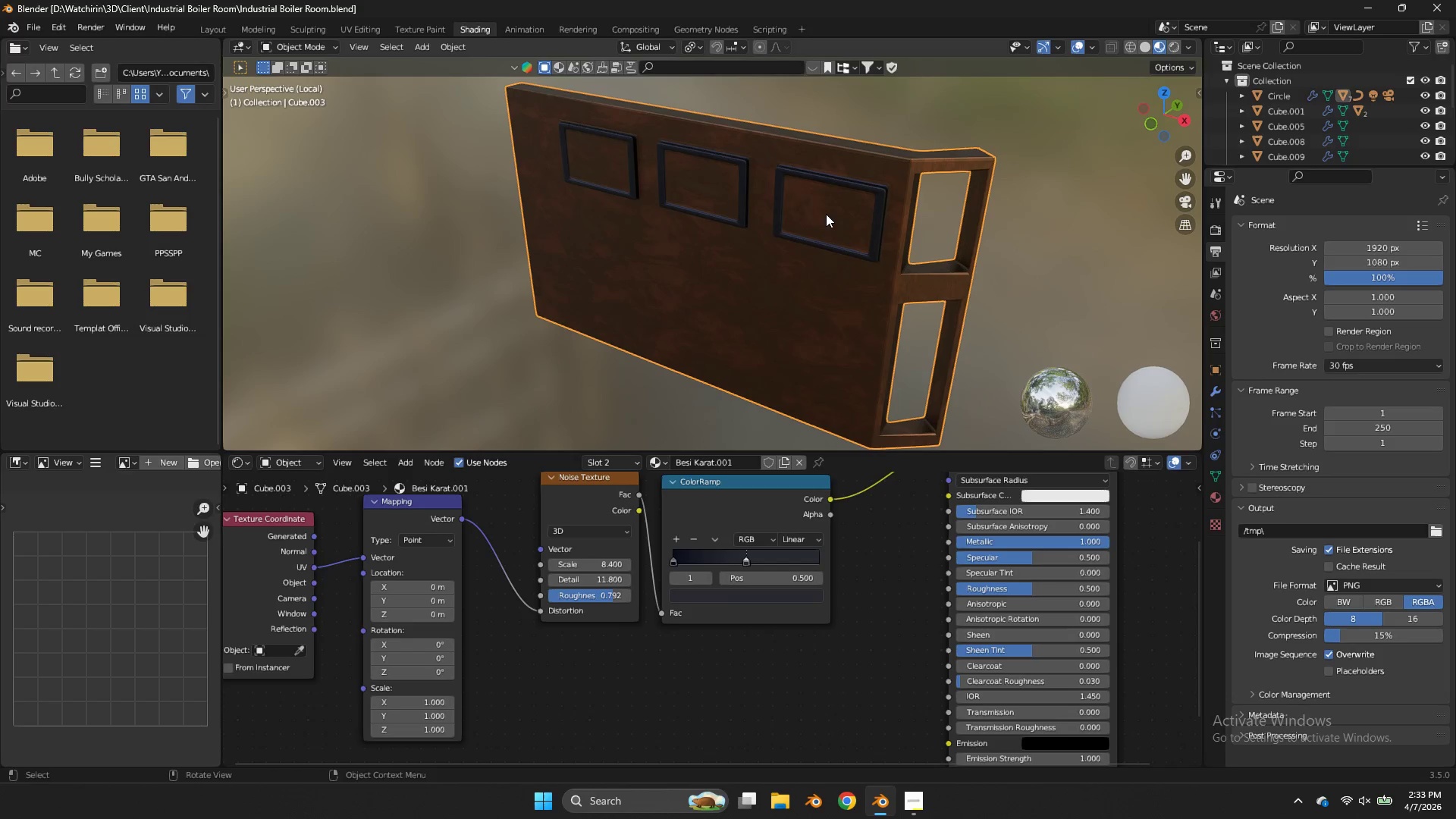 
left_click([826, 214])
 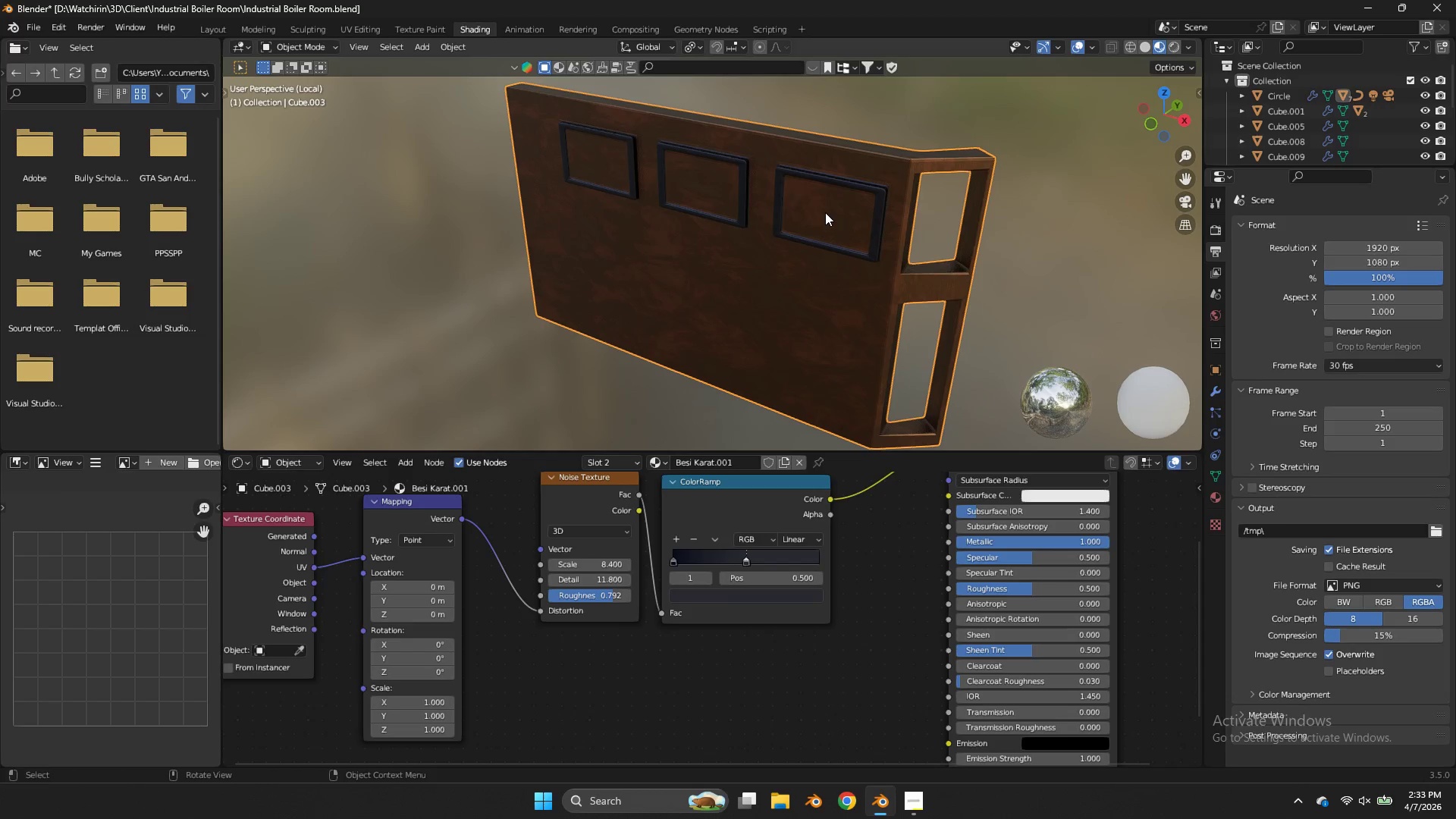 
key(CapsLock)
 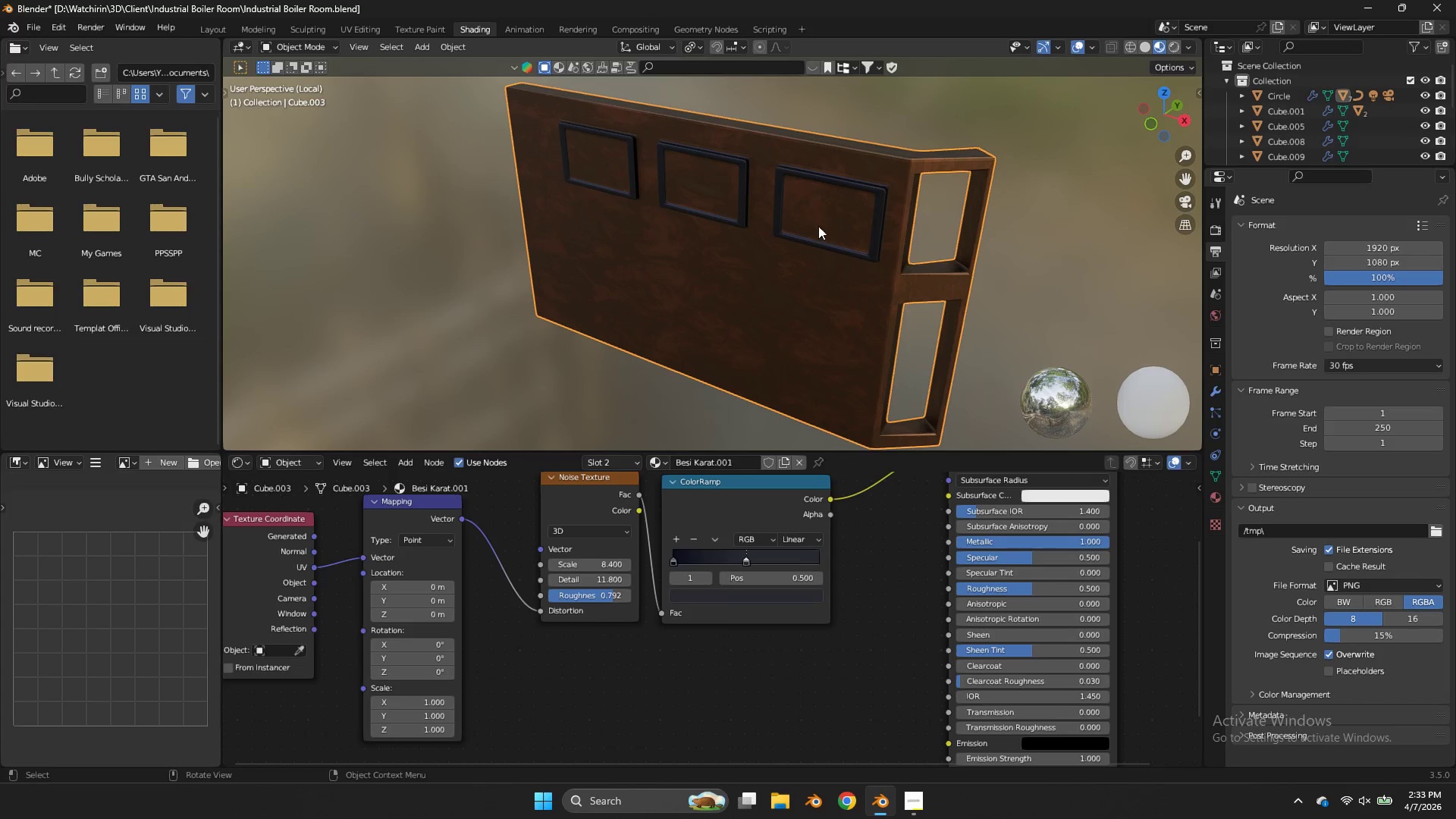 
left_click([852, 240])
 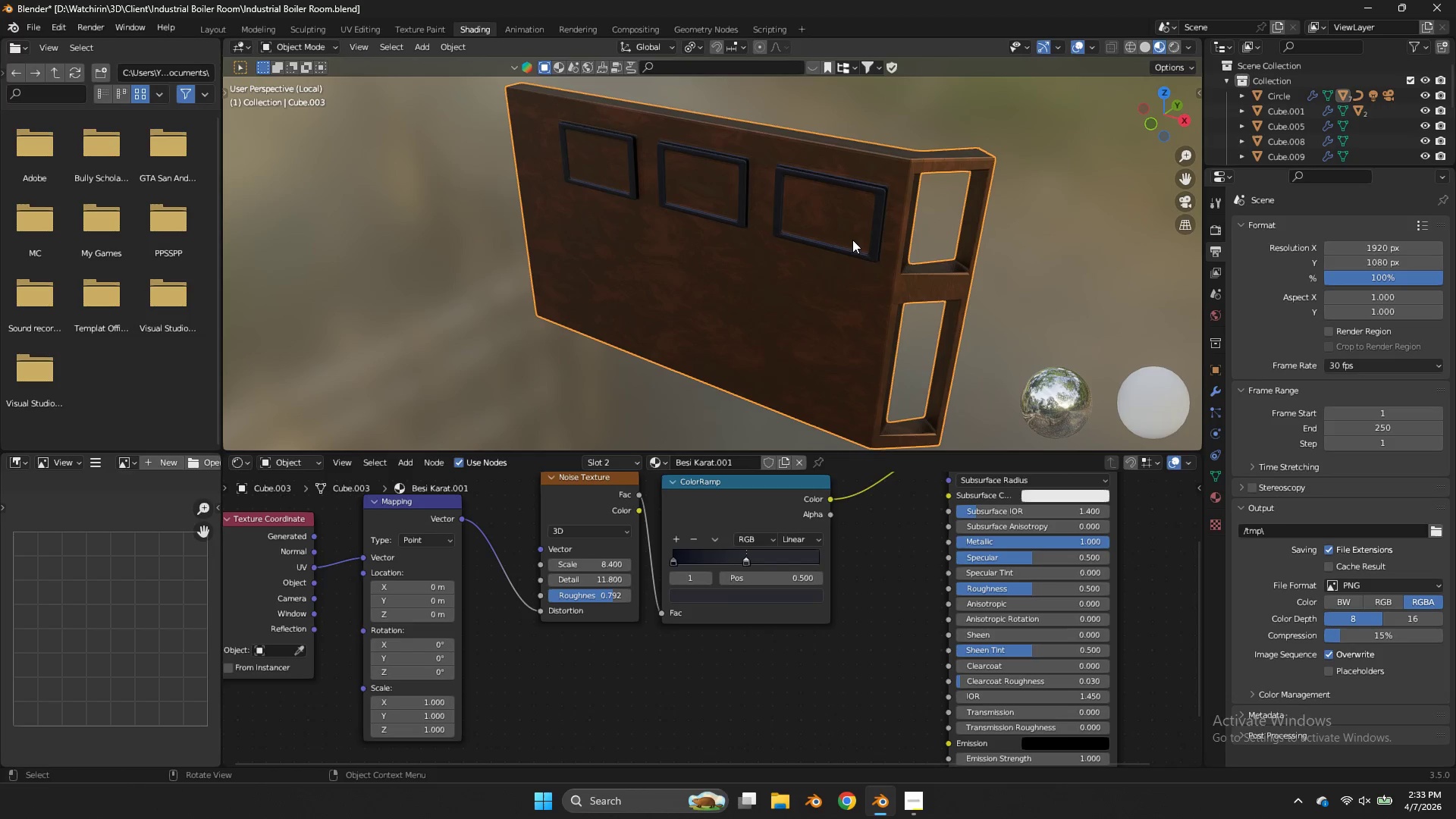 
key(CapsLock)
 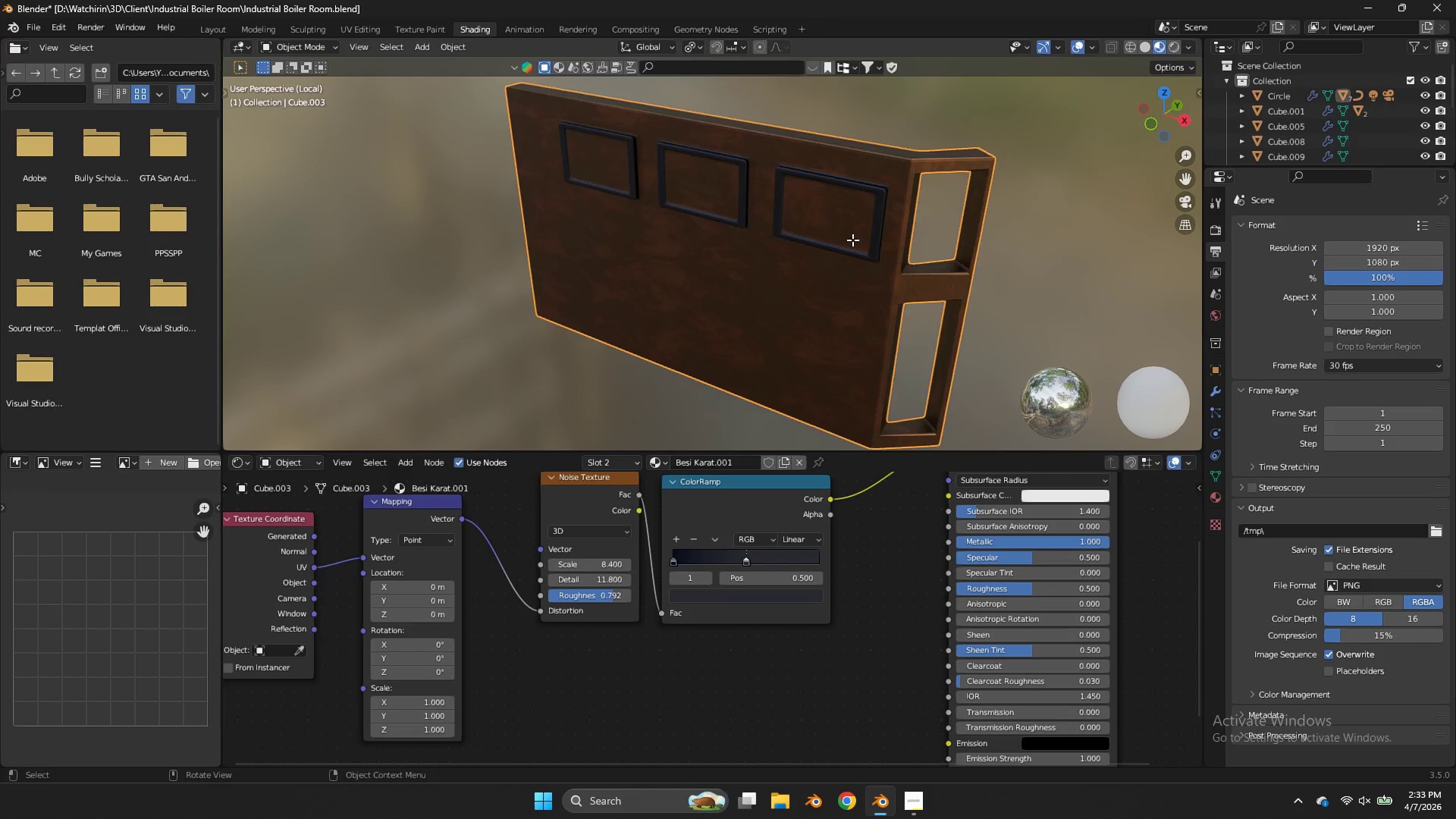 
key(Tab)
 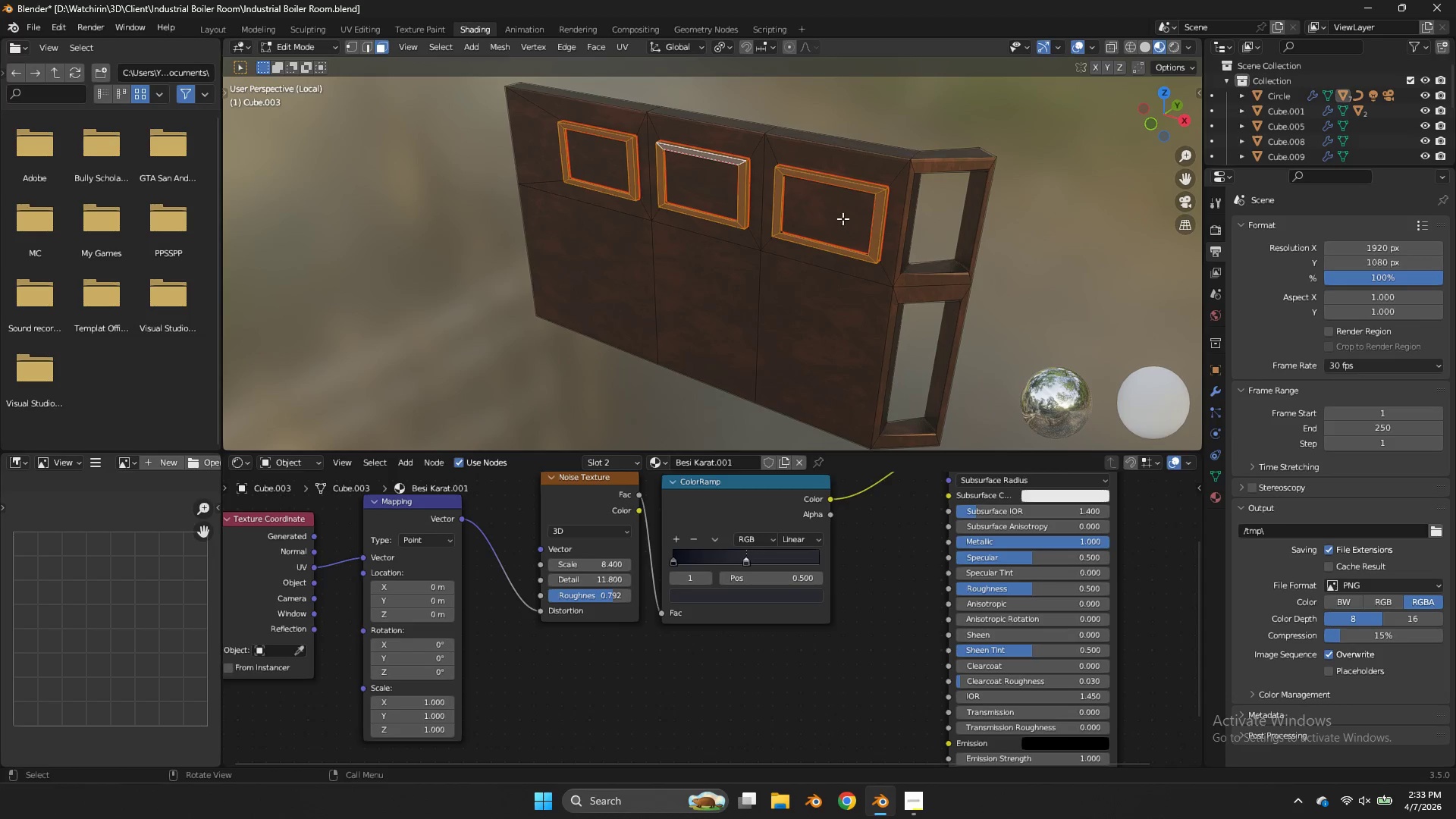 
left_click([843, 218])
 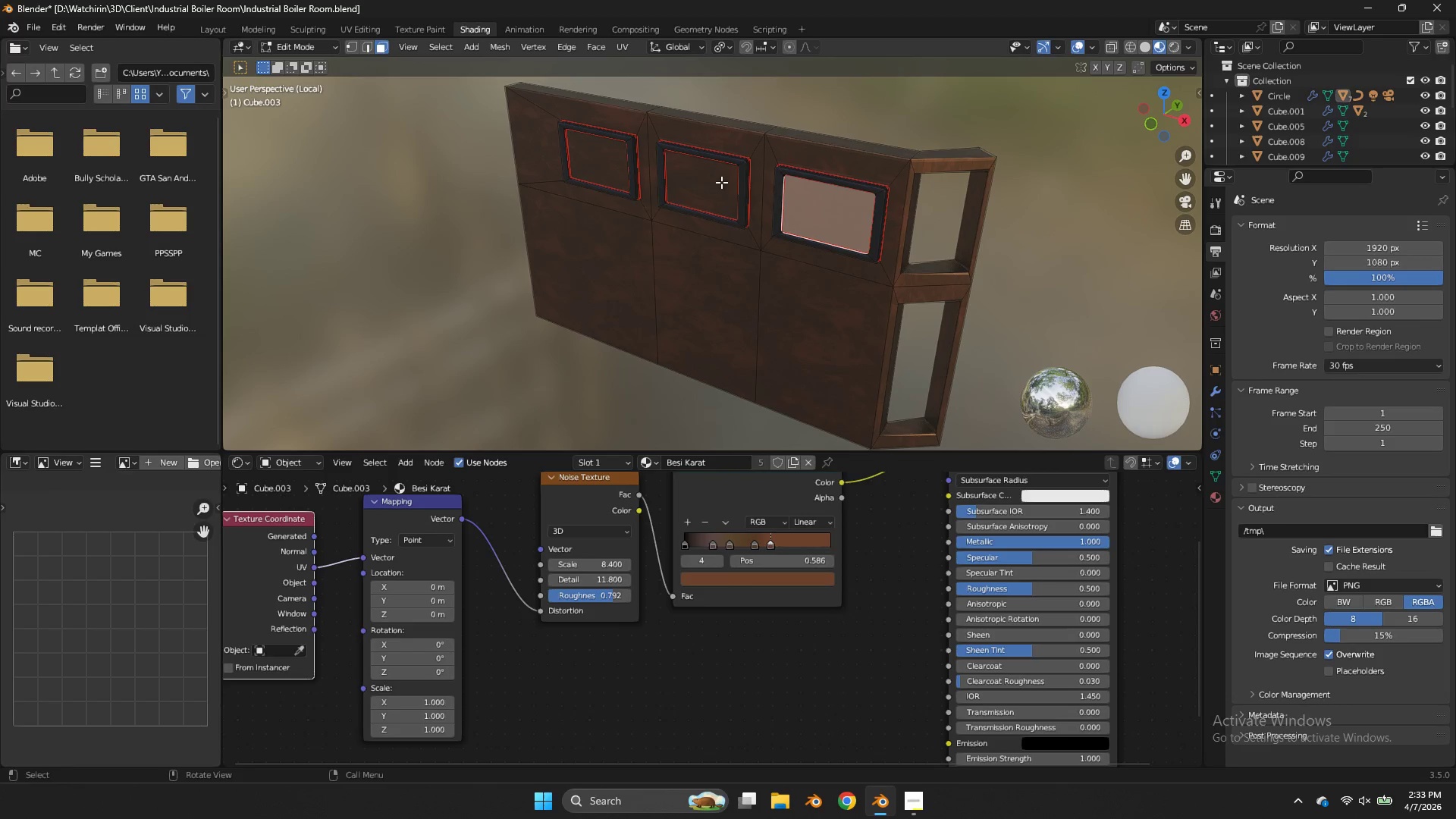 
hold_key(key=ShiftLeft, duration=0.64)
double_click([590, 155])
 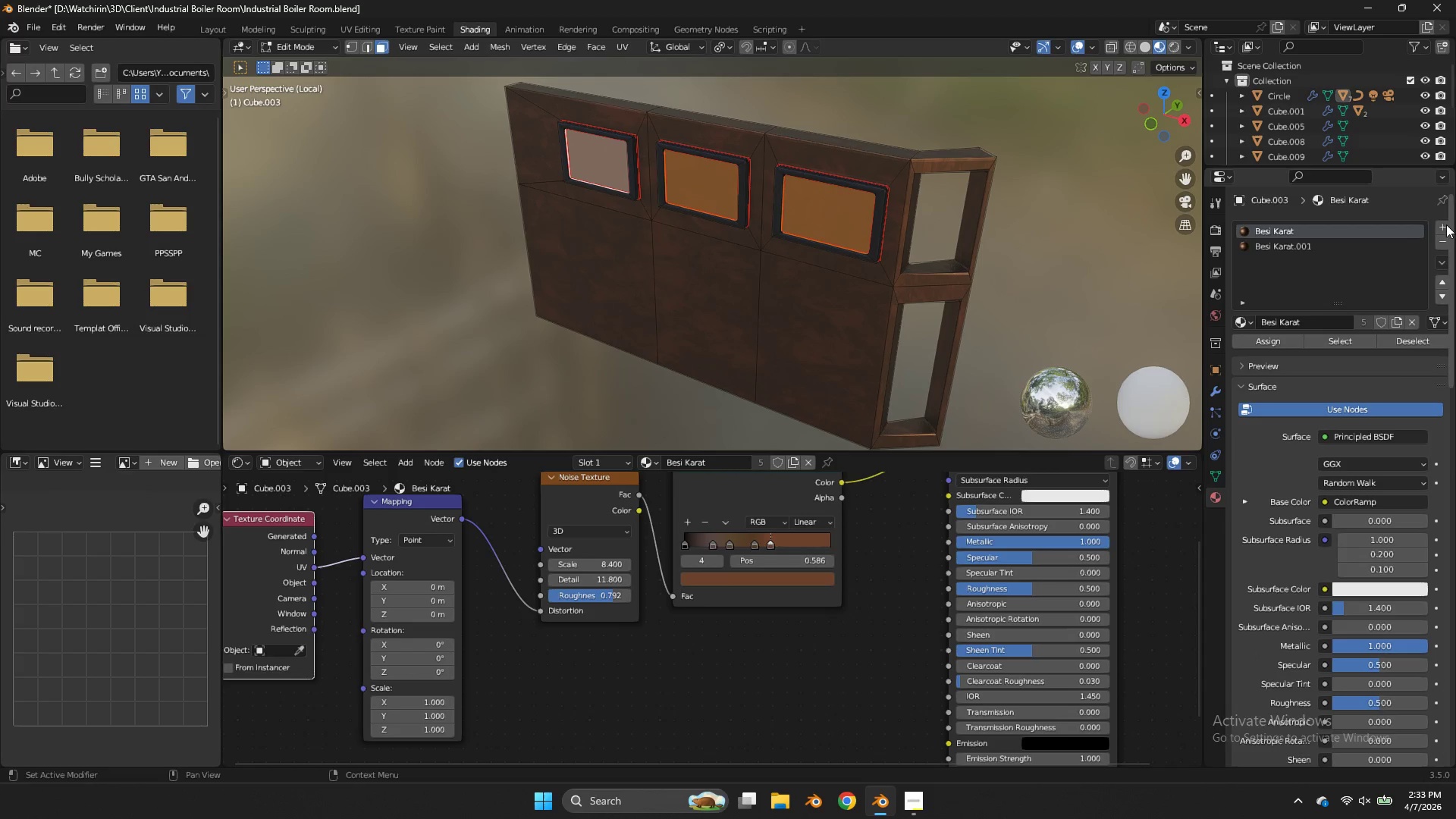 
left_click([1442, 226])
 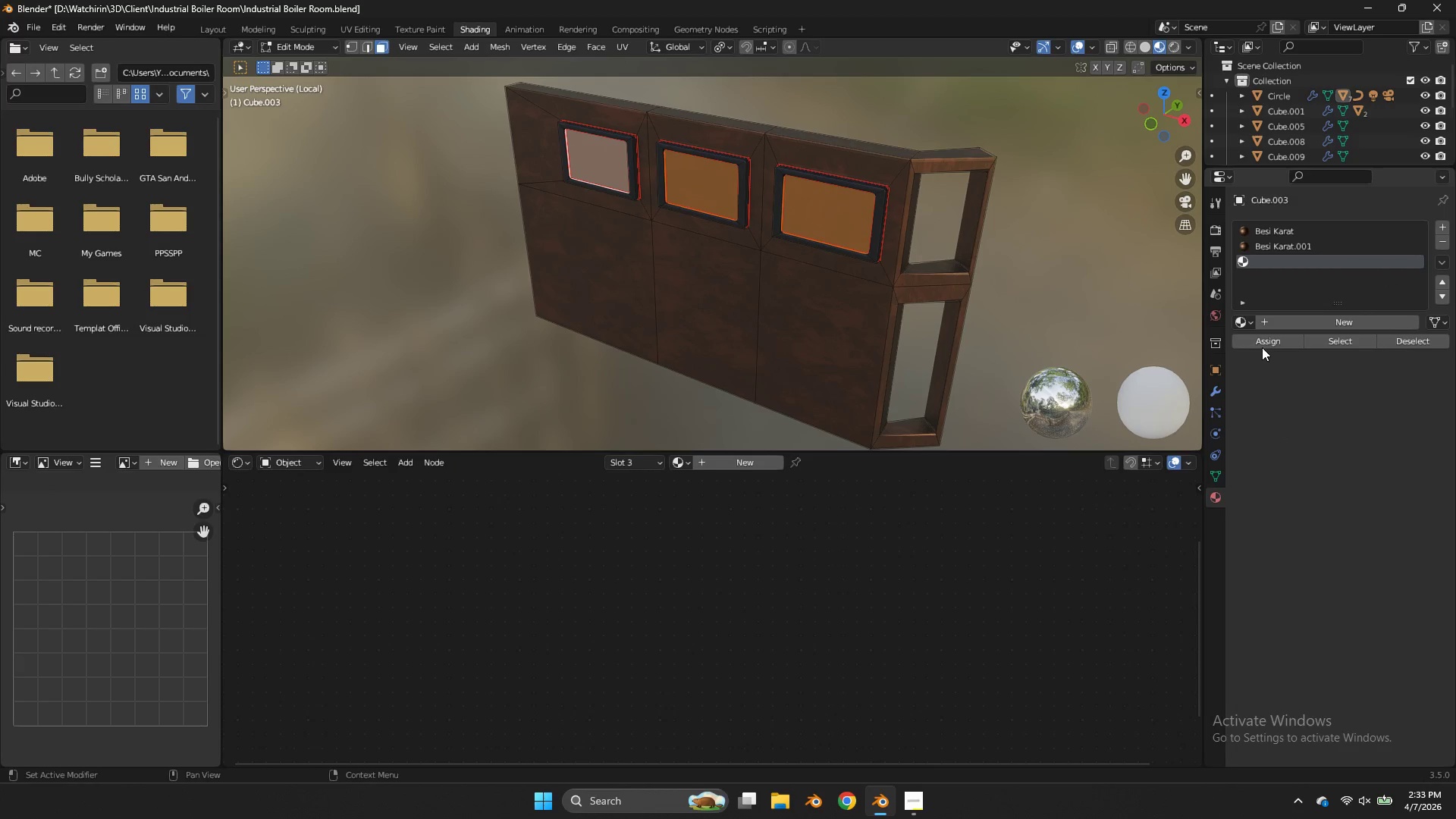 
left_click([1257, 340])
 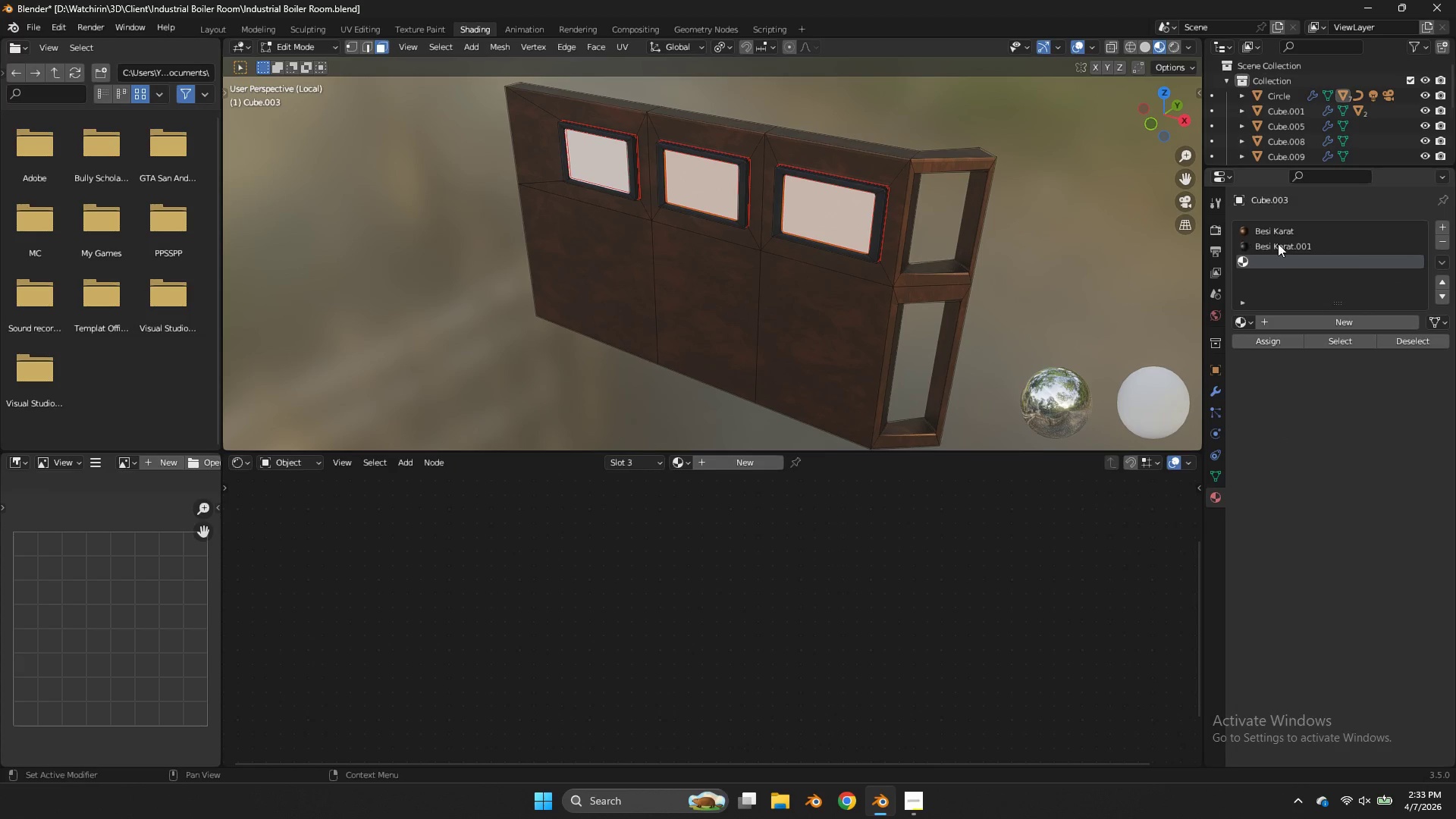 
left_click([1286, 243])
 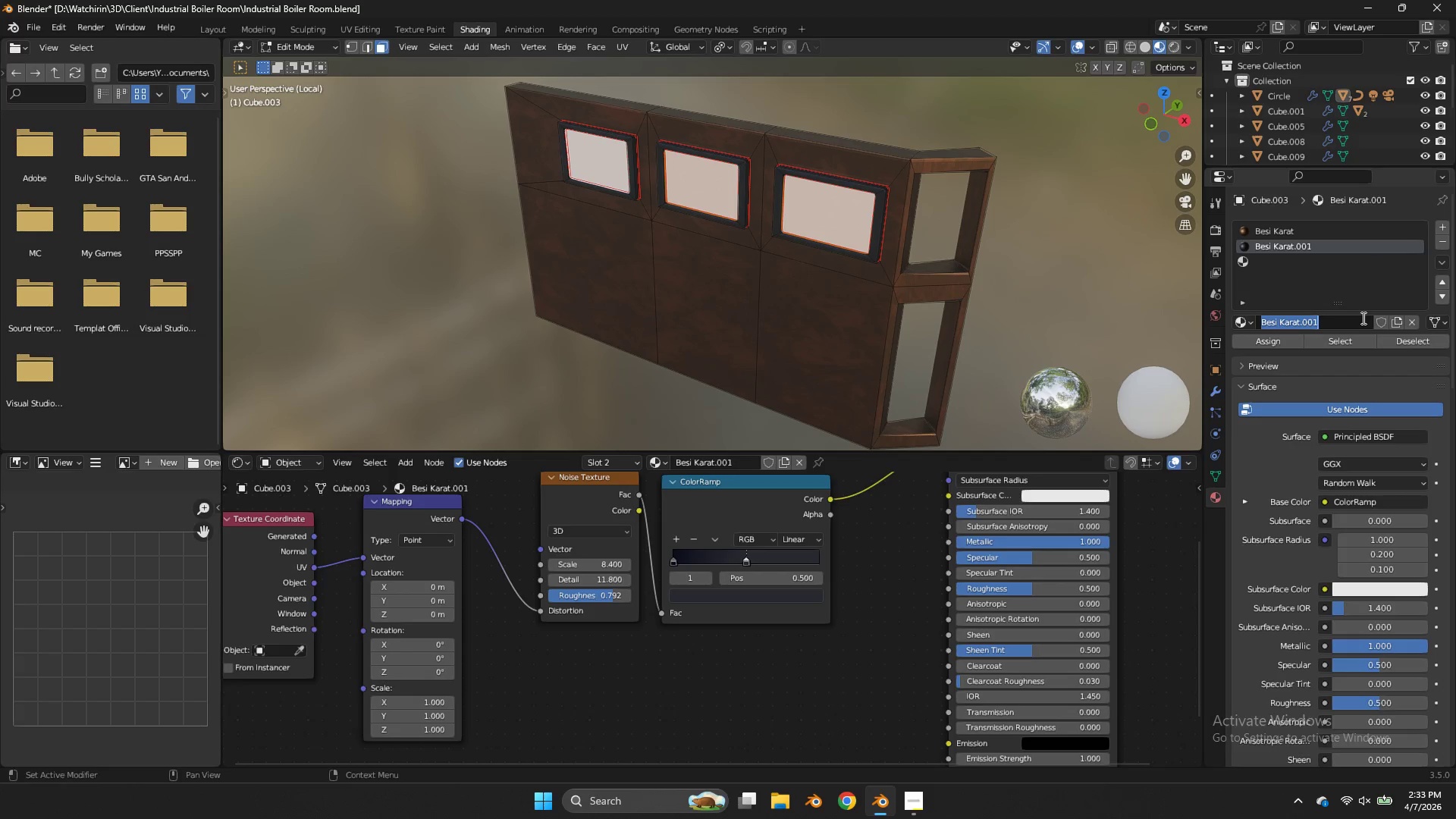 
type(TV)
 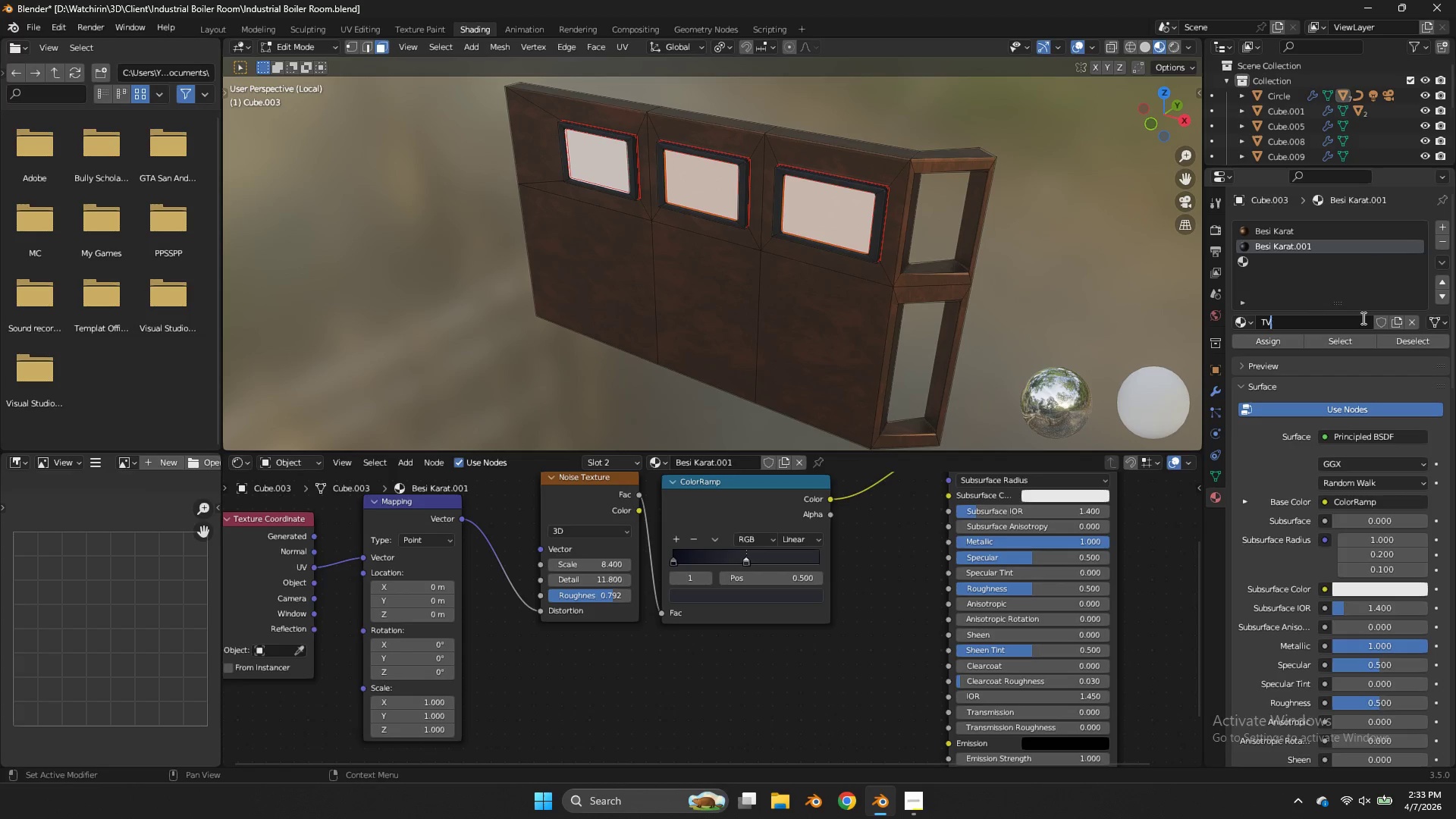 
key(Enter)
 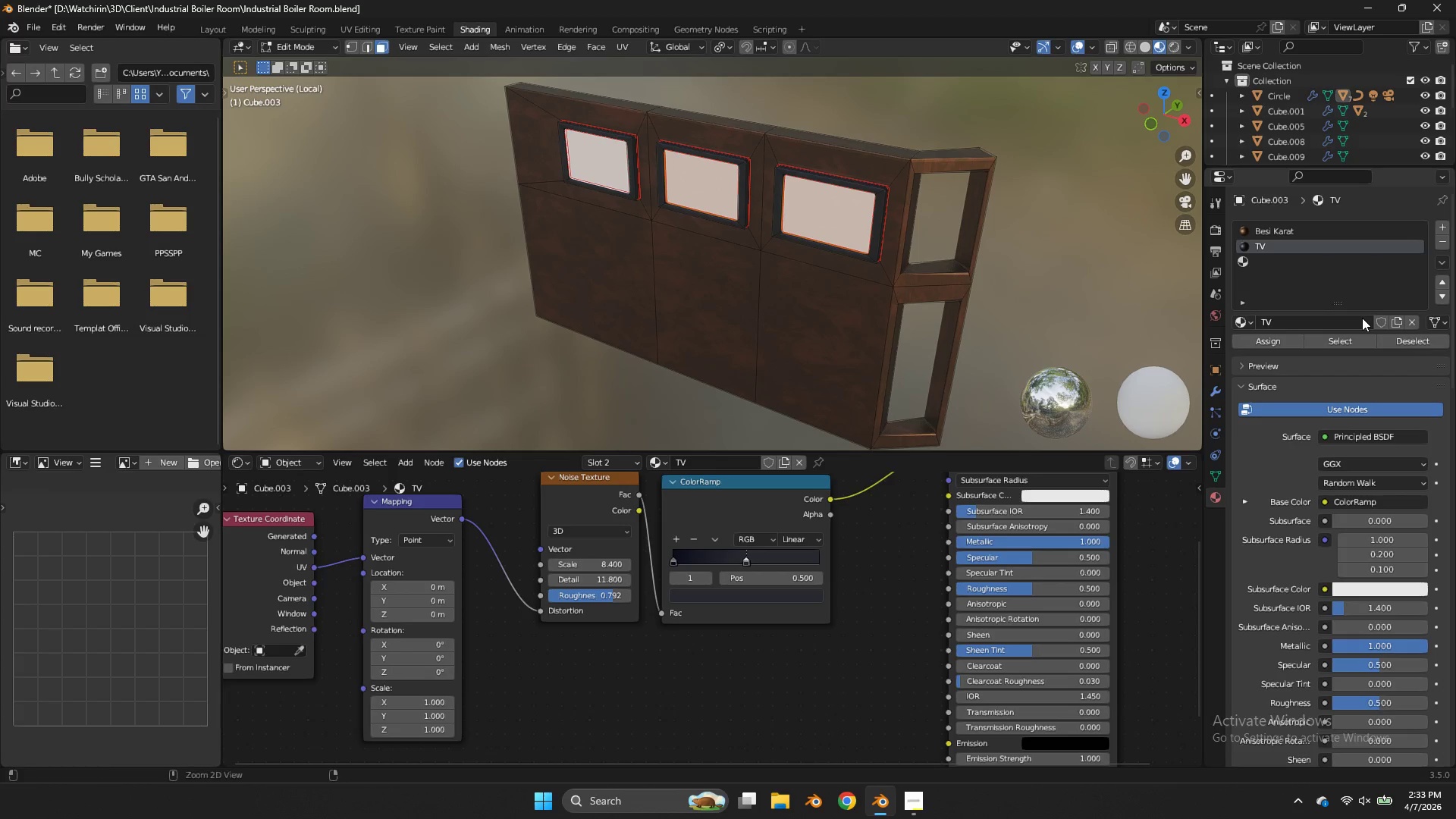 
key(Control+S)
 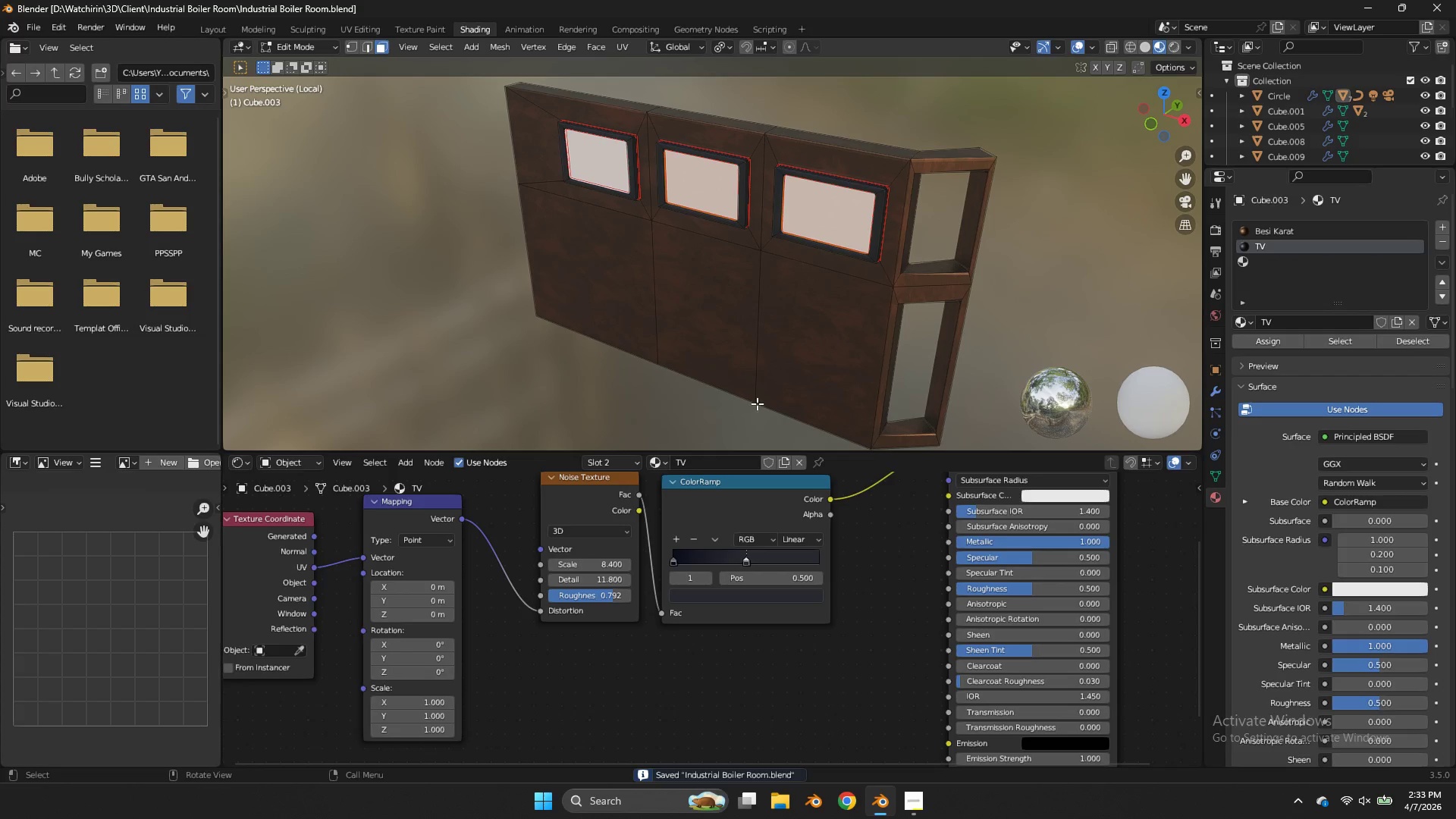 
left_click([759, 396])
 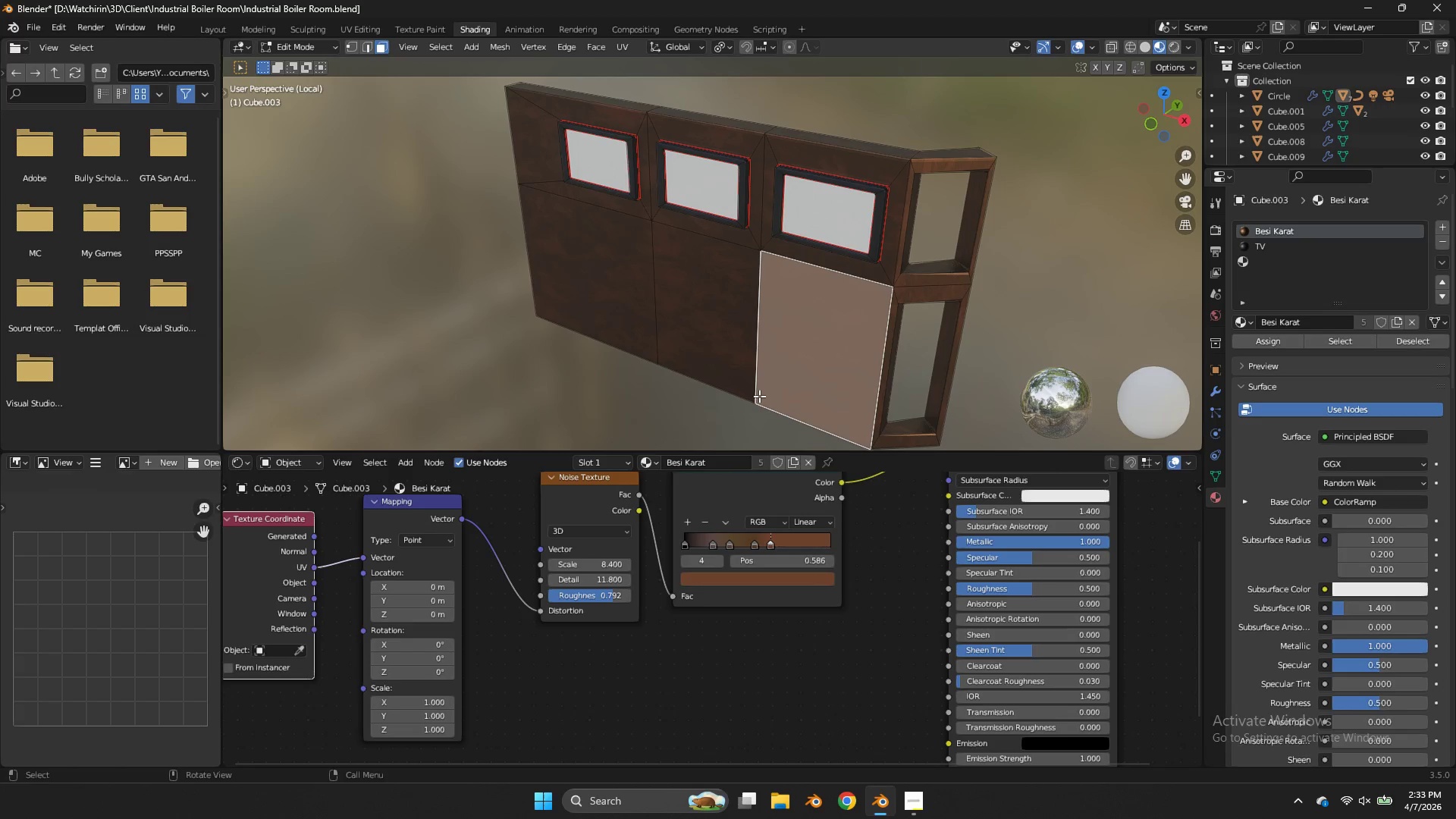 
wait(16.92)
 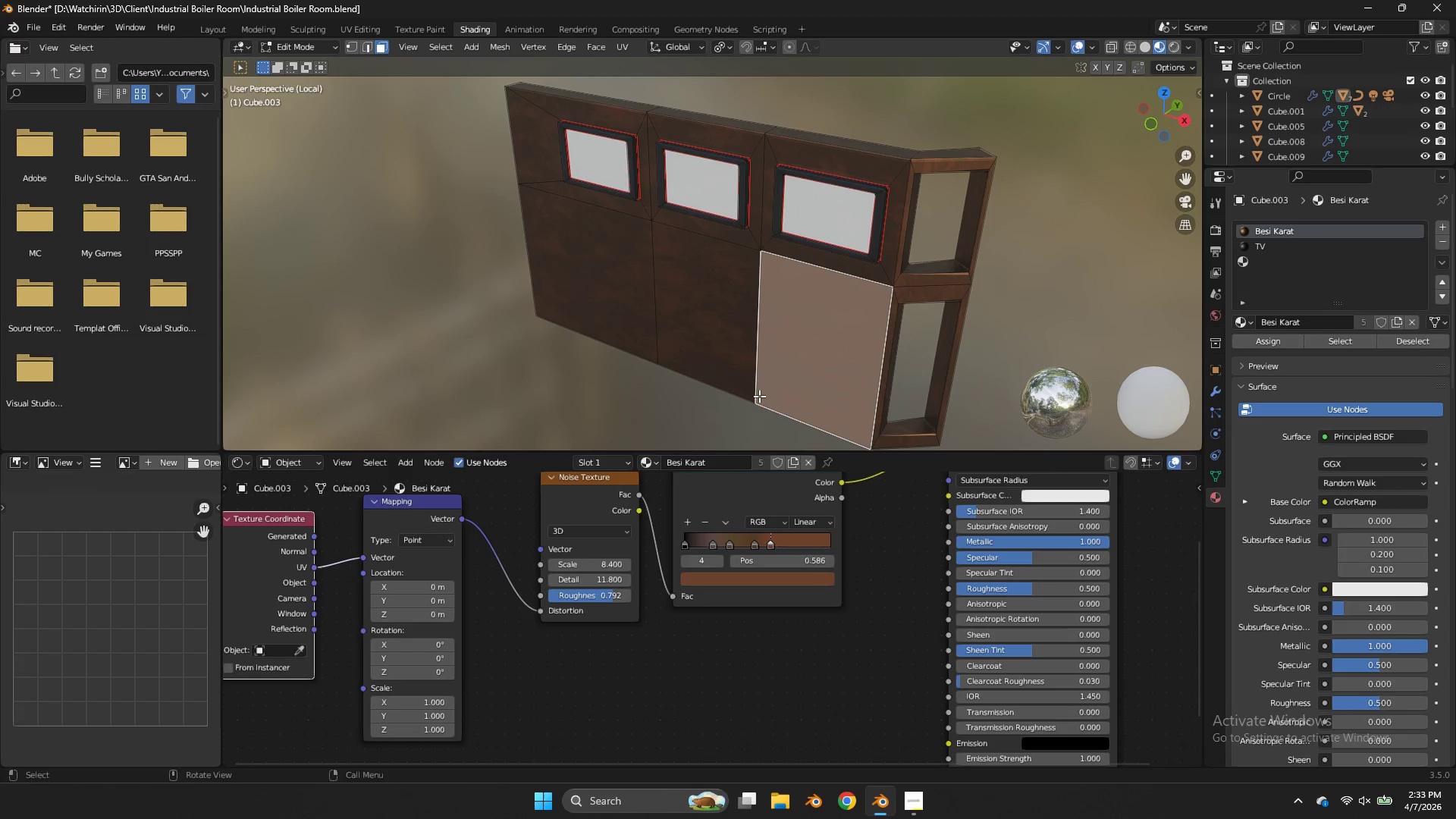 
key(NumpadDivide)
 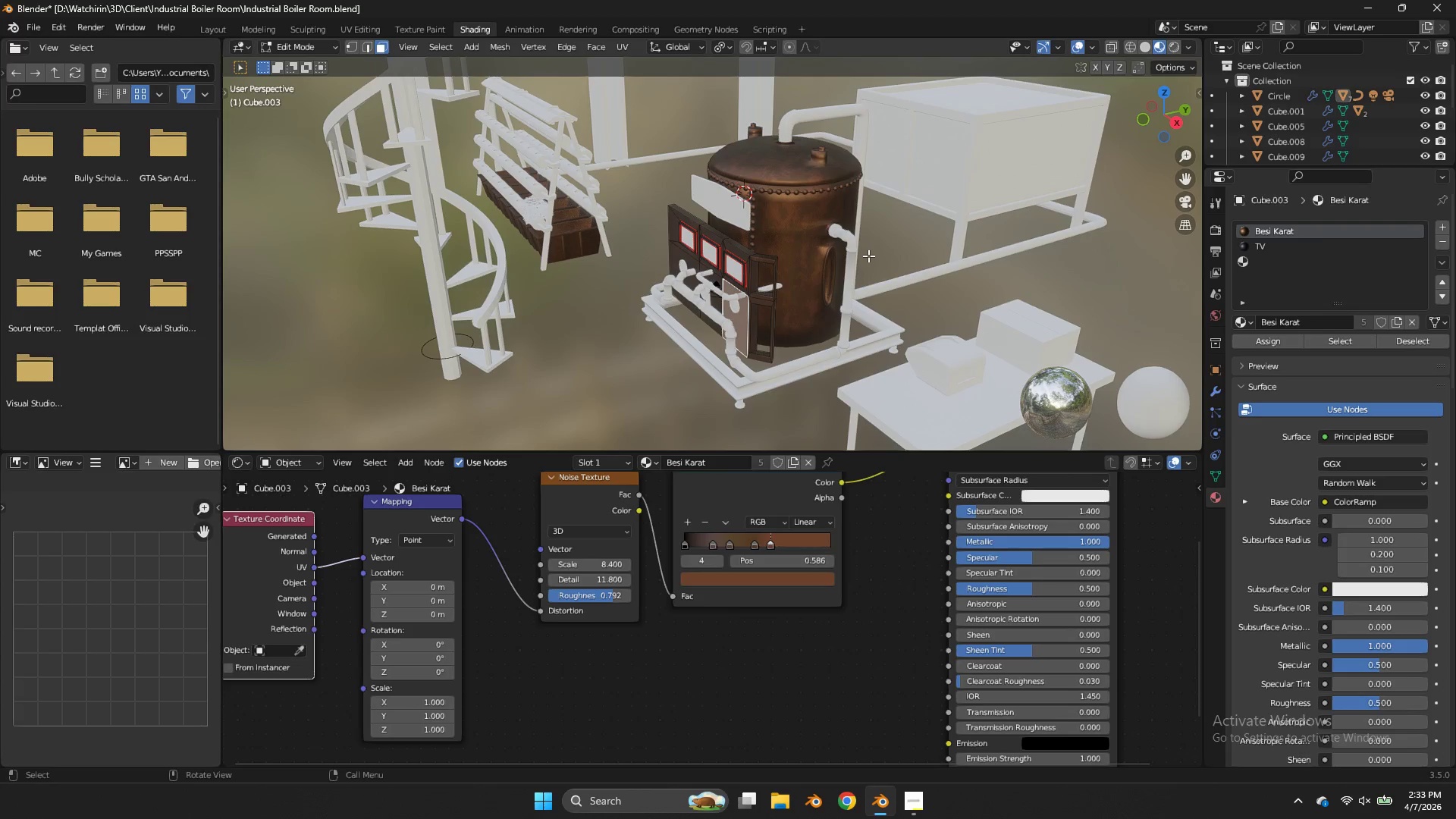 
wait(6.05)
 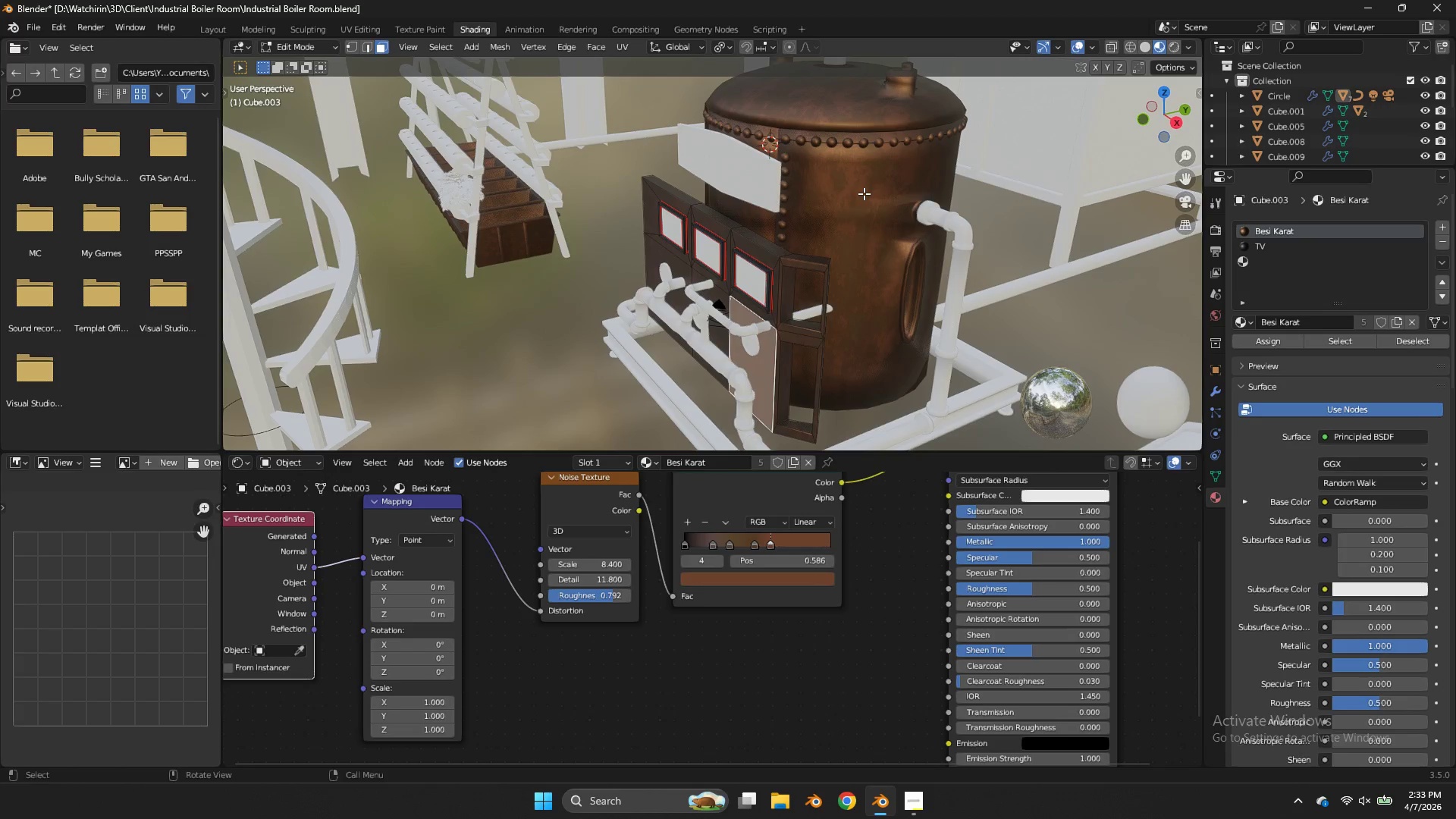 
key(Tab)
 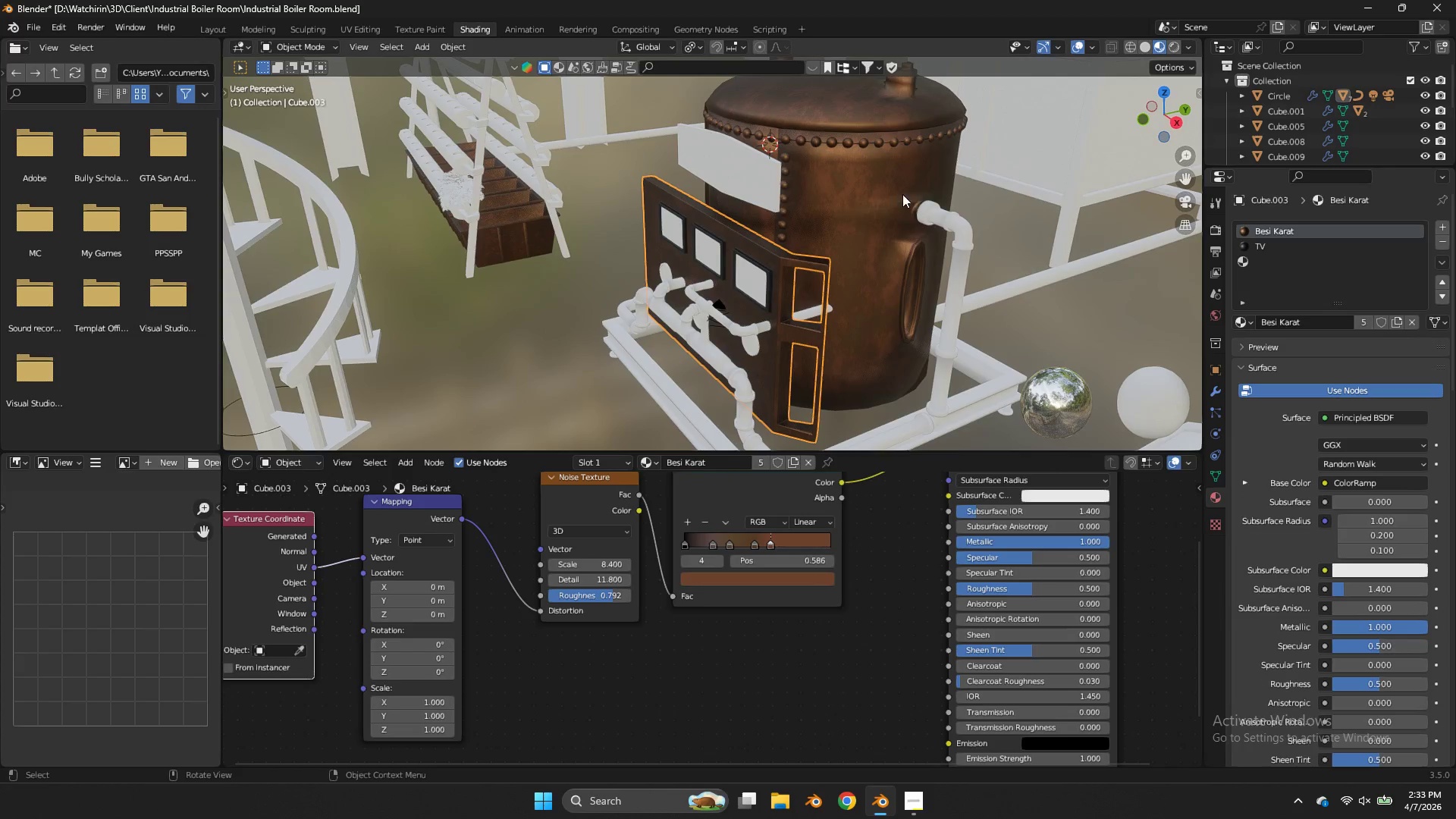 
scroll: coordinate [864, 193], scroll_direction: up, amount: 2.0
 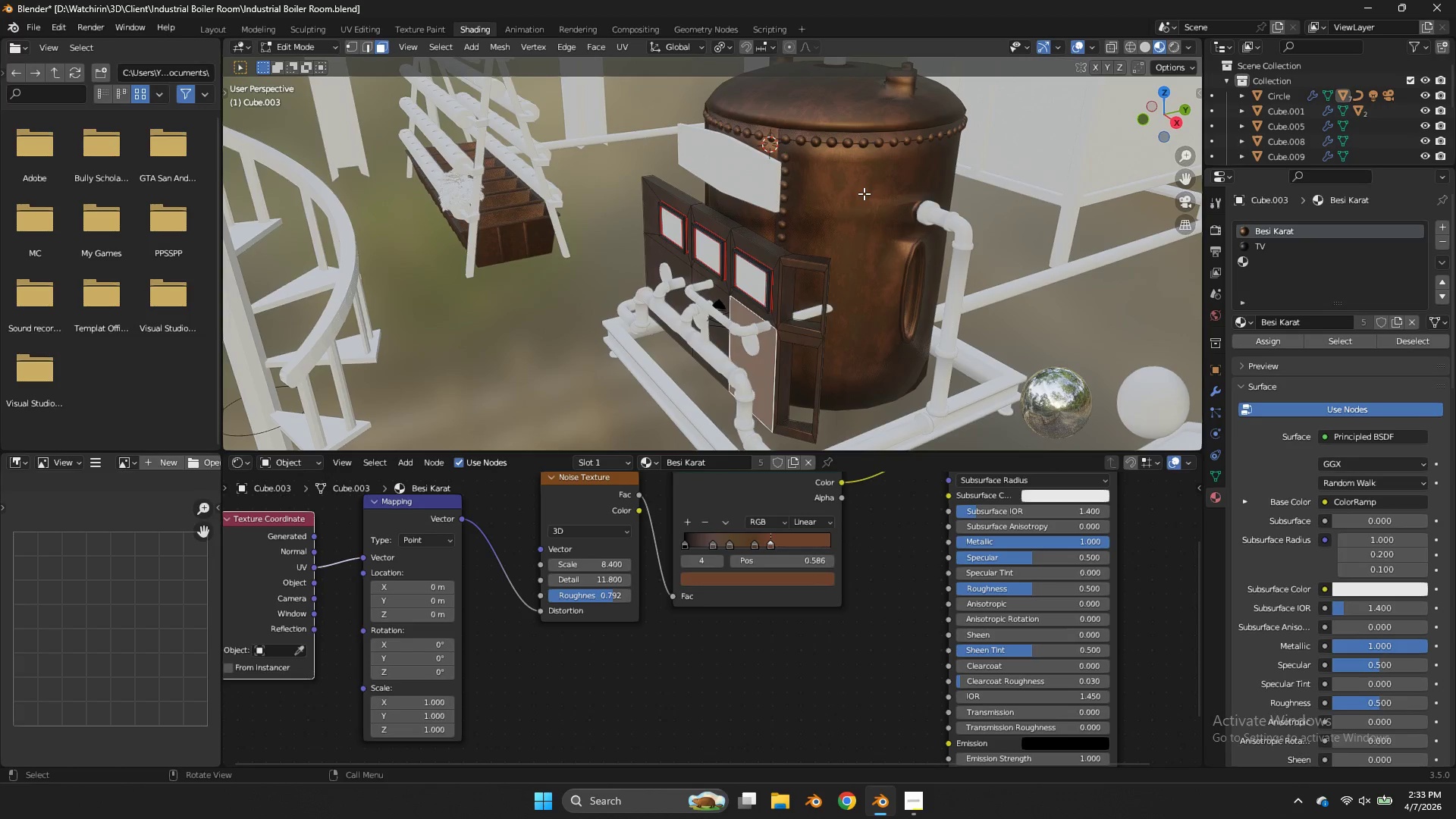 
key(Tab)
 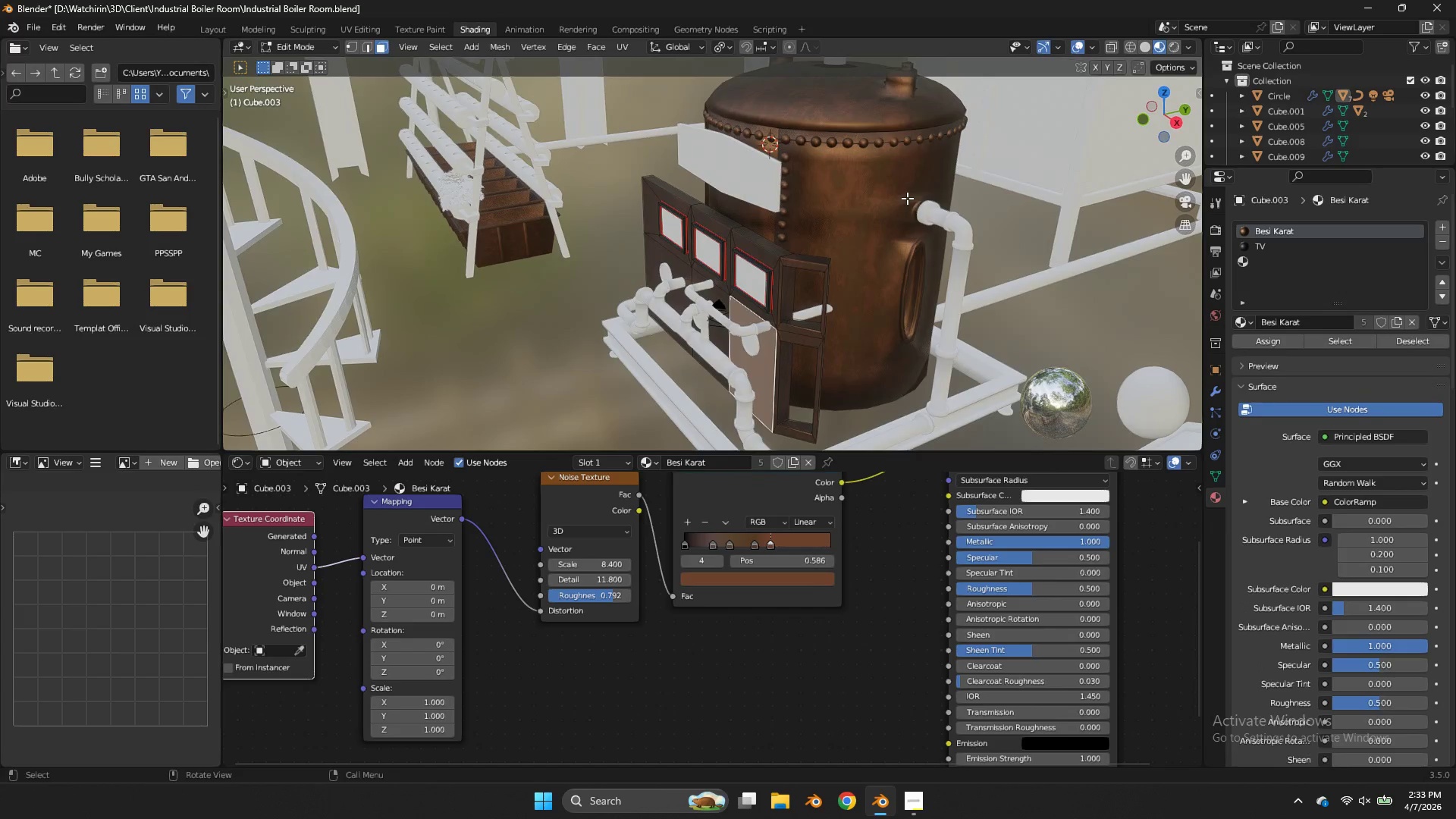 
key(Tab)
 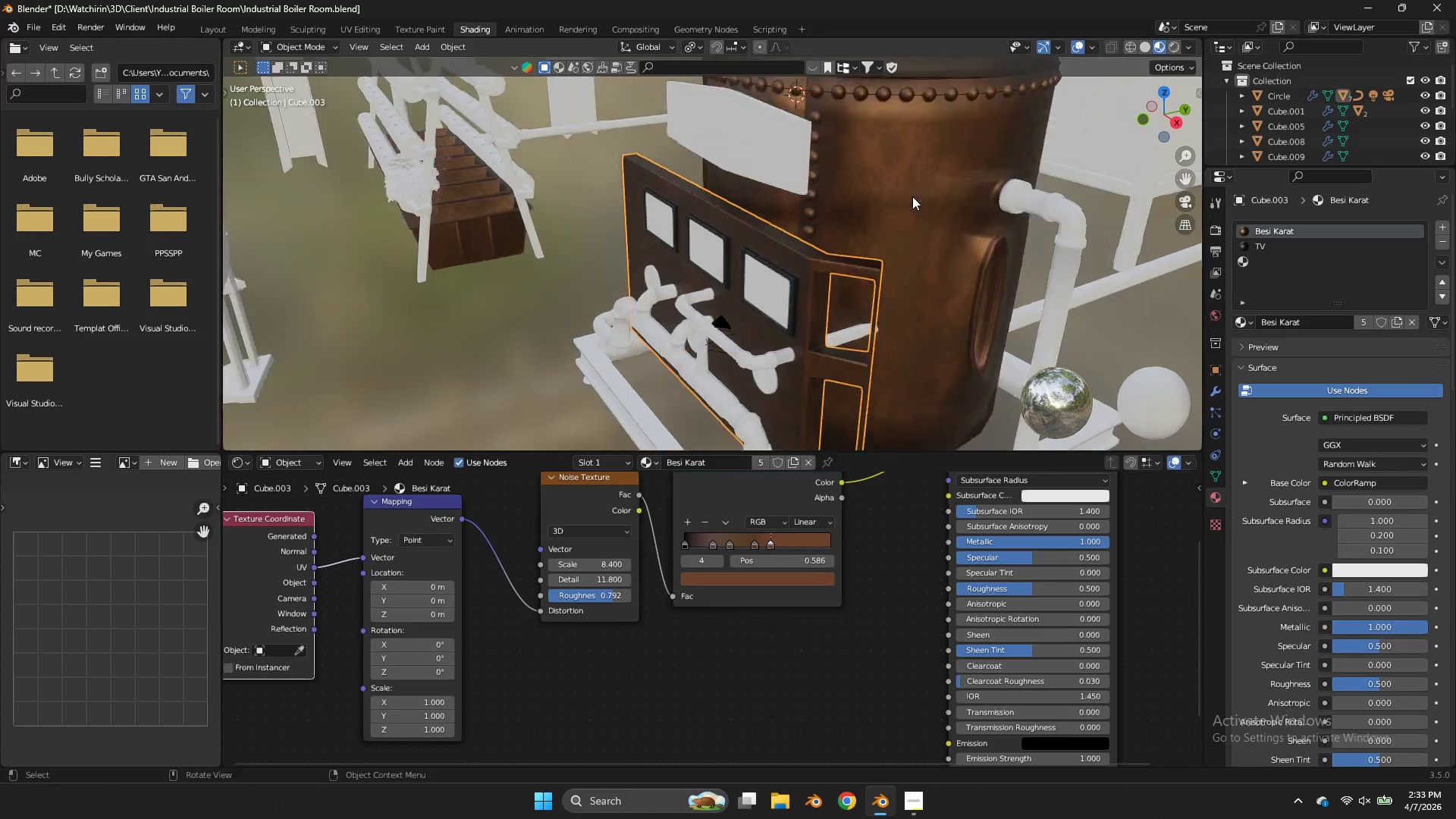 
scroll: coordinate [907, 198], scroll_direction: none, amount: 0.0
 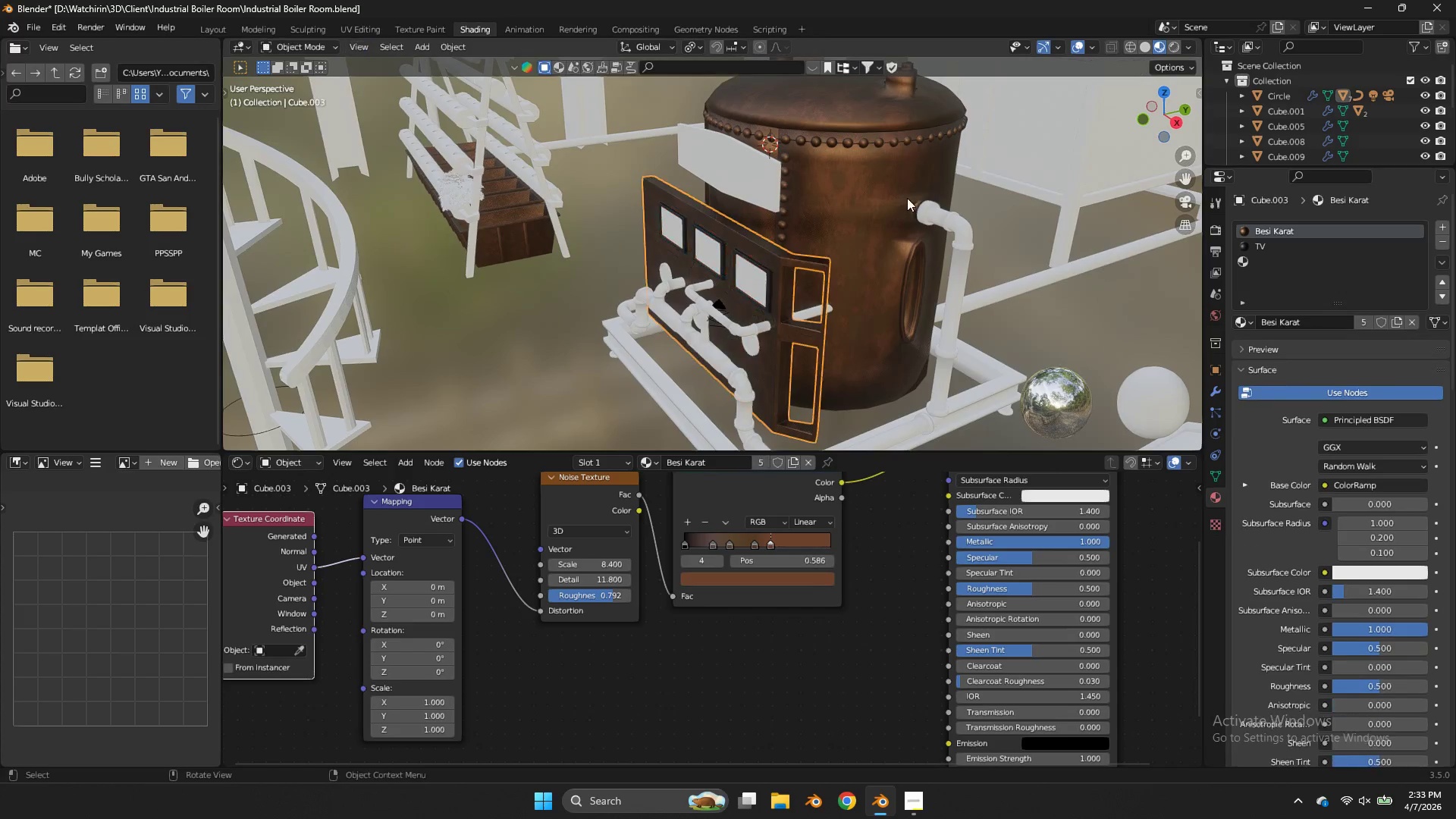 
hold_key(key=ControlLeft, duration=0.34)
 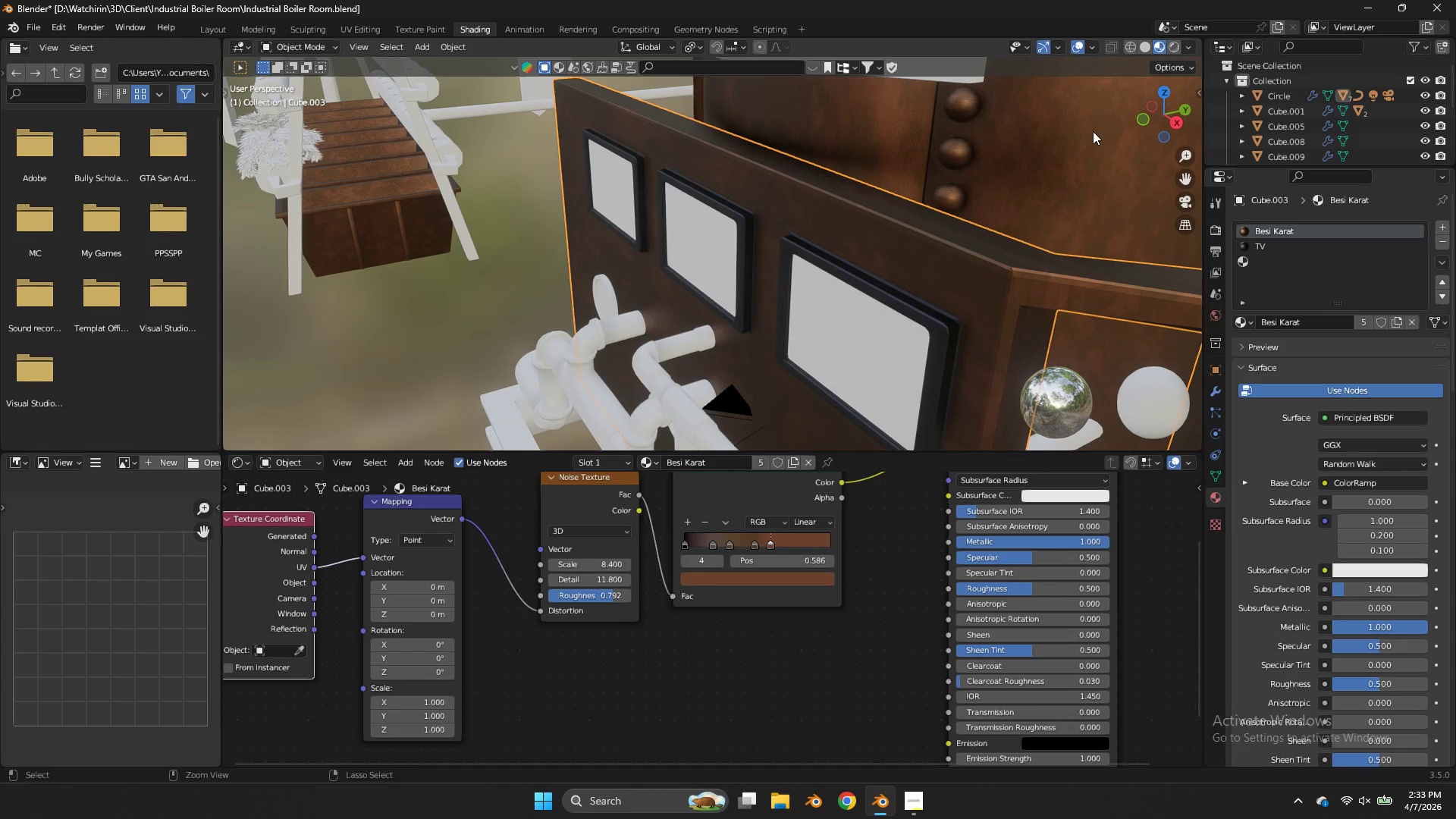 
scroll: coordinate [912, 196], scroll_direction: up, amount: 3.0
 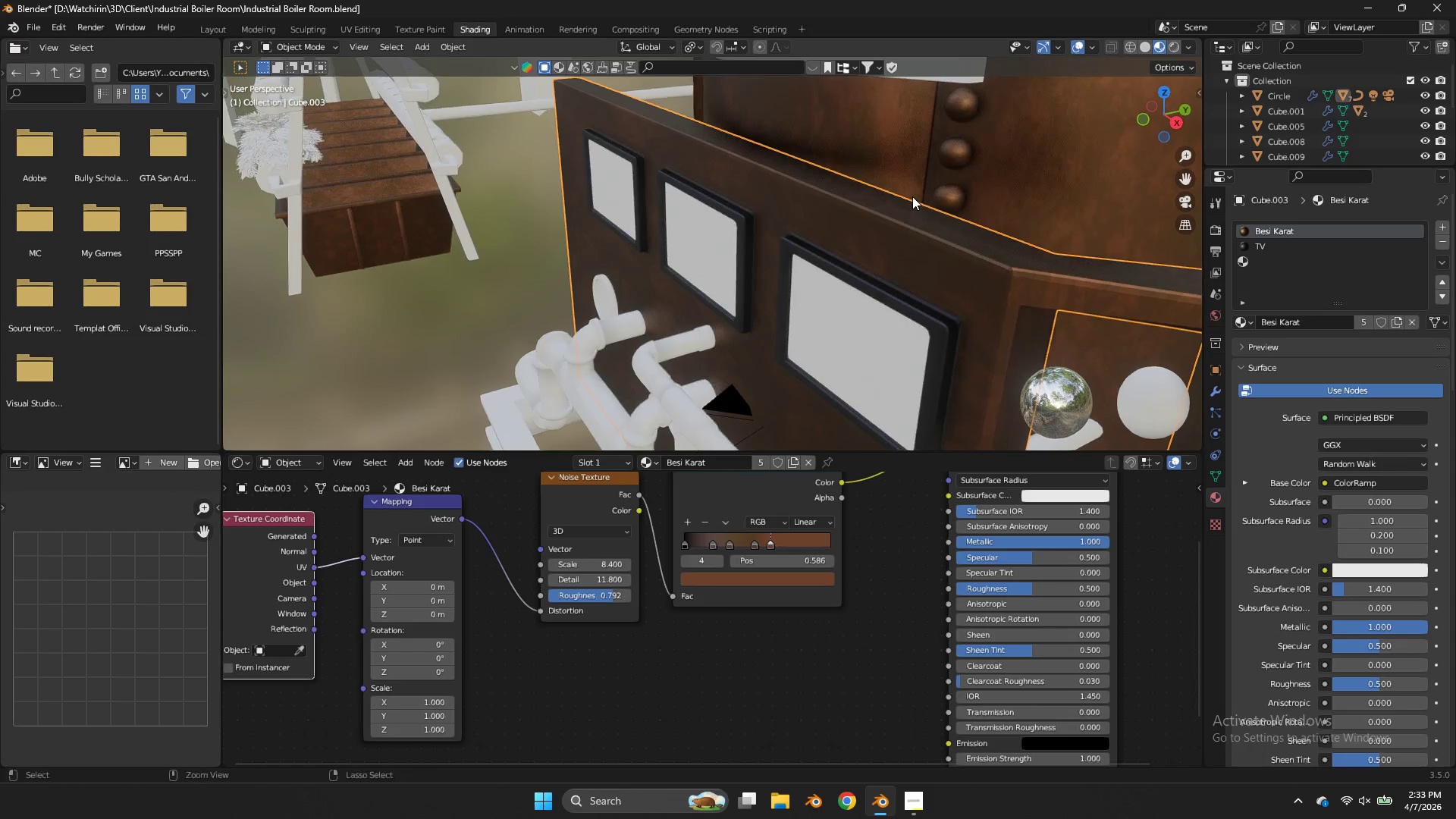 
key(Control+ControlLeft)
 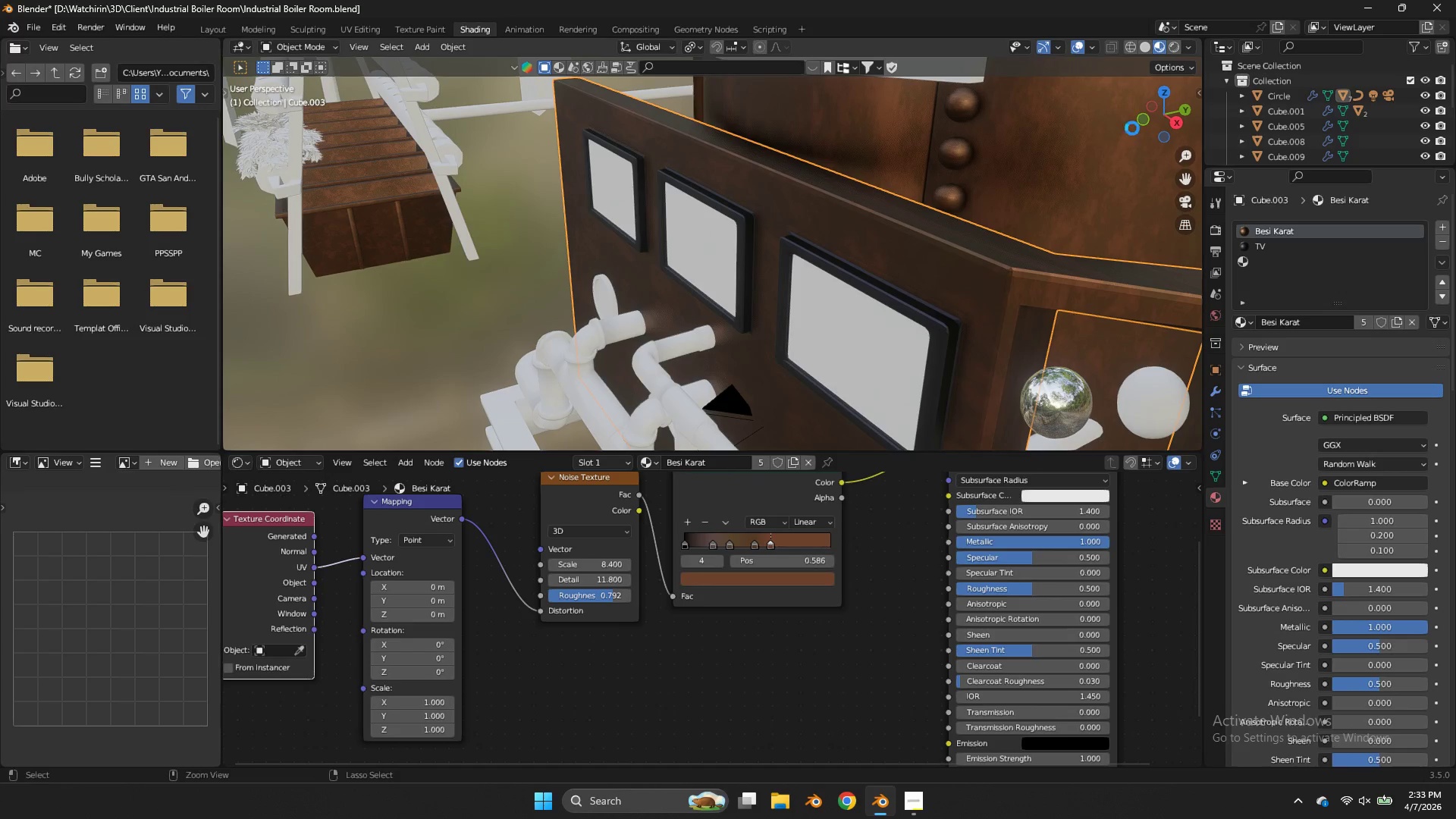 
key(Control+S)
 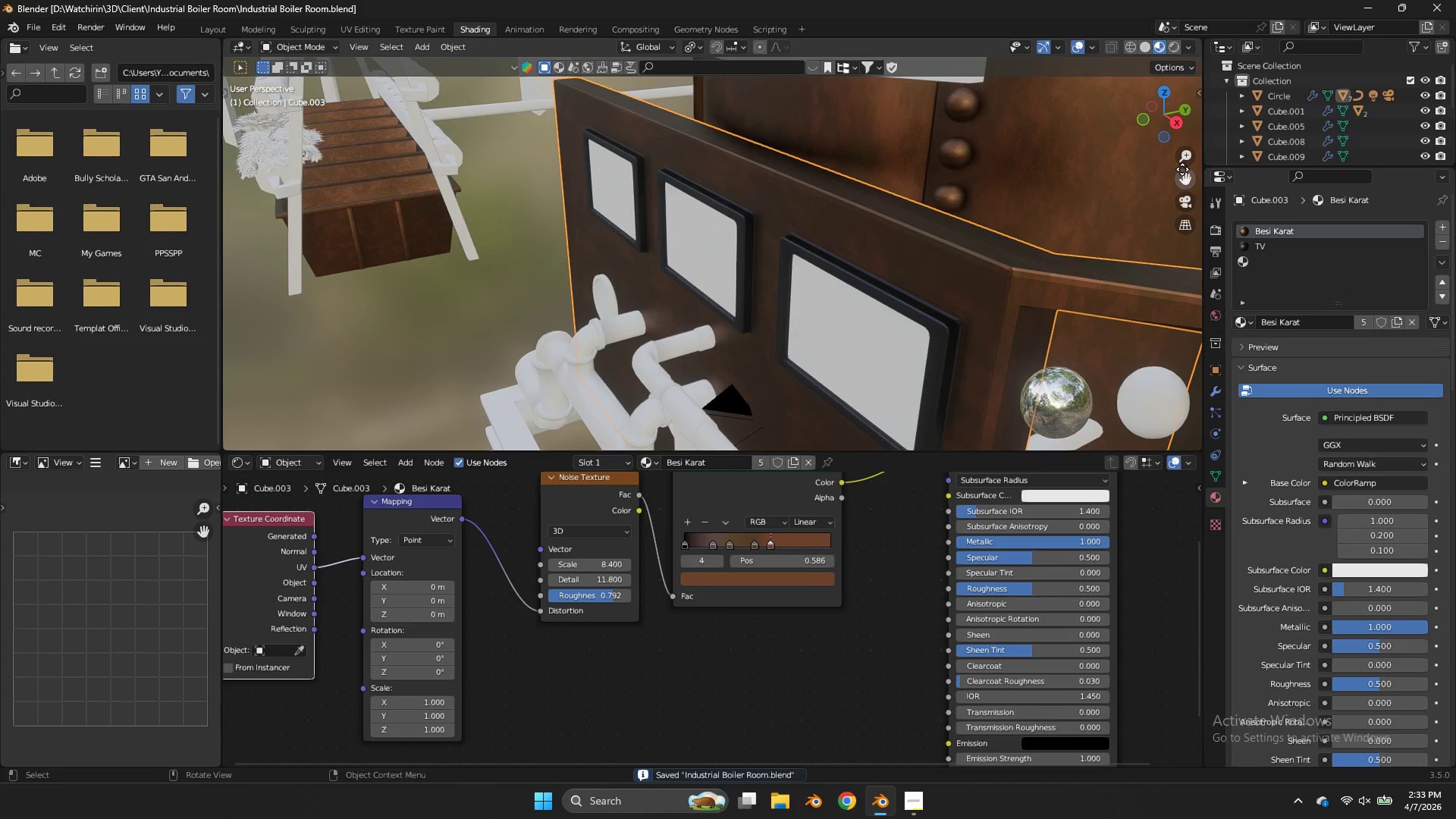 
left_click_drag(start_coordinate=[1182, 169], to_coordinate=[1156, 444])
 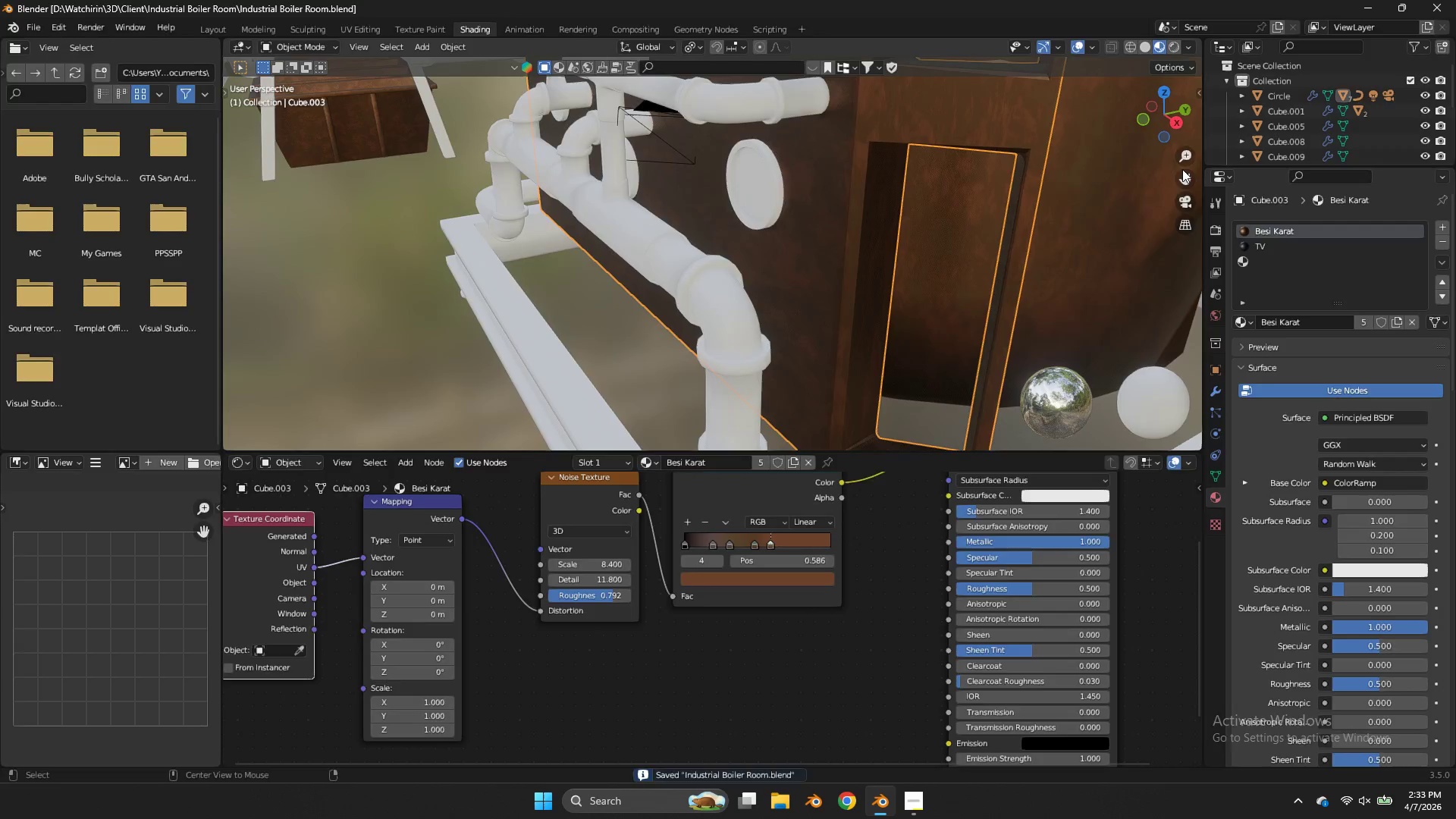 
key(Alt+AltLeft)
 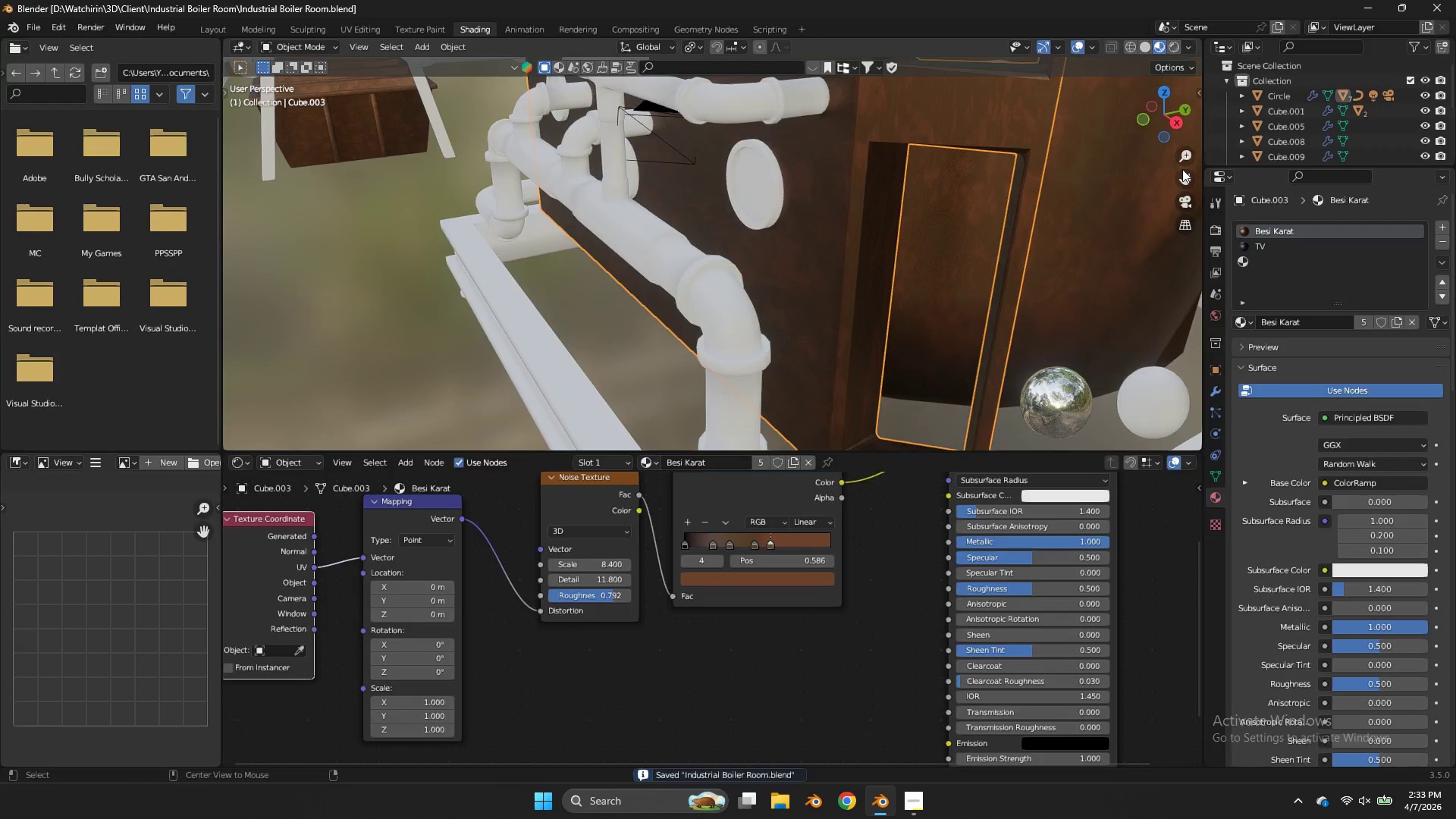 
key(Alt+Tab)